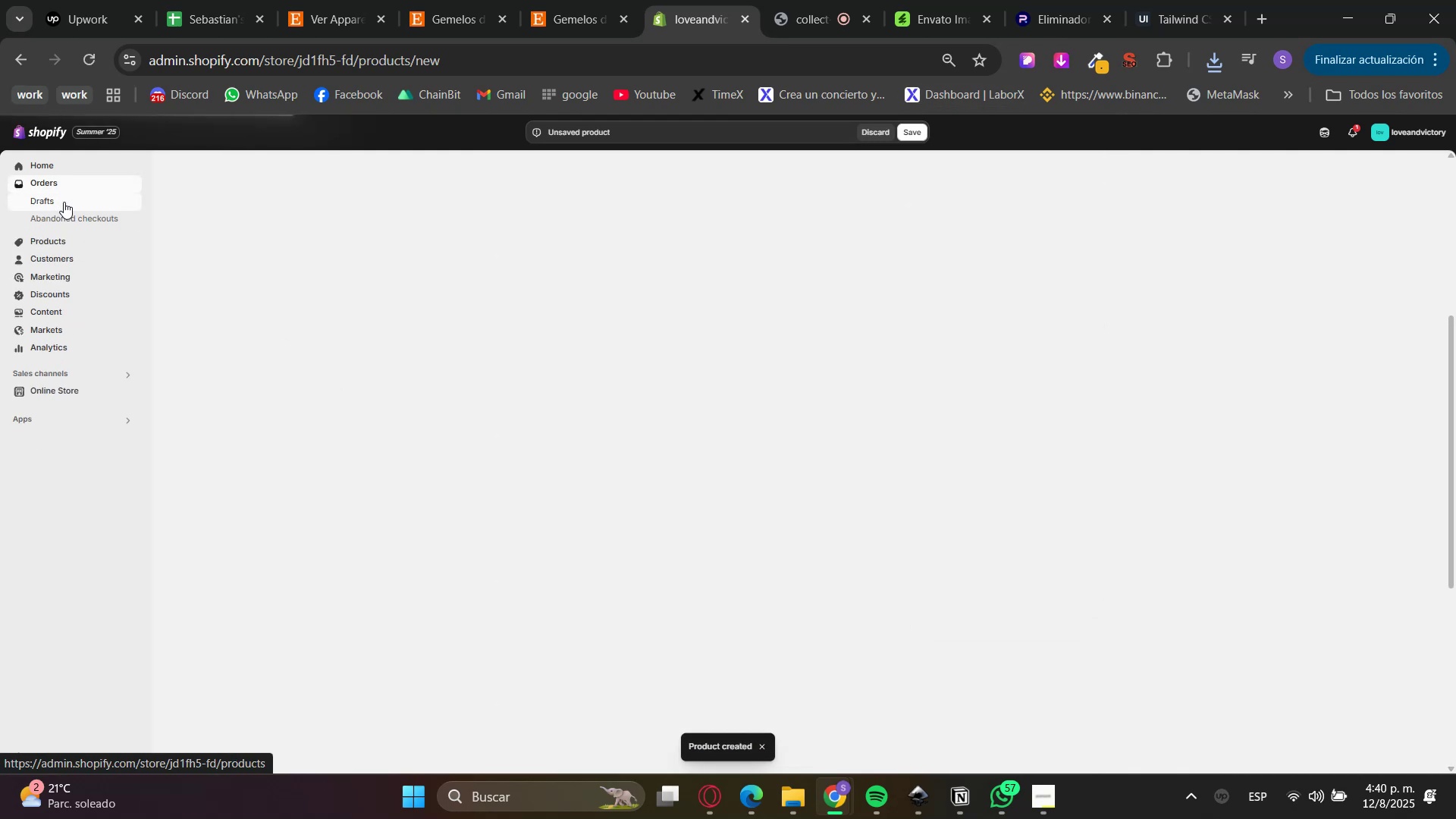 
triple_click([64, 202])
 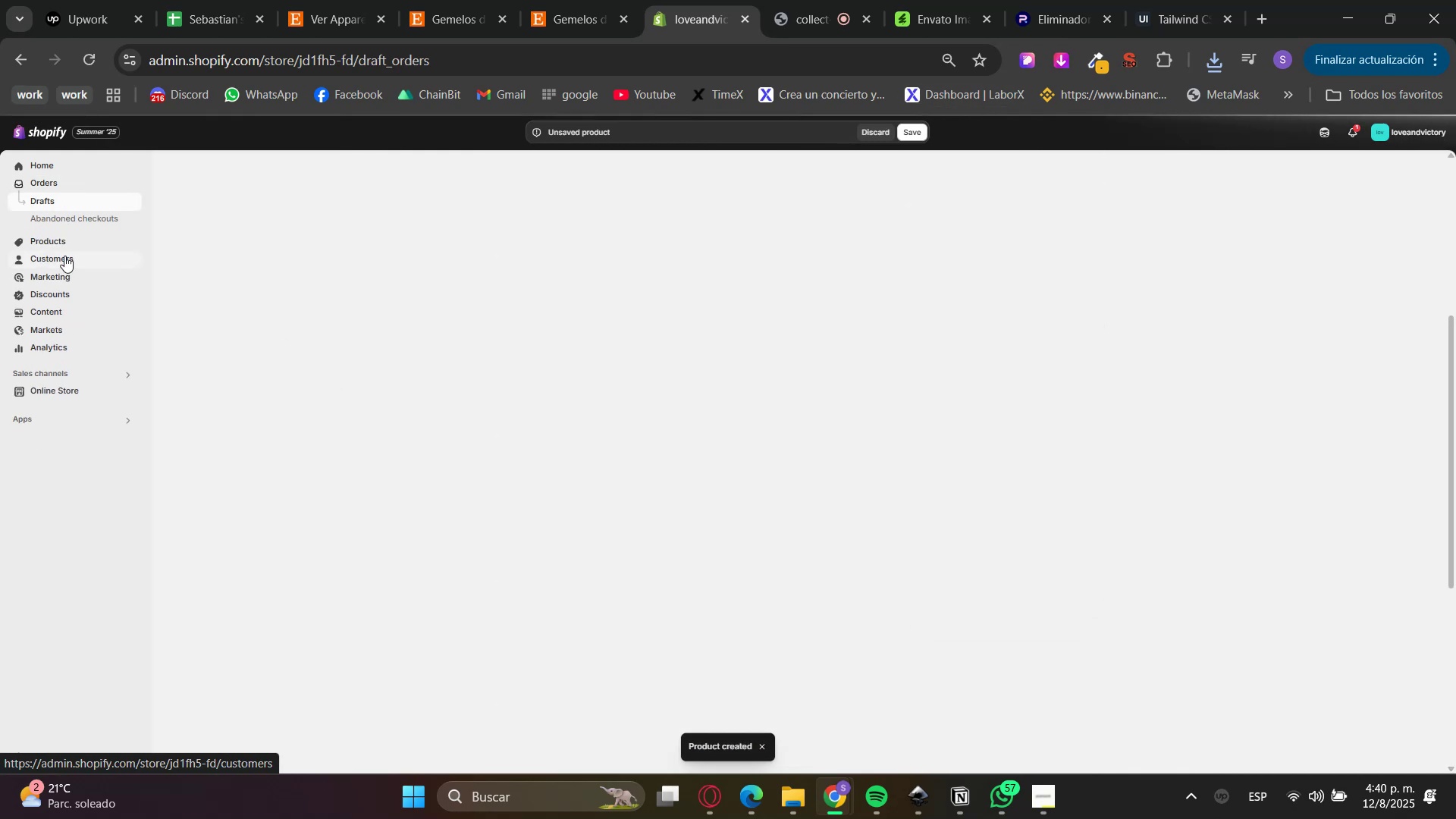 
double_click([53, 231])
 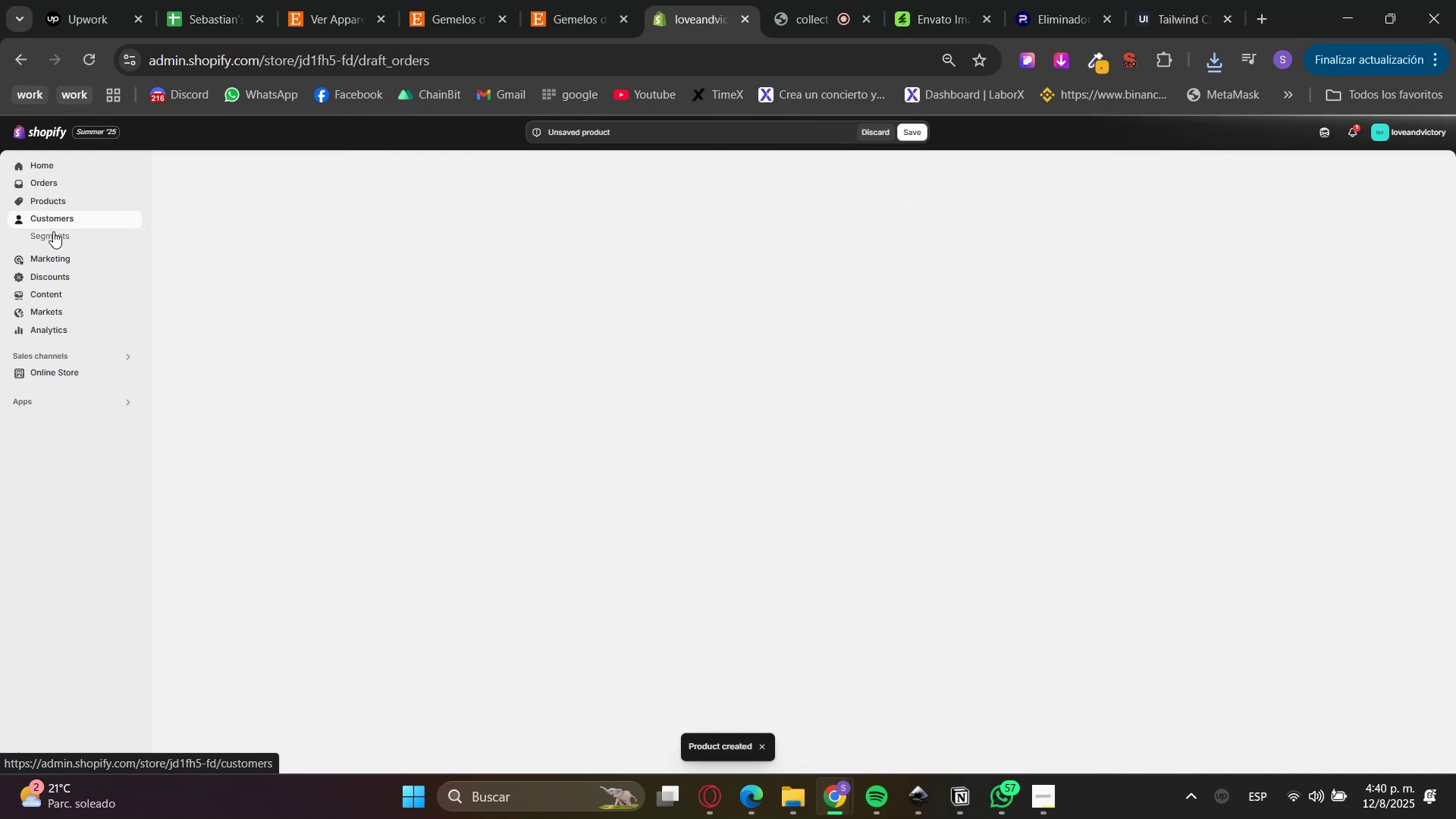 
triple_click([53, 231])
 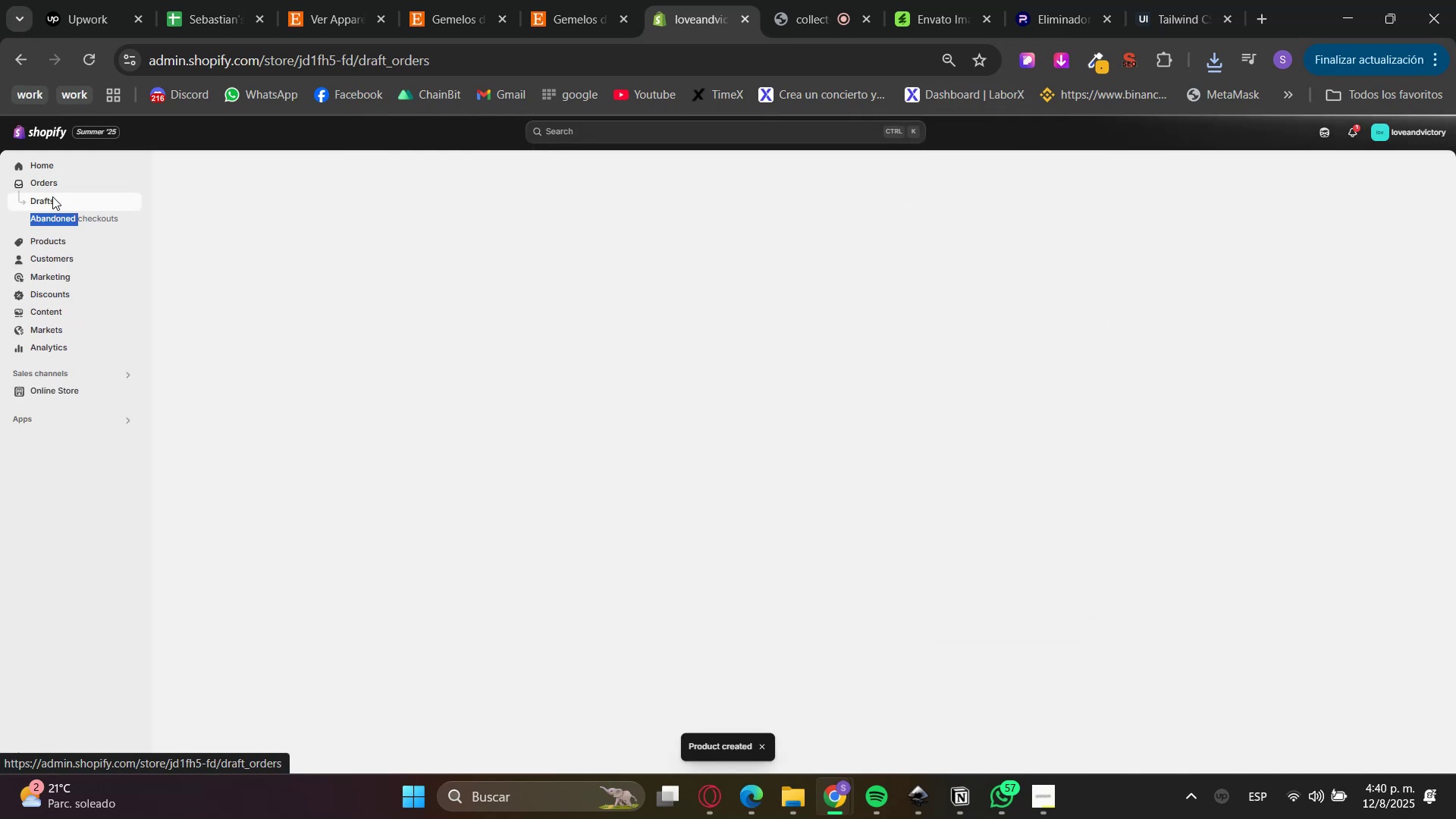 
left_click([50, 180])
 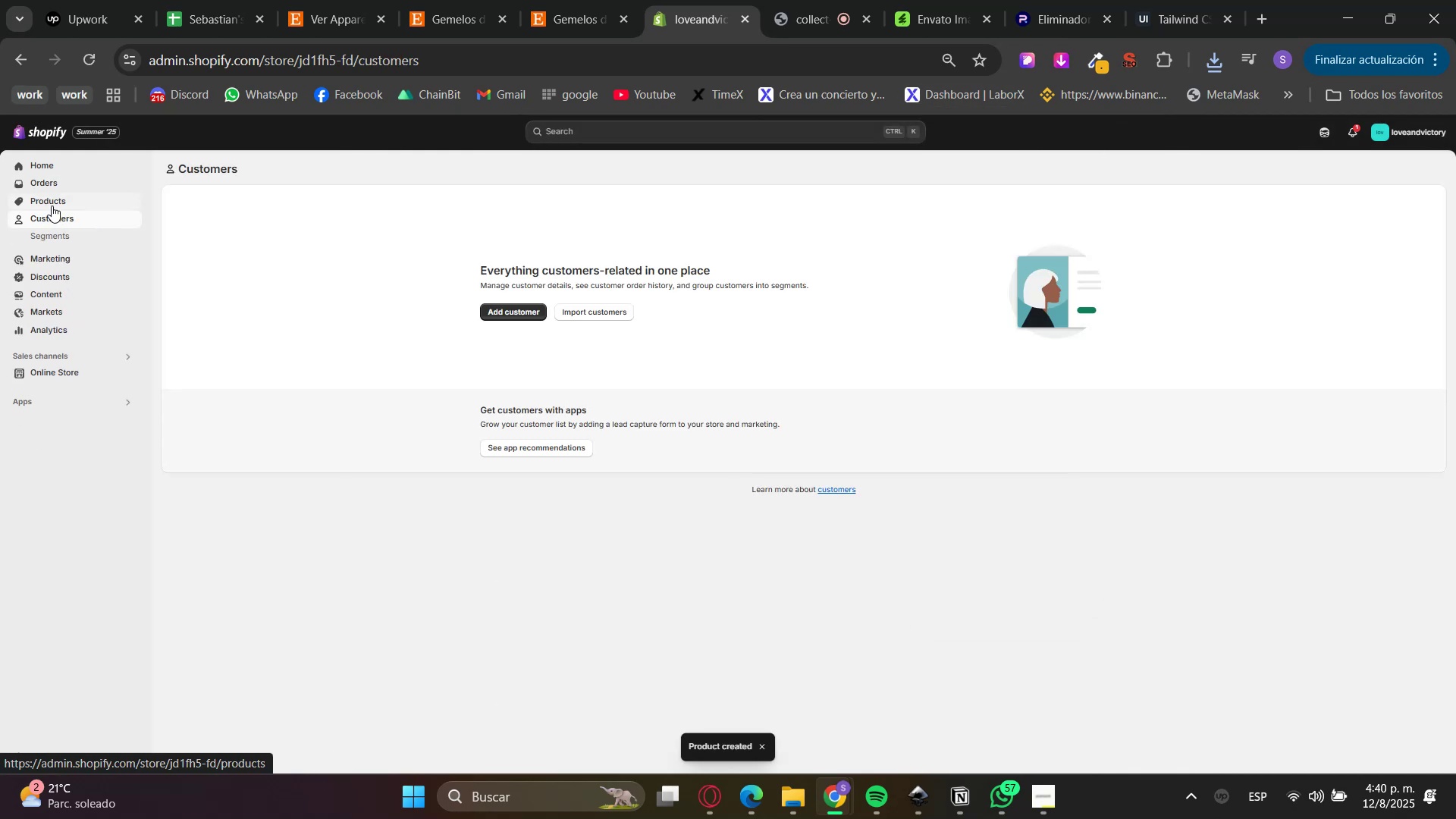 
left_click([52, 206])
 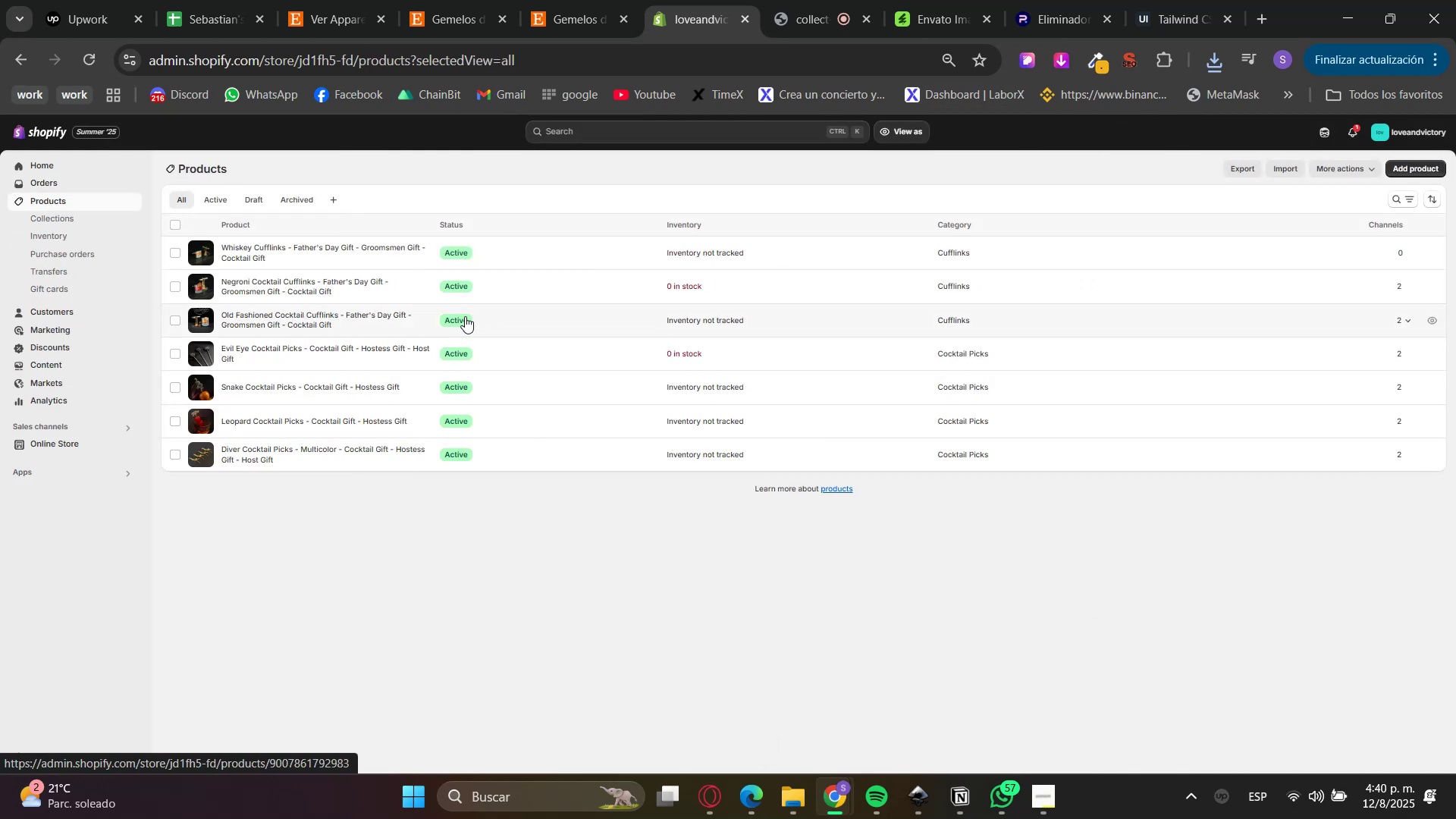 
left_click([304, 341])
 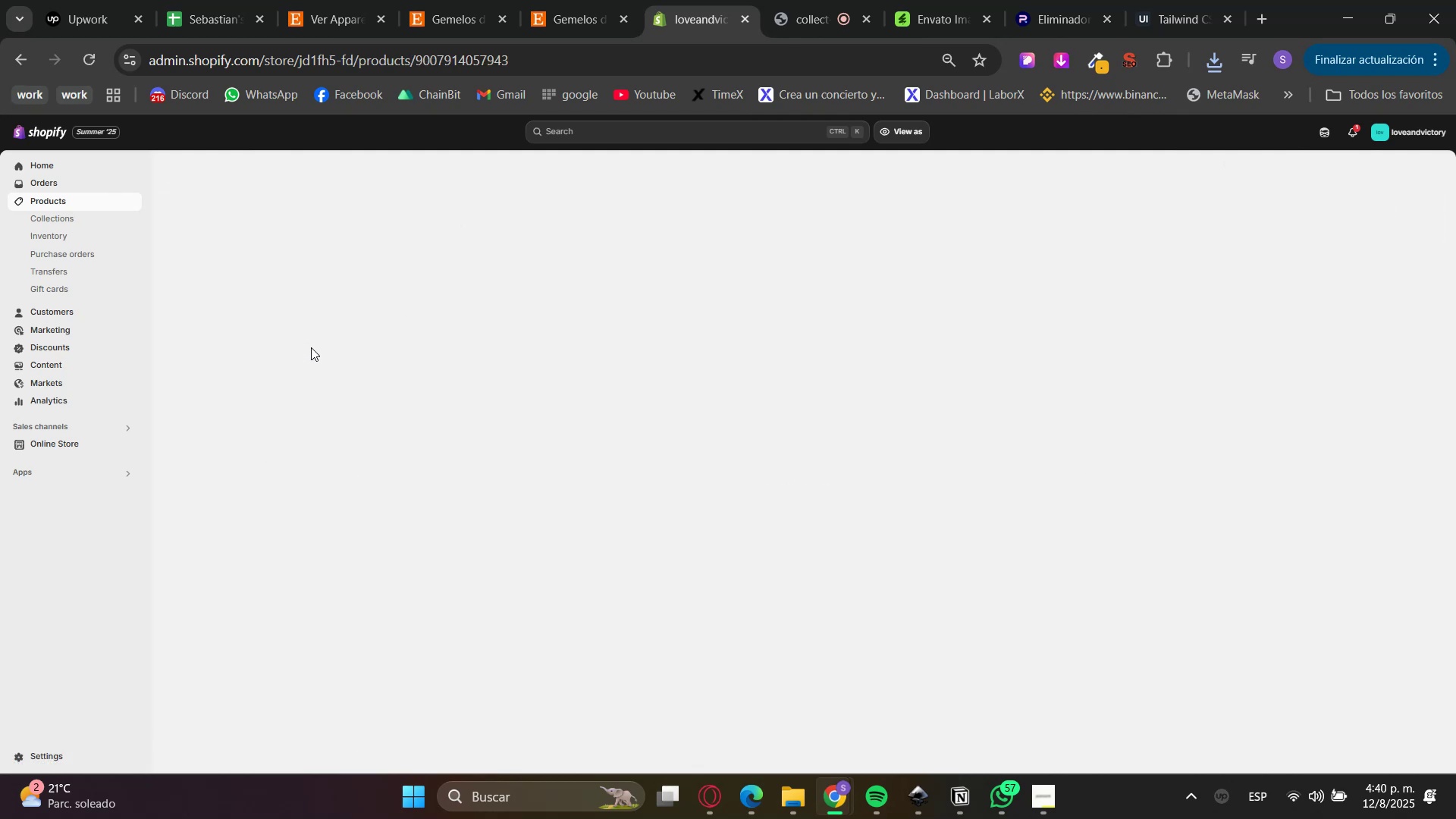 
scroll: coordinate [488, 530], scroll_direction: down, amount: 6.0
 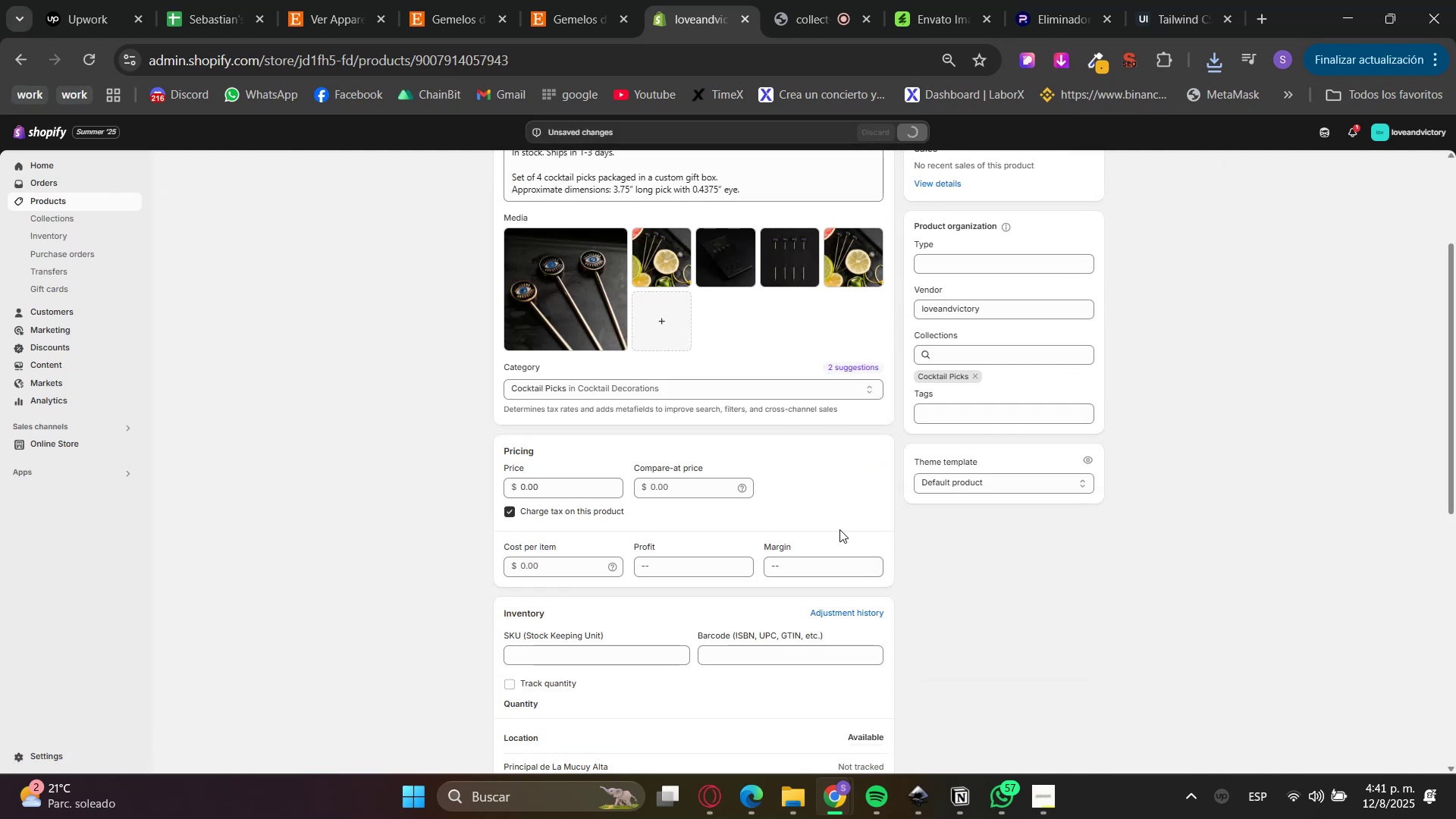 
wait(8.19)
 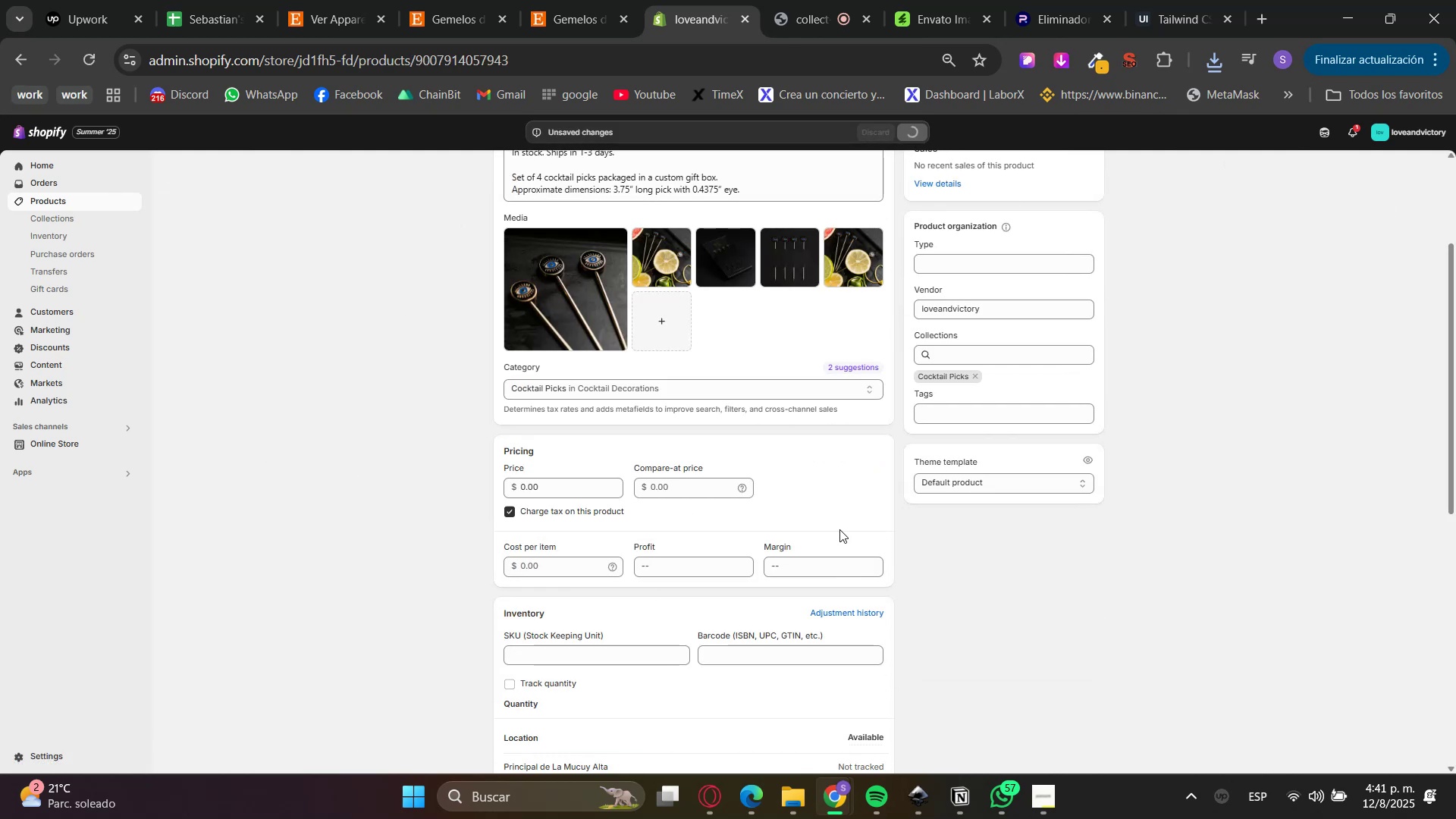 
left_click([74, 203])
 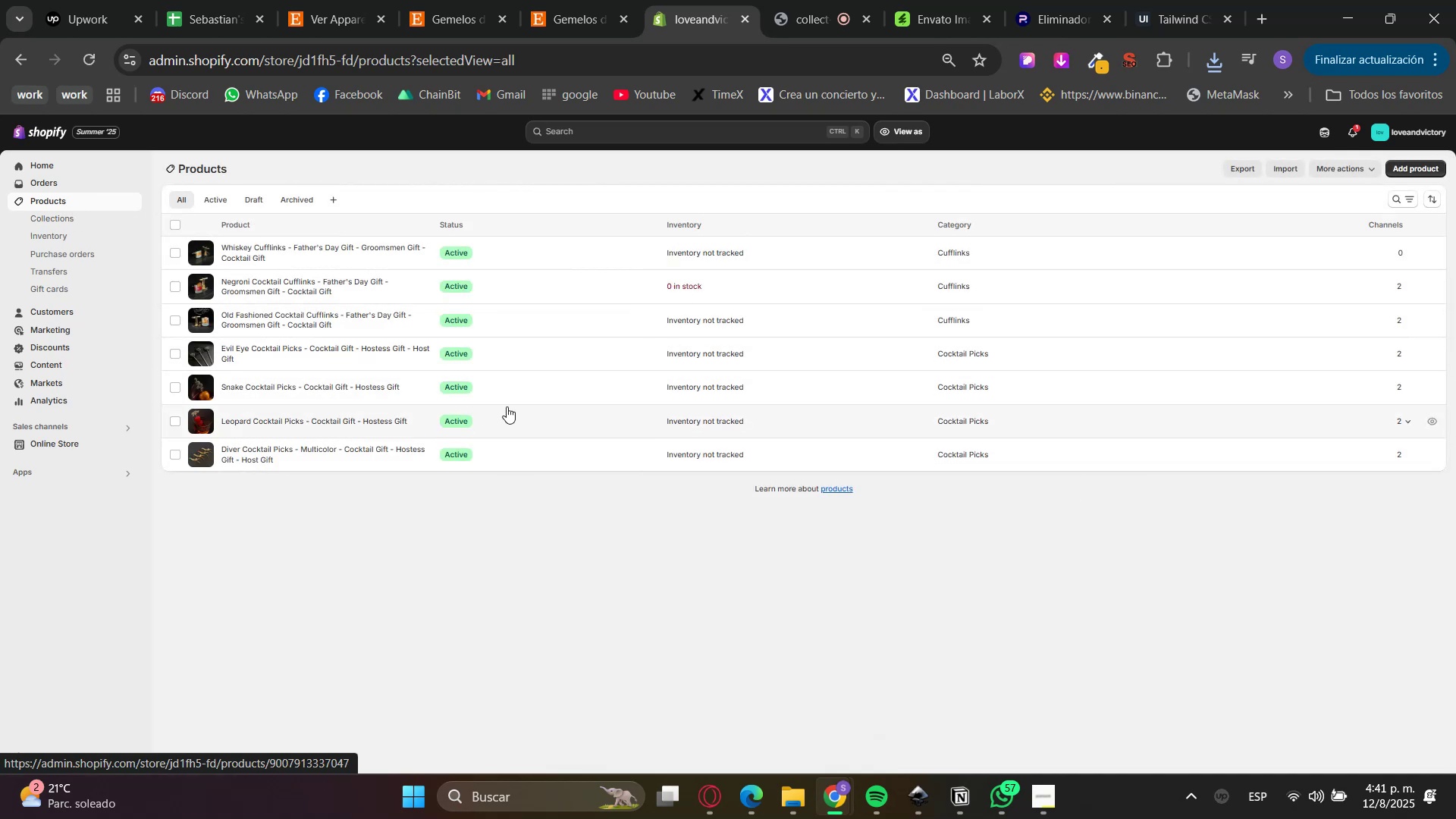 
left_click([264, 284])
 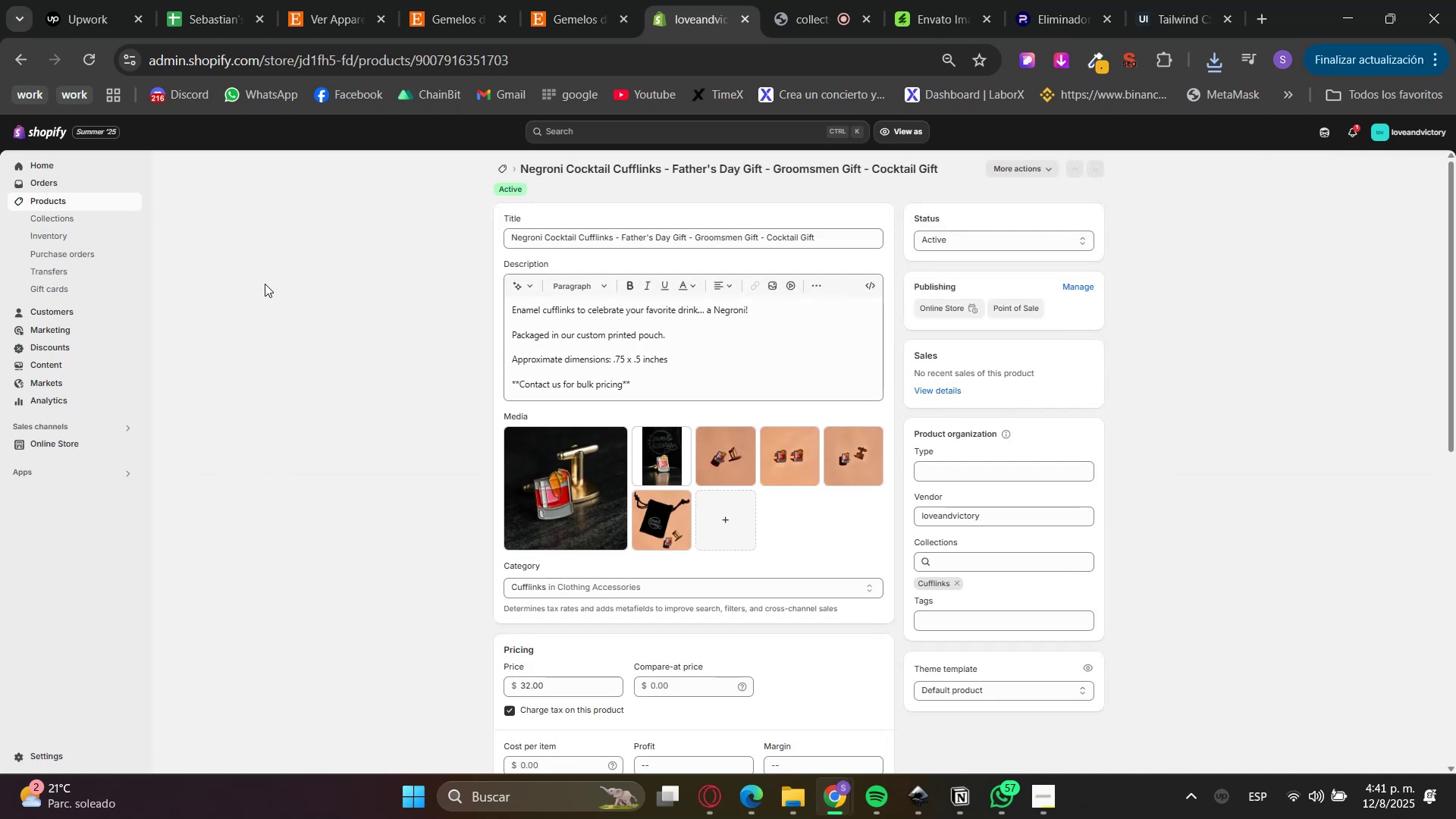 
scroll: coordinate [601, 611], scroll_direction: down, amount: 4.0
 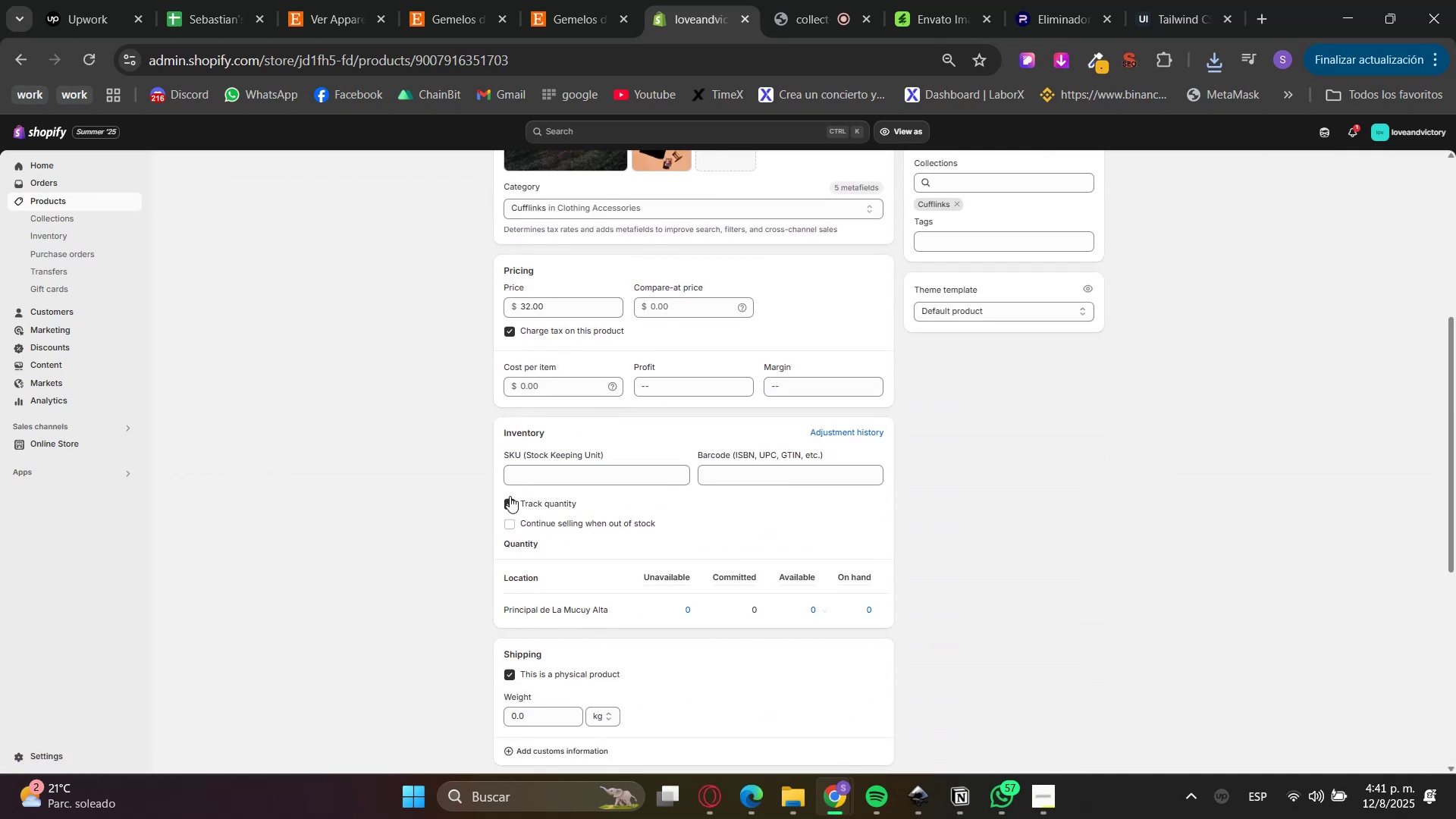 
double_click([511, 502])
 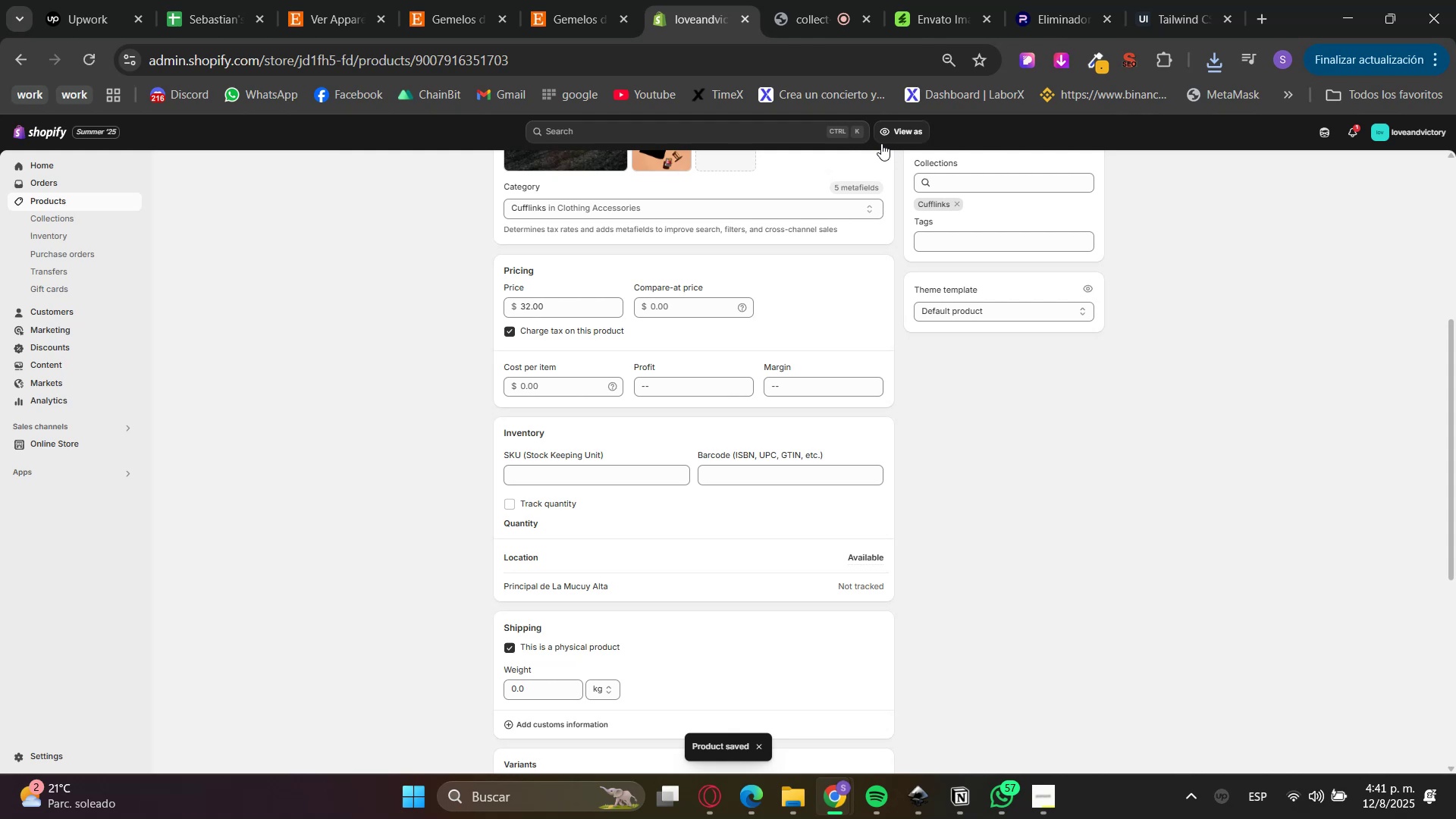 
wait(5.49)
 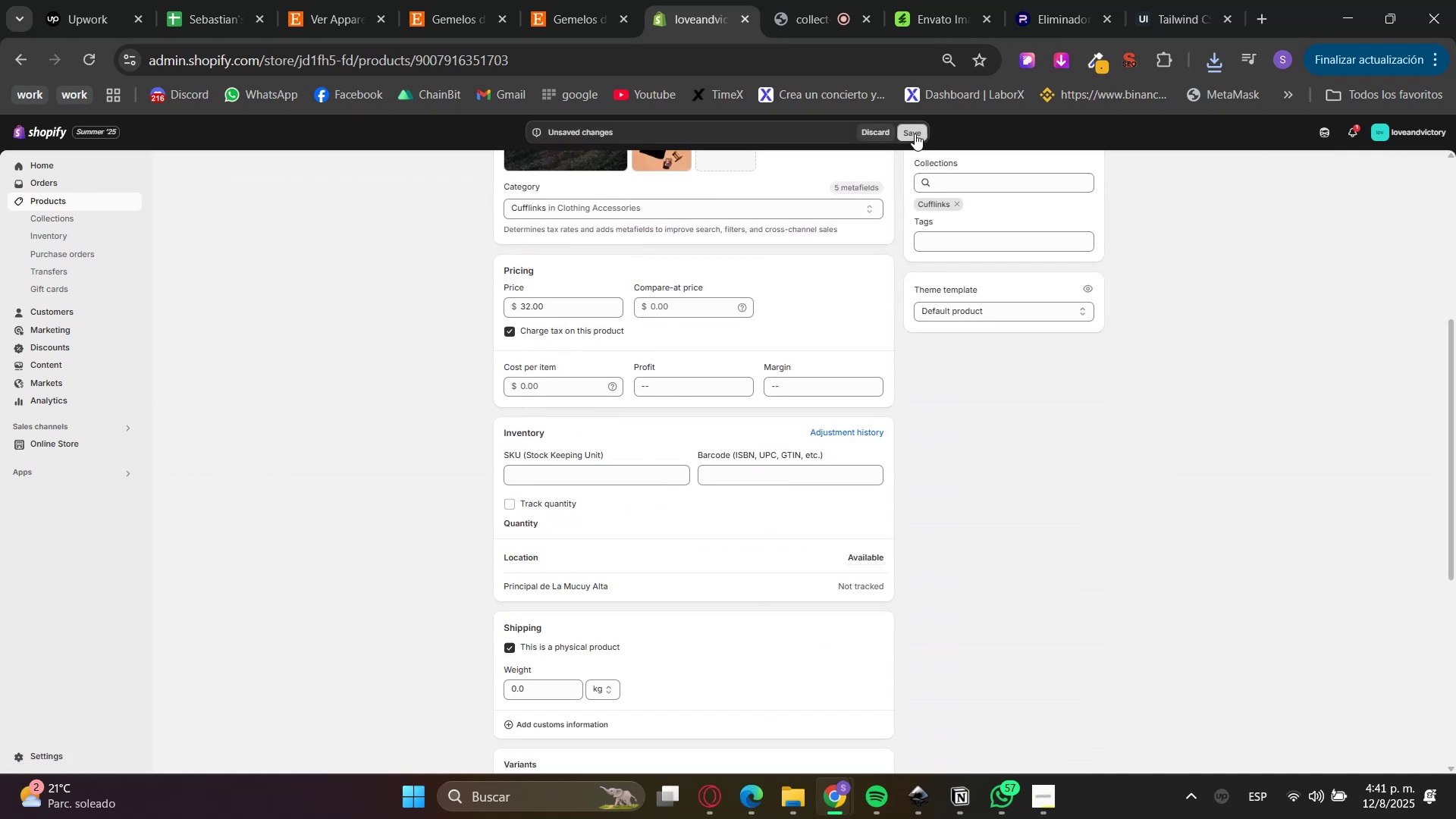 
left_click([53, 209])
 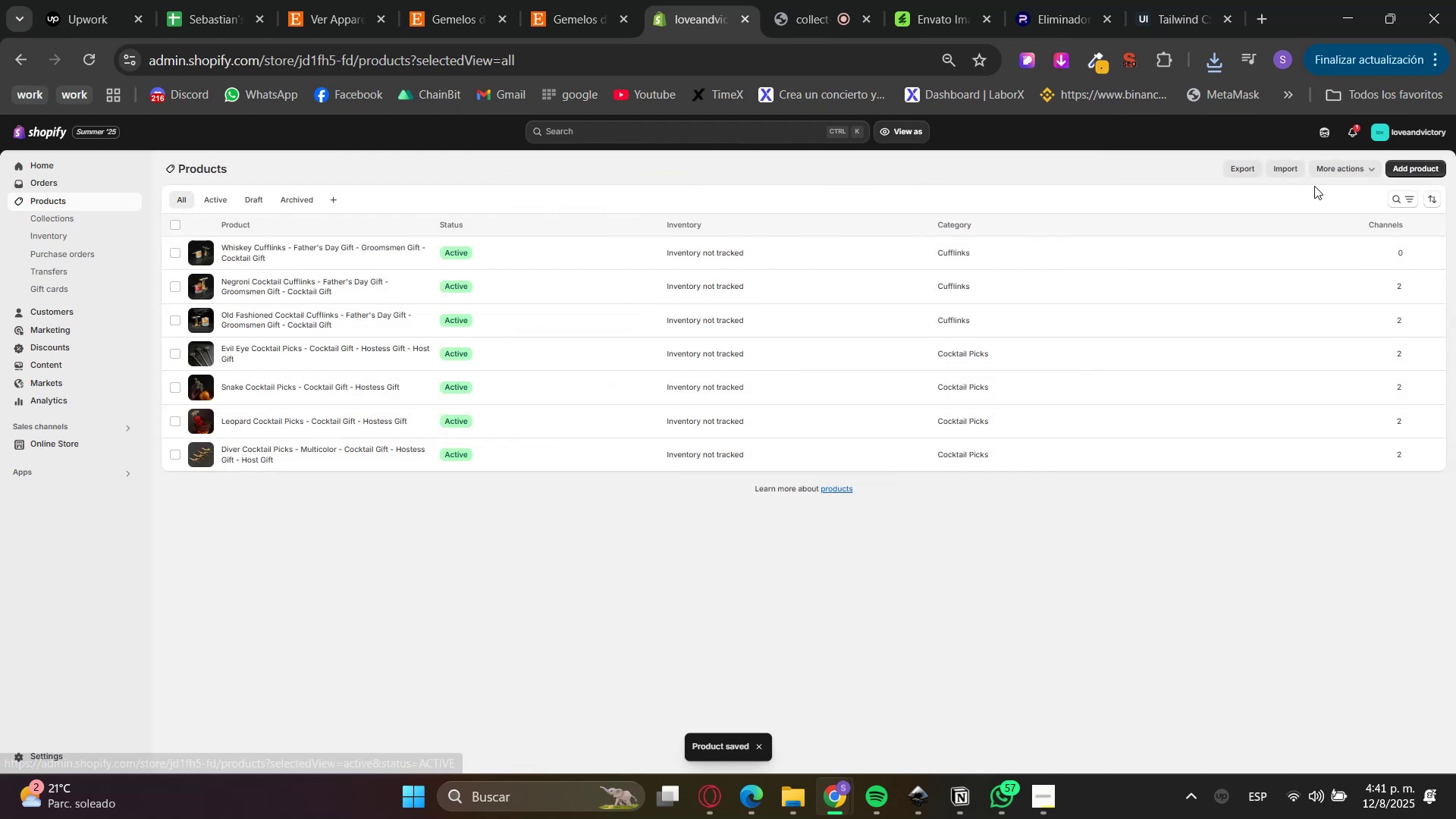 
left_click([1410, 162])
 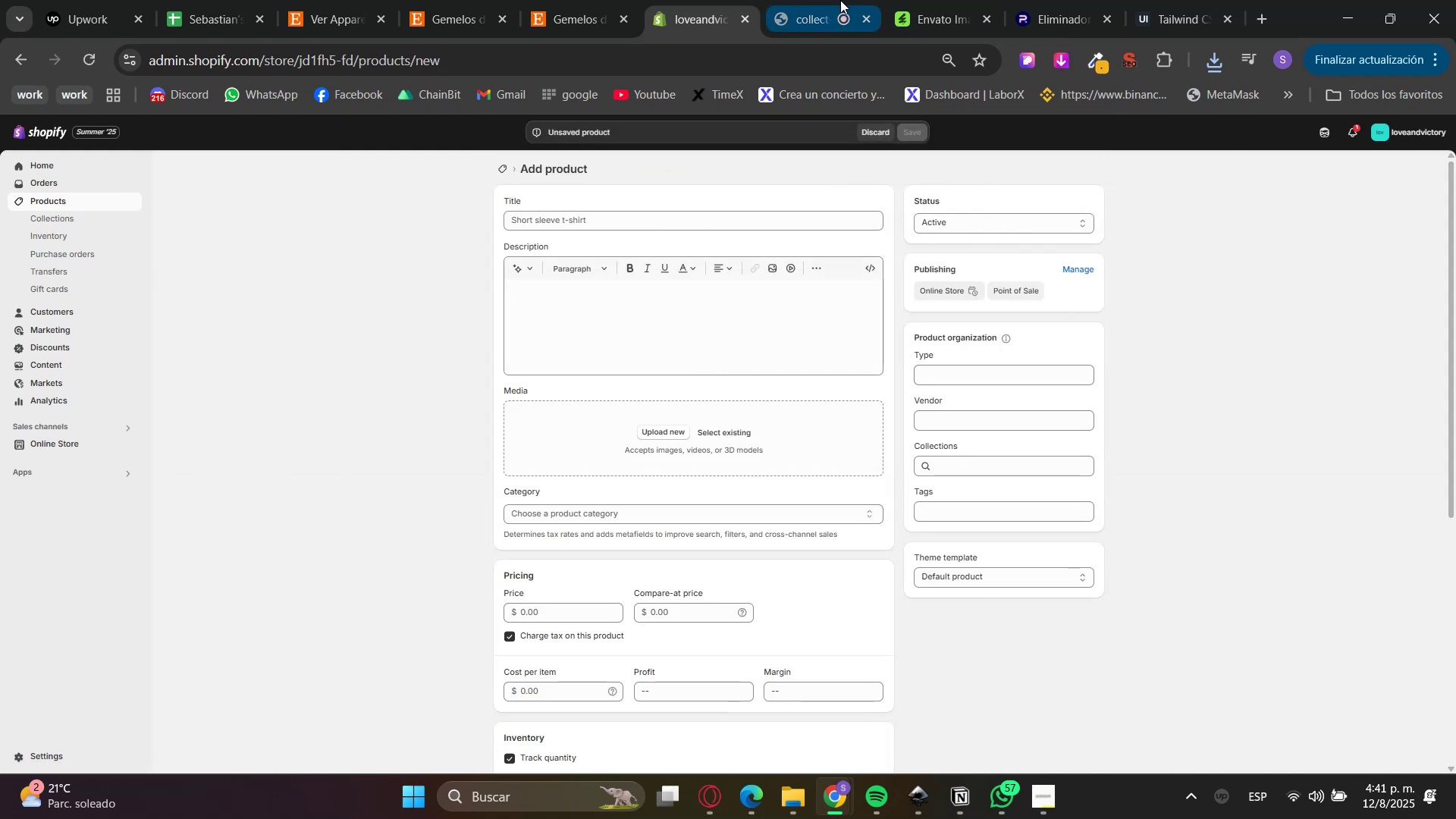 
double_click([450, 0])
 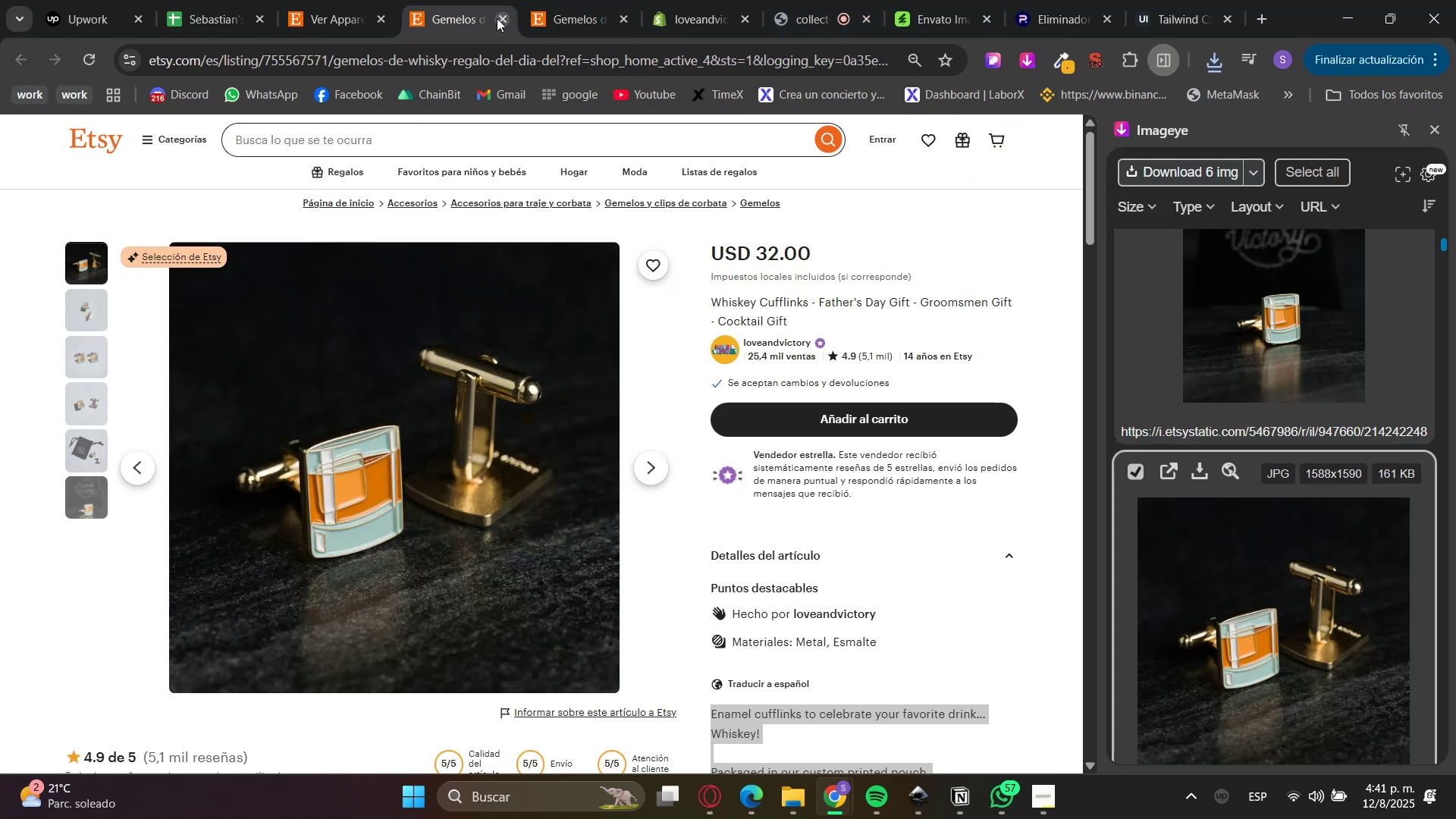 
left_click([510, 21])
 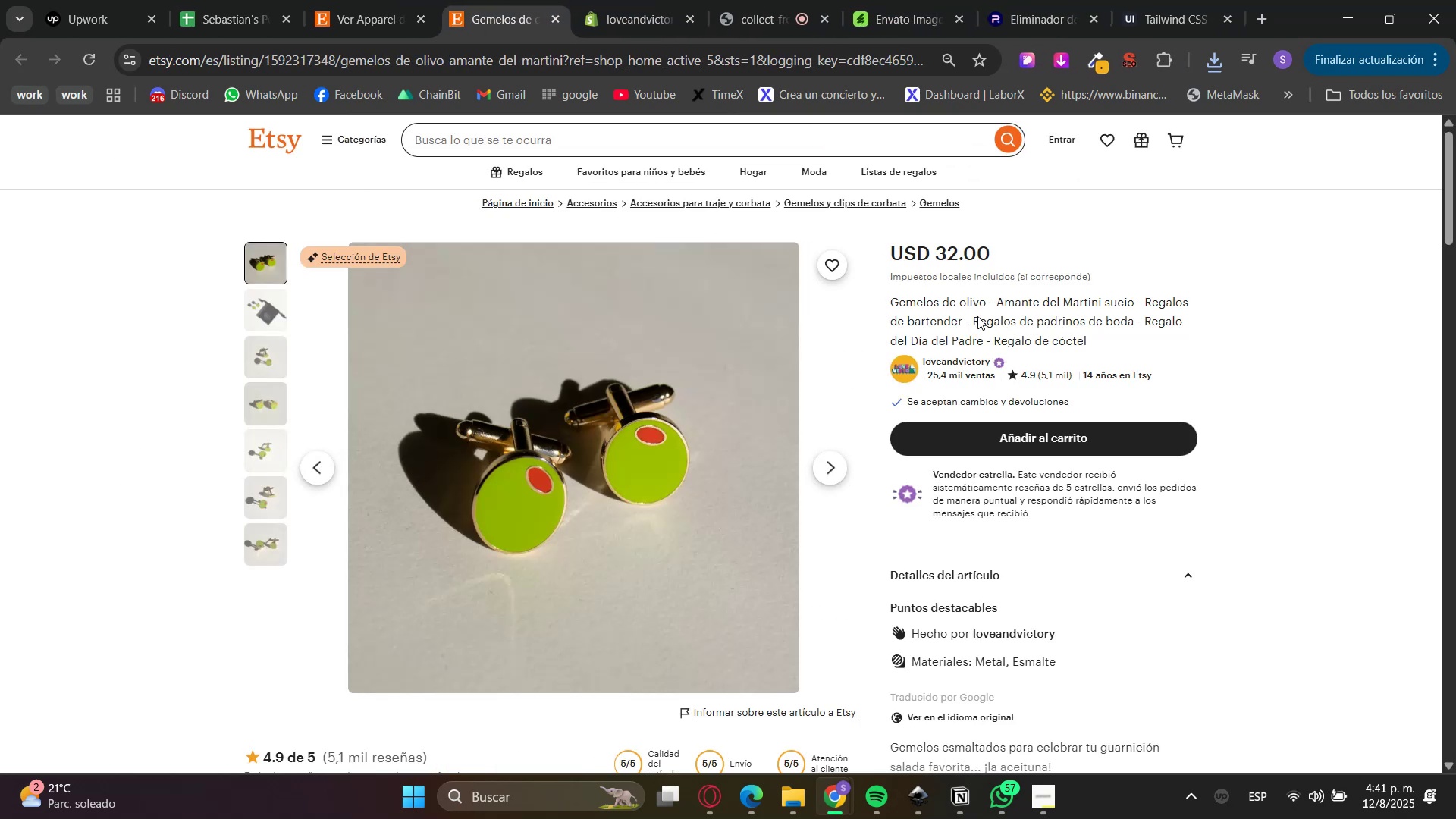 
scroll: coordinate [866, 592], scroll_direction: down, amount: 3.0
 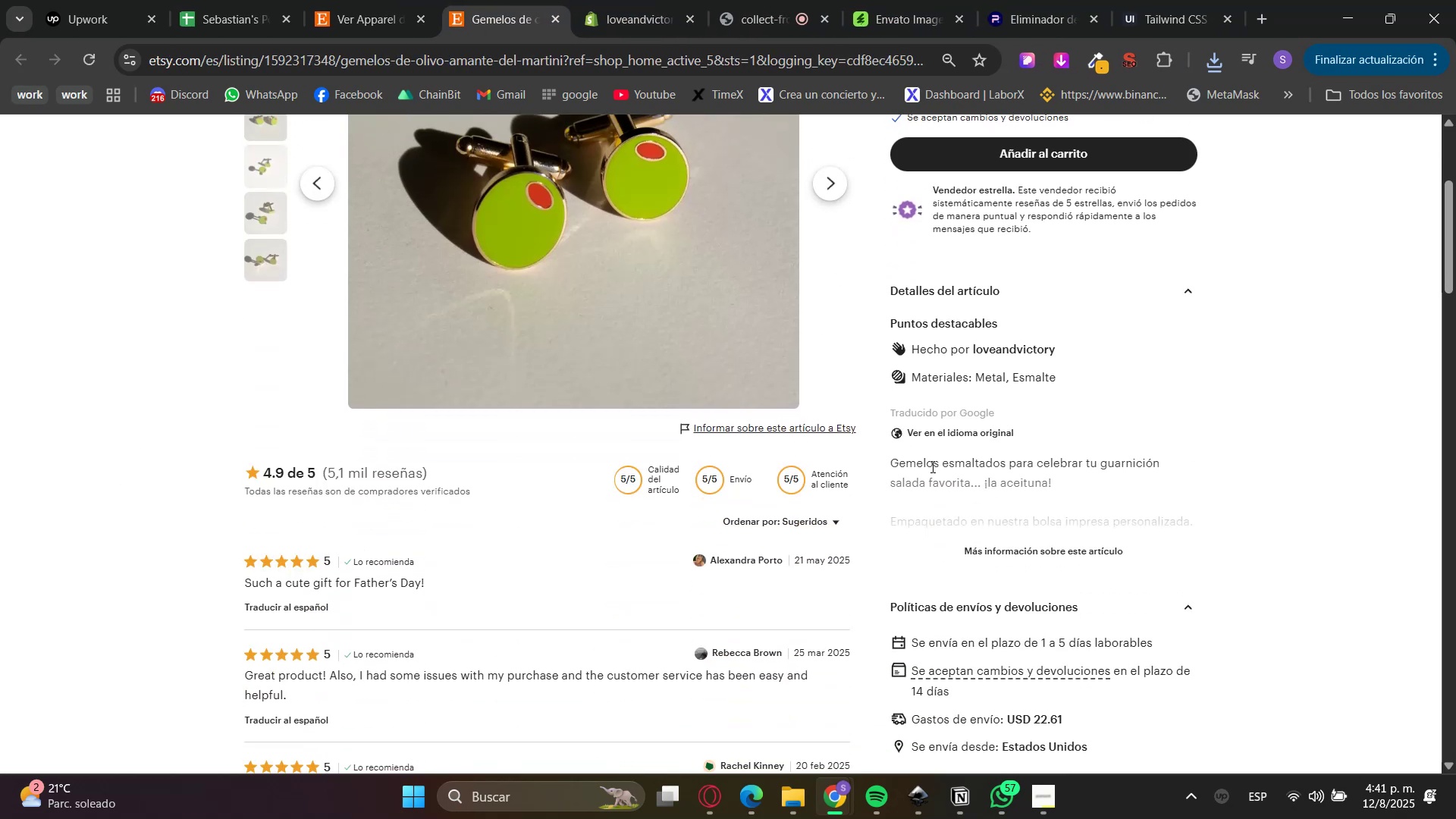 
left_click([946, 428])
 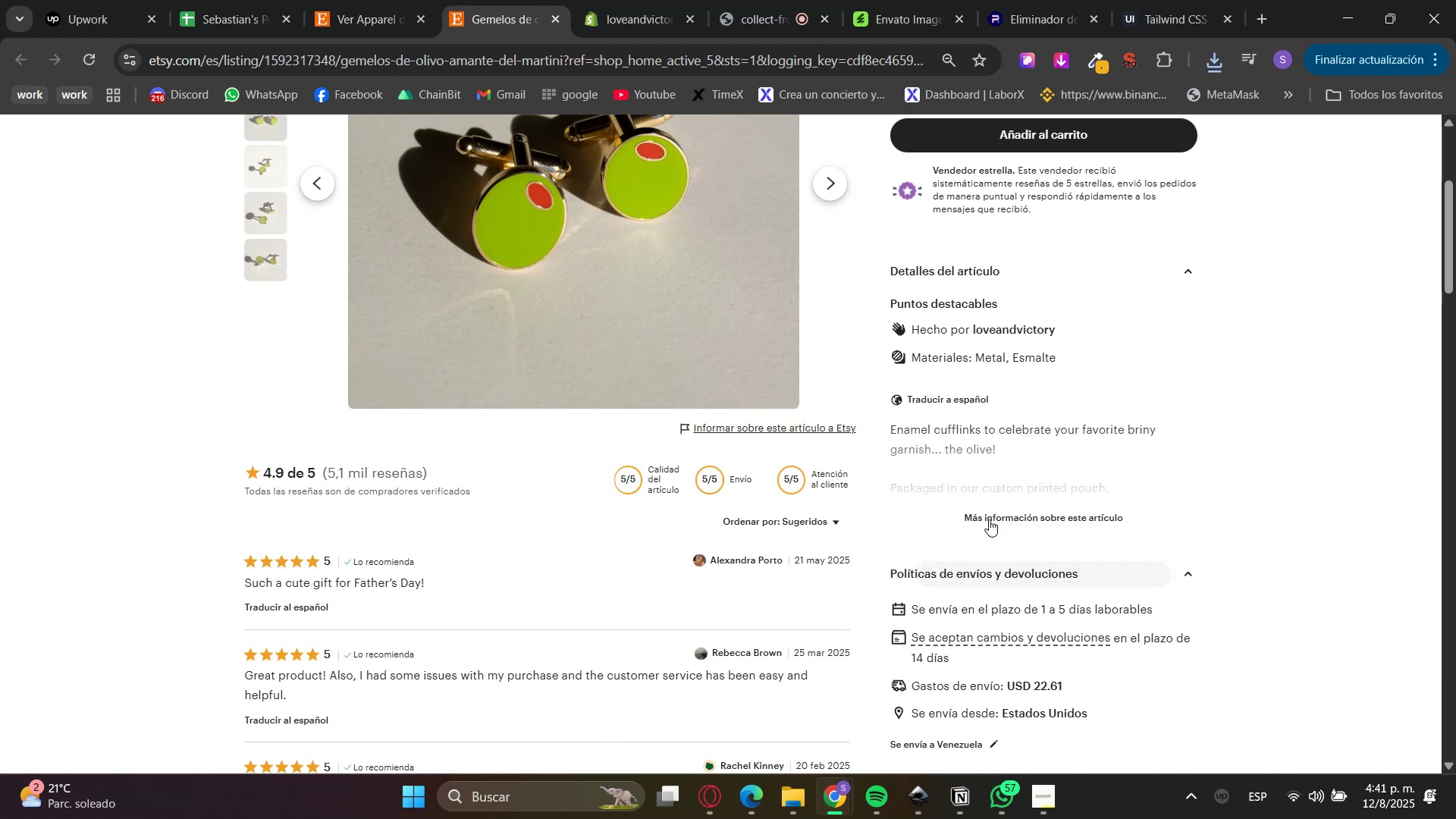 
scroll: coordinate [988, 528], scroll_direction: up, amount: 5.0
 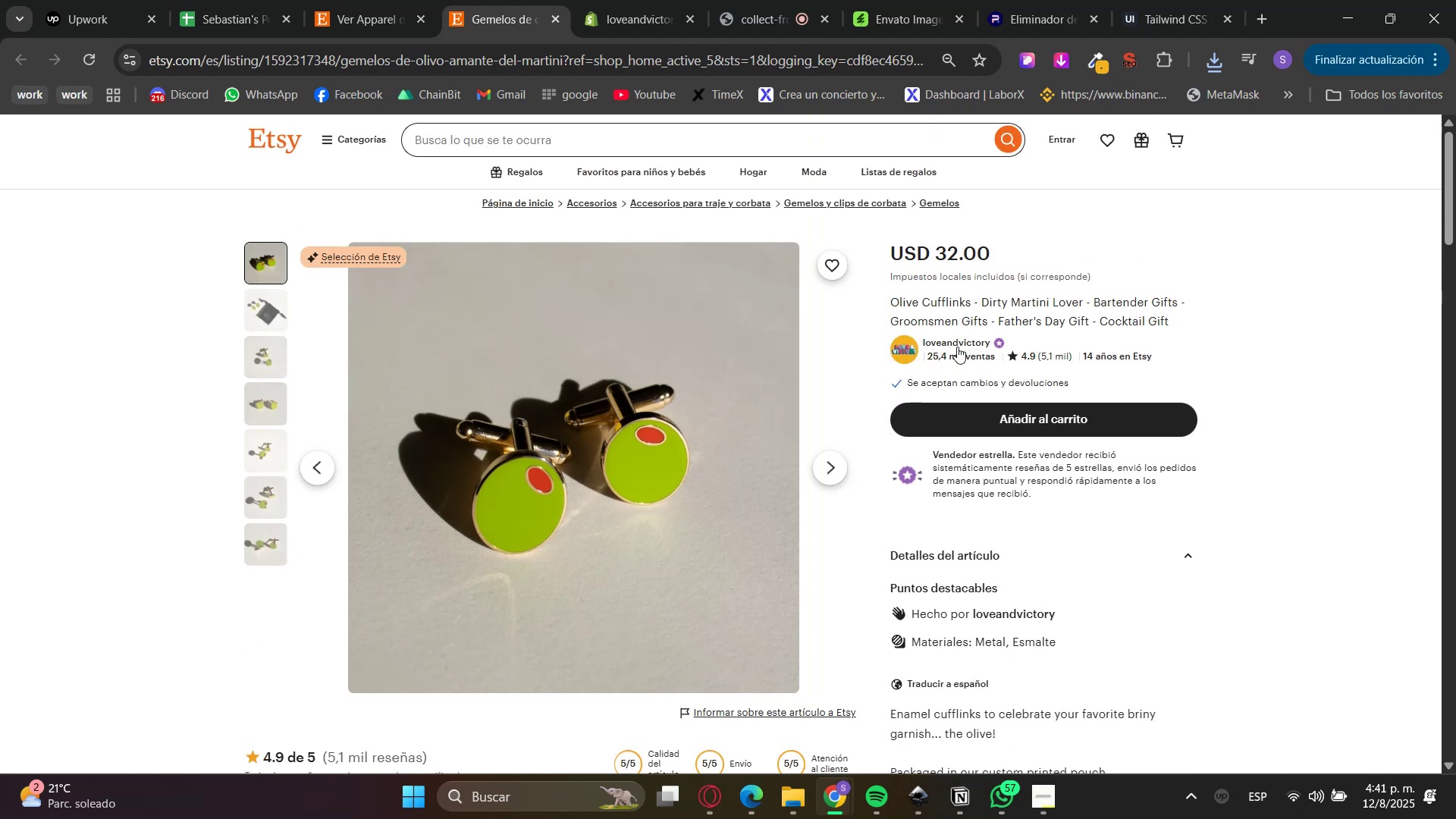 
double_click([952, 324])
 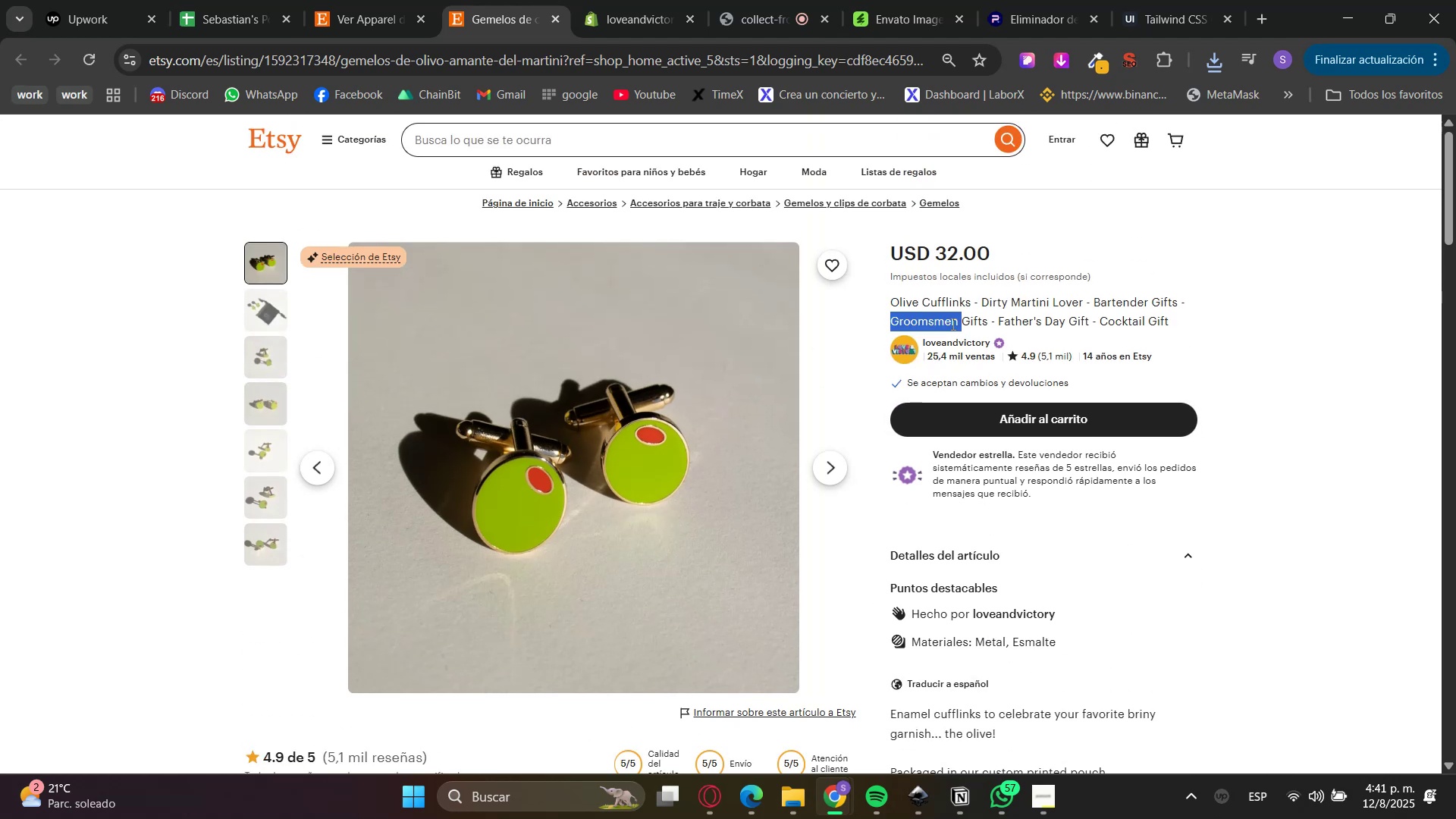 
triple_click([952, 324])
 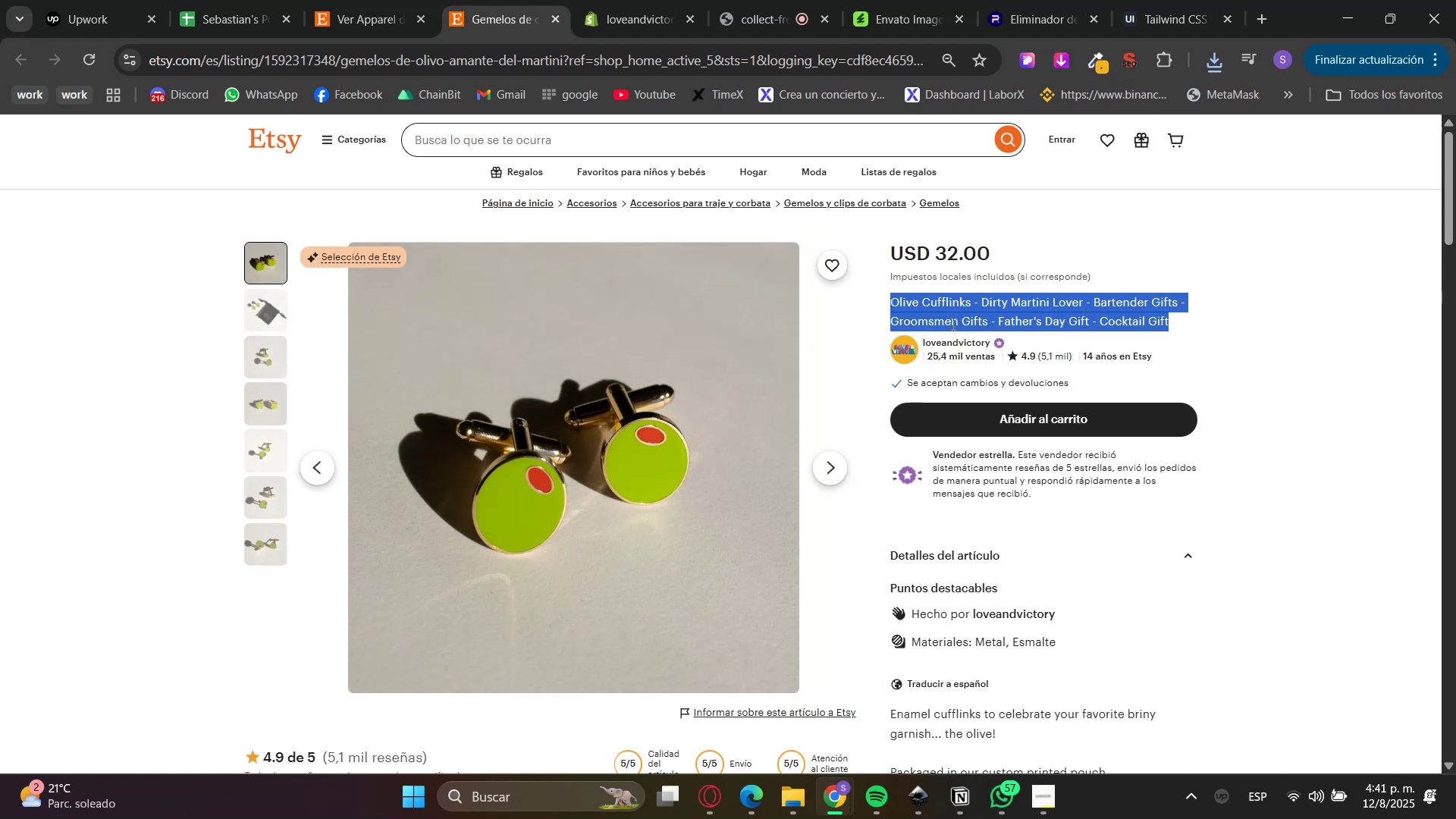 
key(Control+C)
 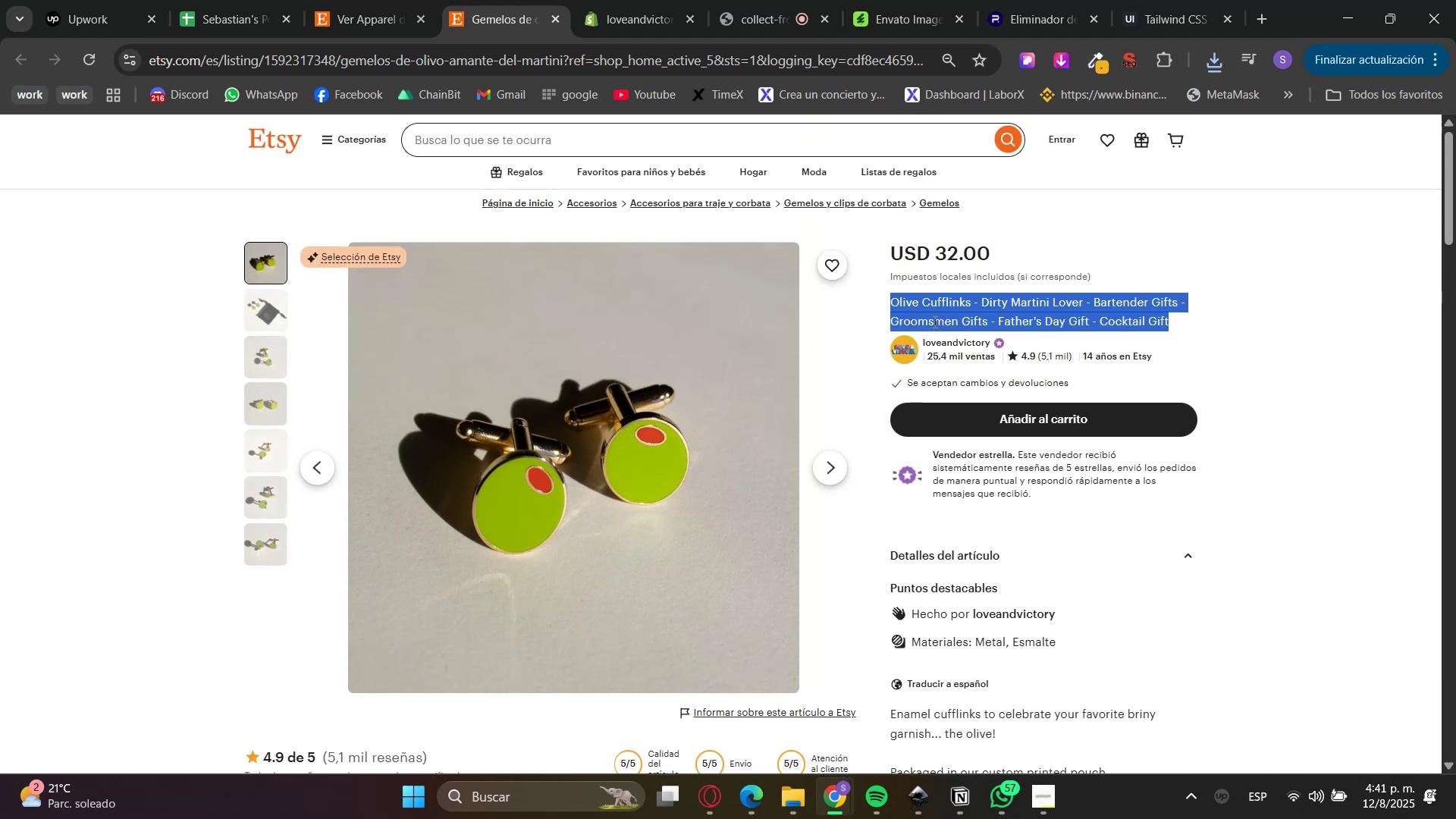 
key(Control+C)
 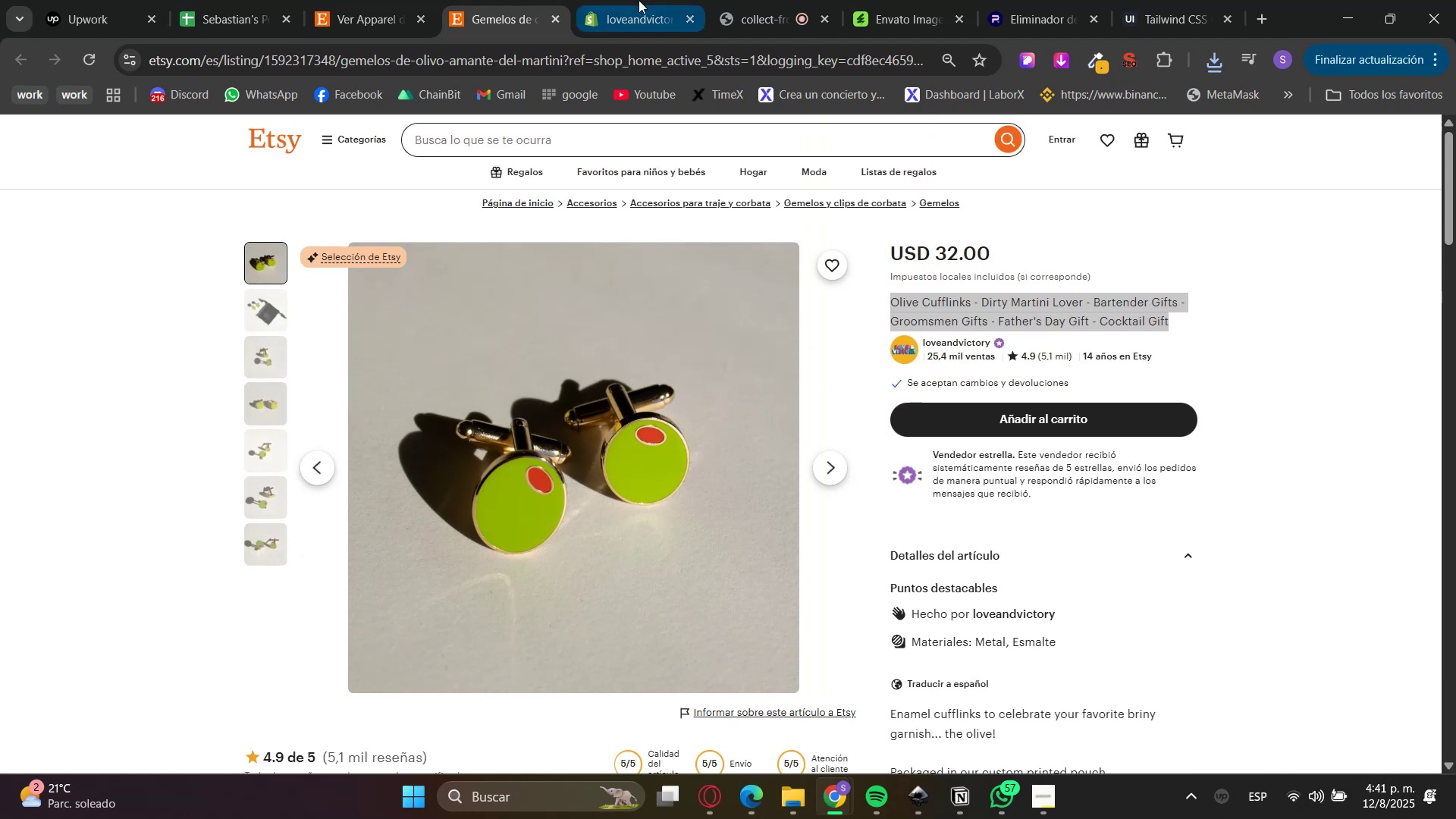 
key(Control+V)
 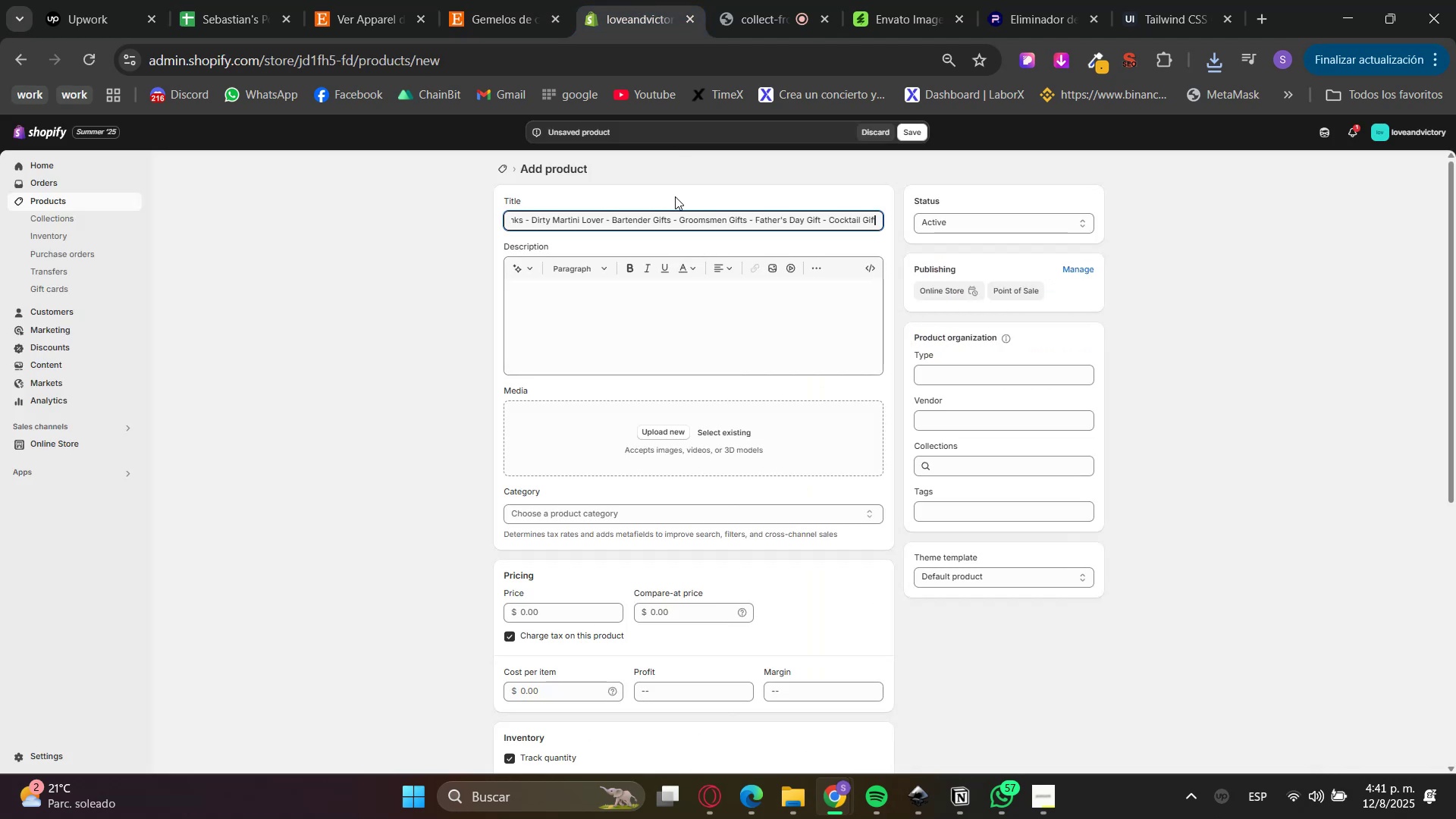 
left_click([526, 0])
 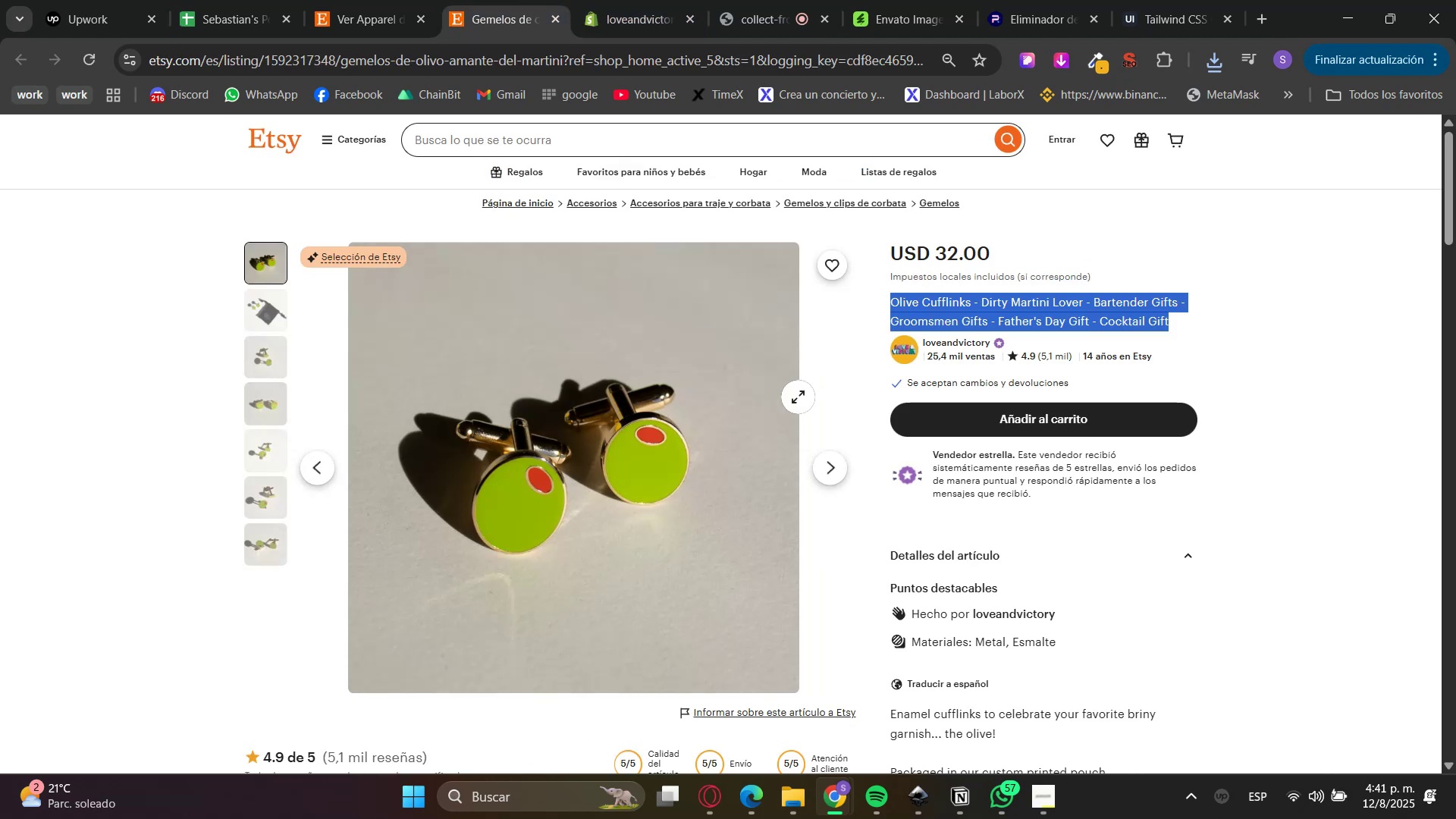 
scroll: coordinate [963, 627], scroll_direction: down, amount: 4.0
 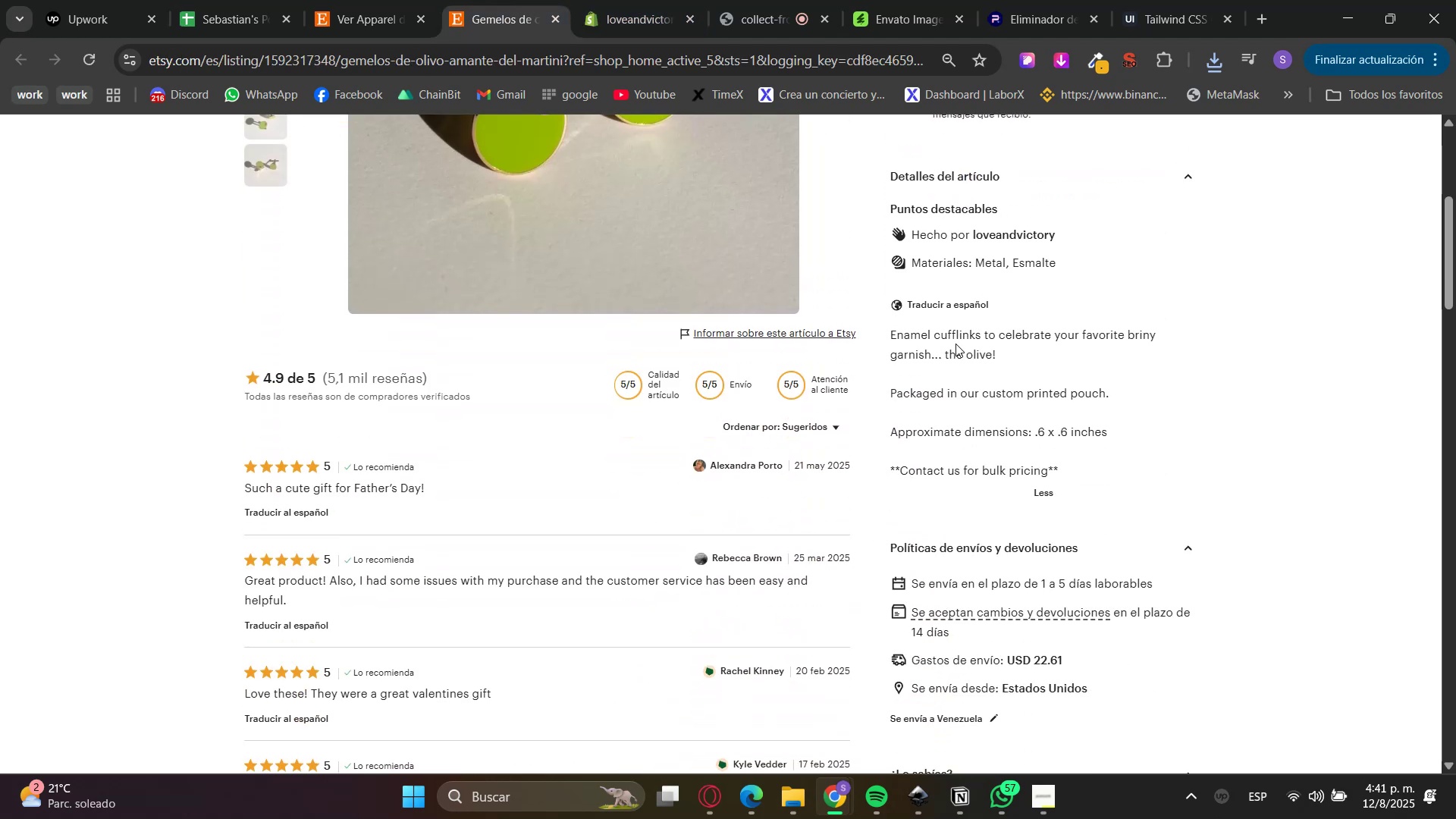 
double_click([956, 344])
 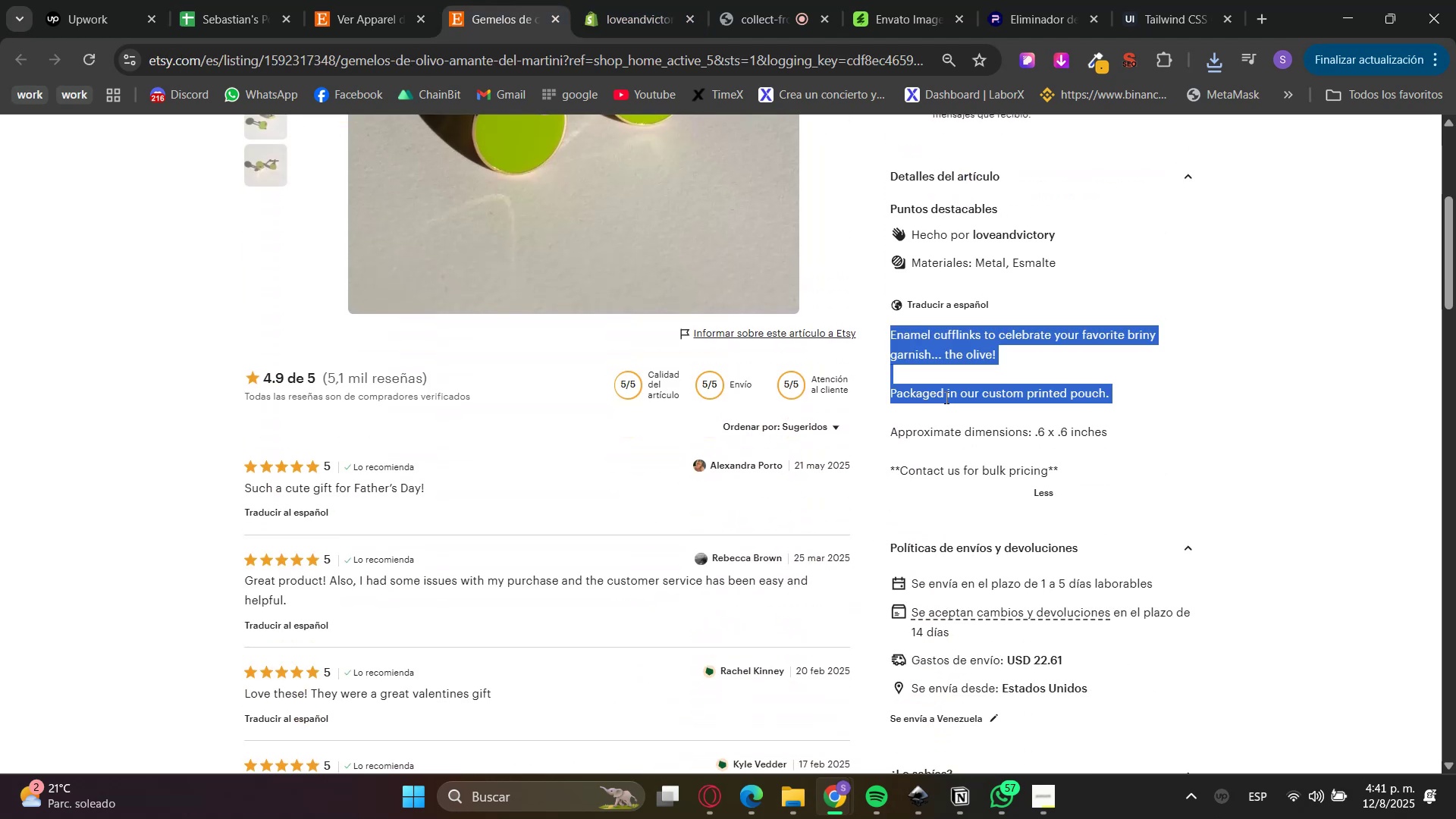 
key(Control+C)
 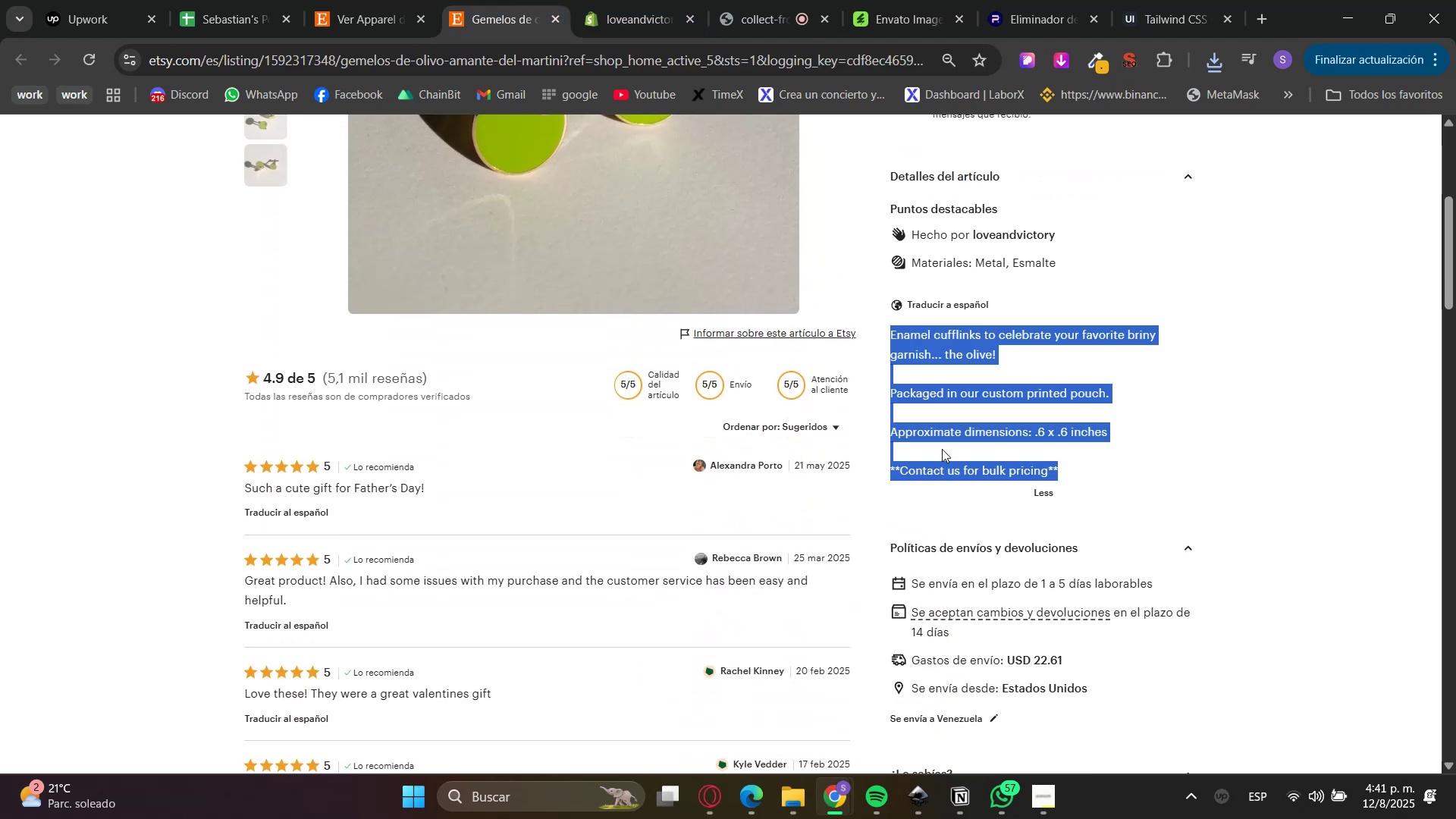 
key(Control+C)
 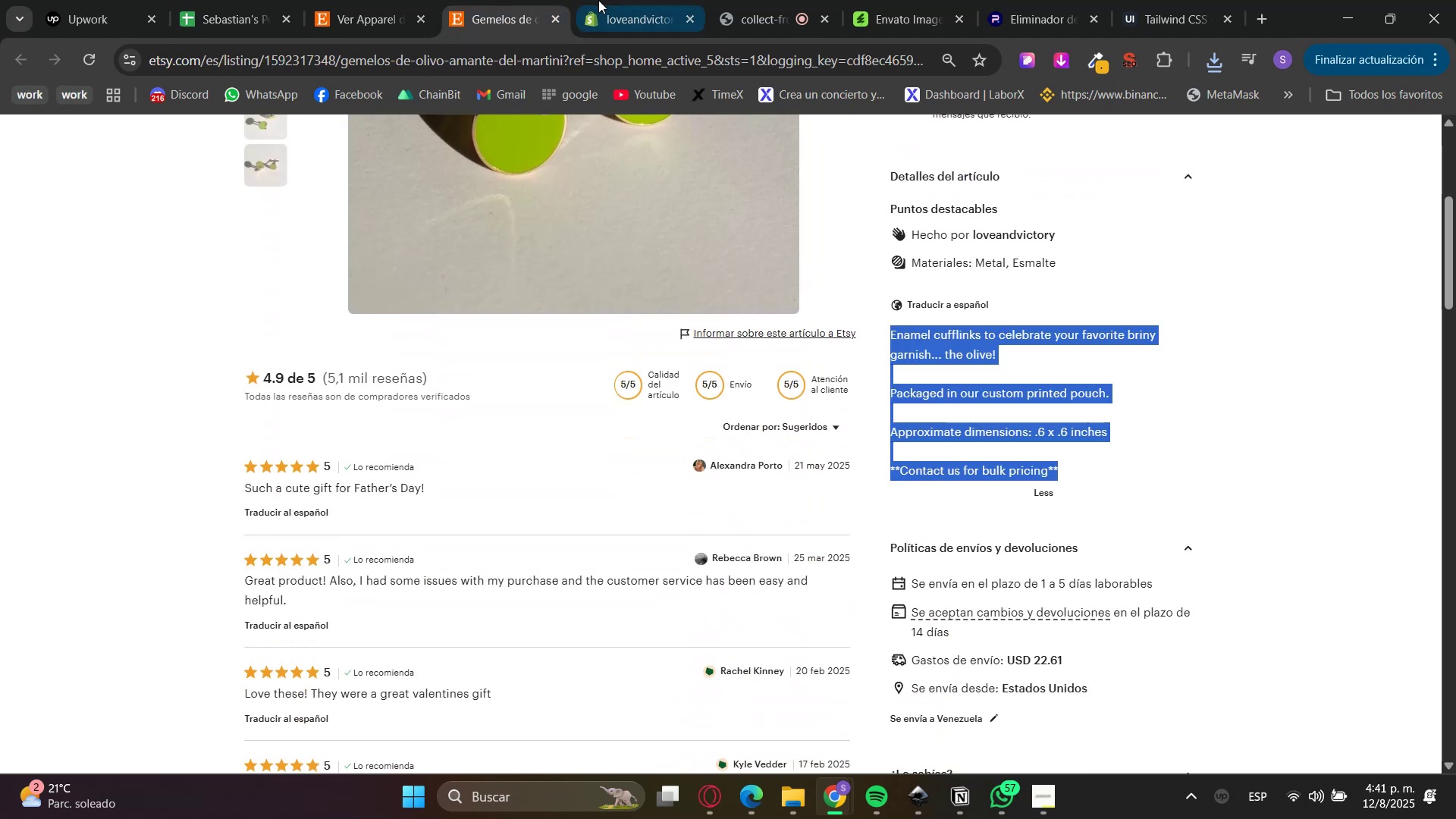 
left_click([598, 0])
 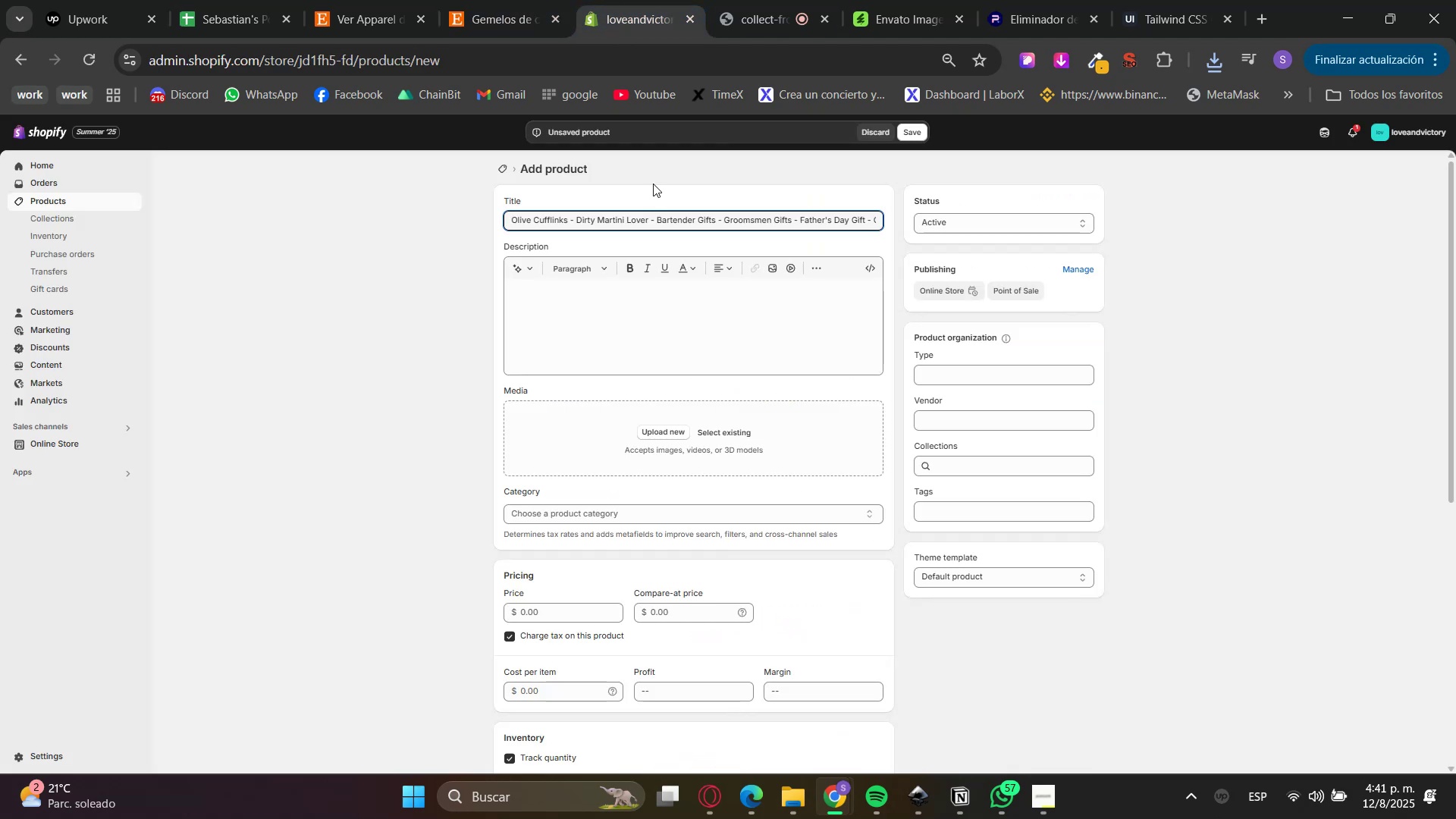 
hold_key(key=ControlLeft, duration=0.66)
double_click([656, 307])
 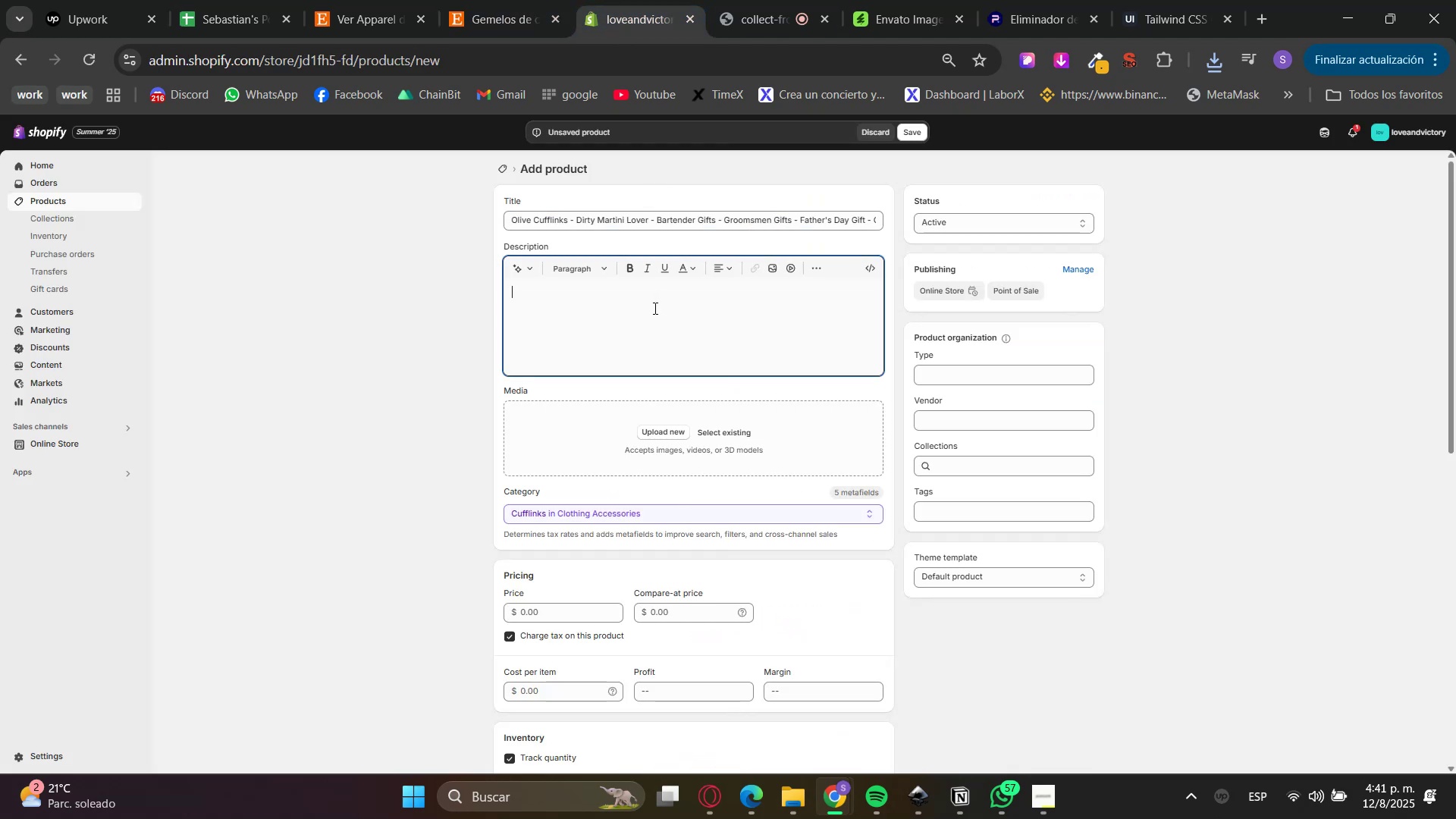 
key(Control+ControlLeft)
 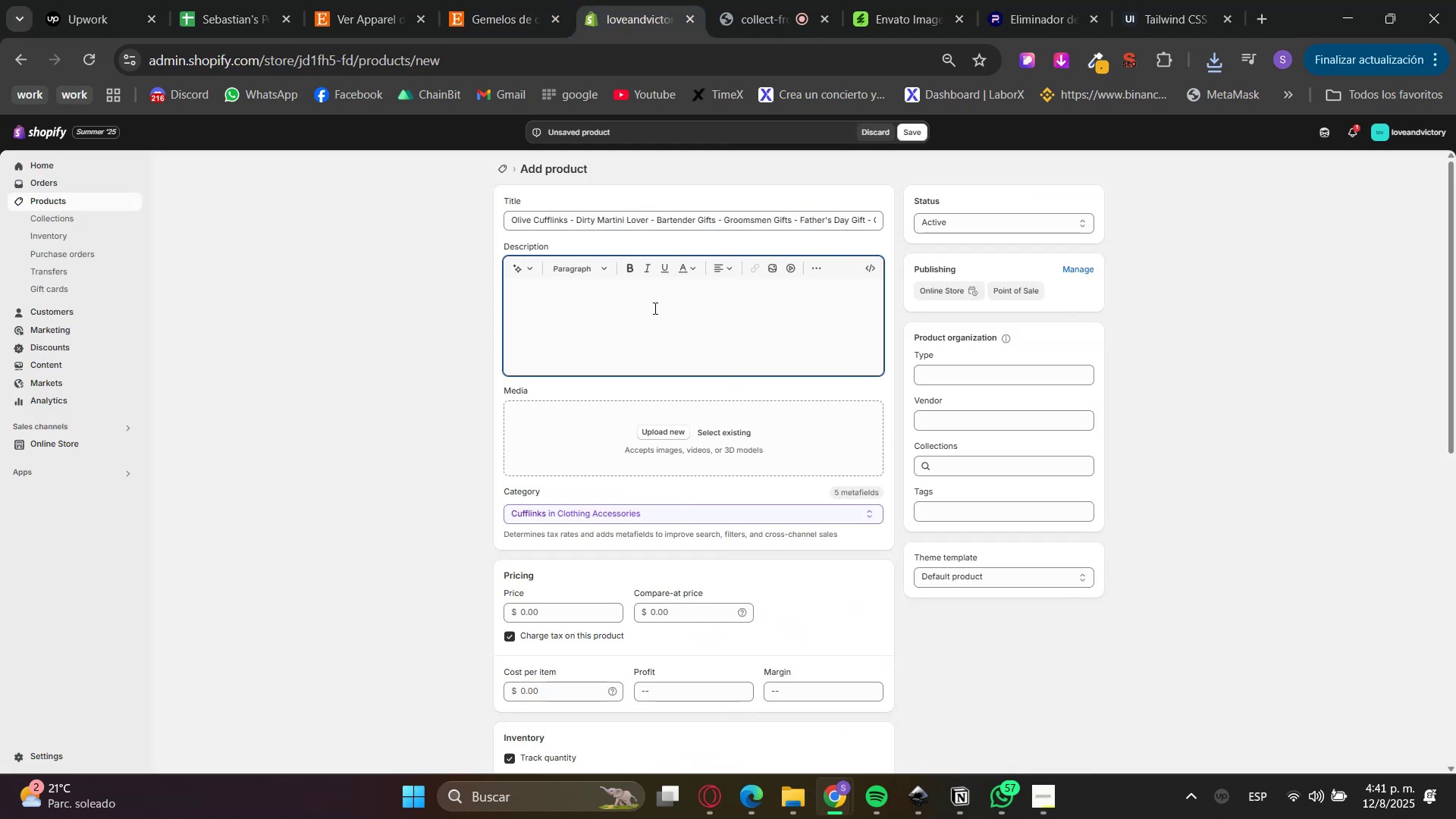 
key(Control+V)
 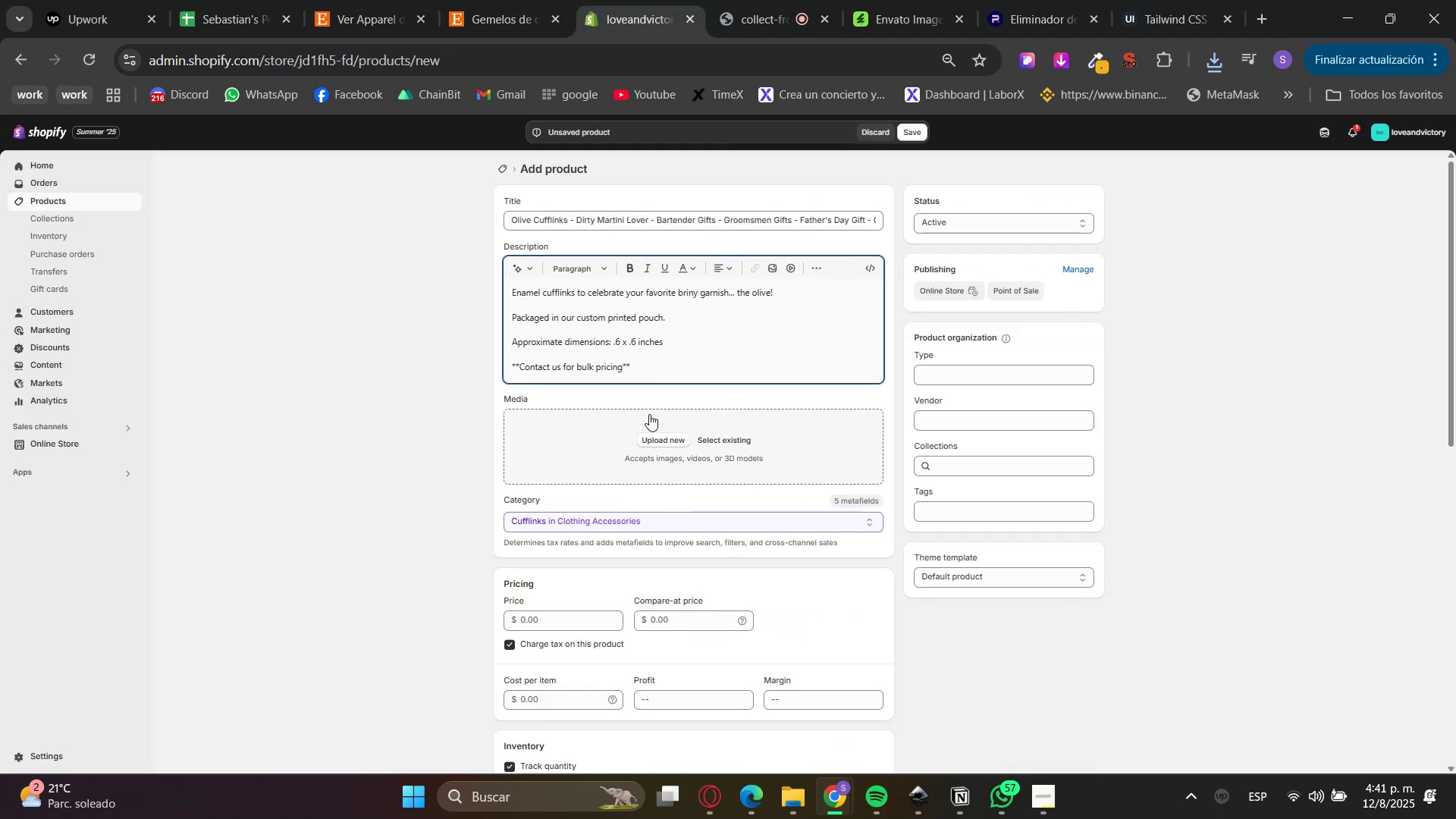 
left_click([502, 0])
 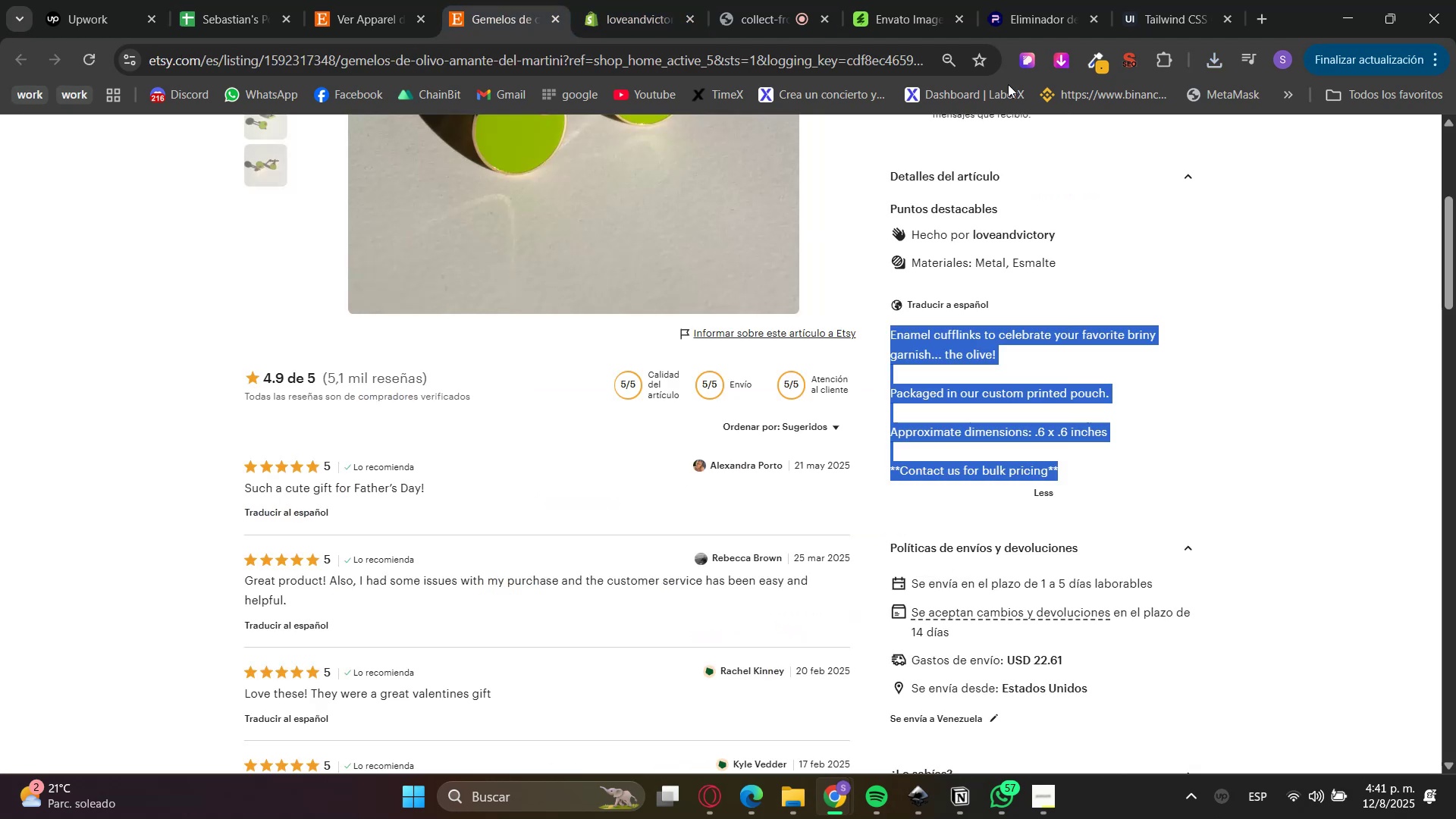 
scroll: coordinate [992, 360], scroll_direction: up, amount: 5.0
 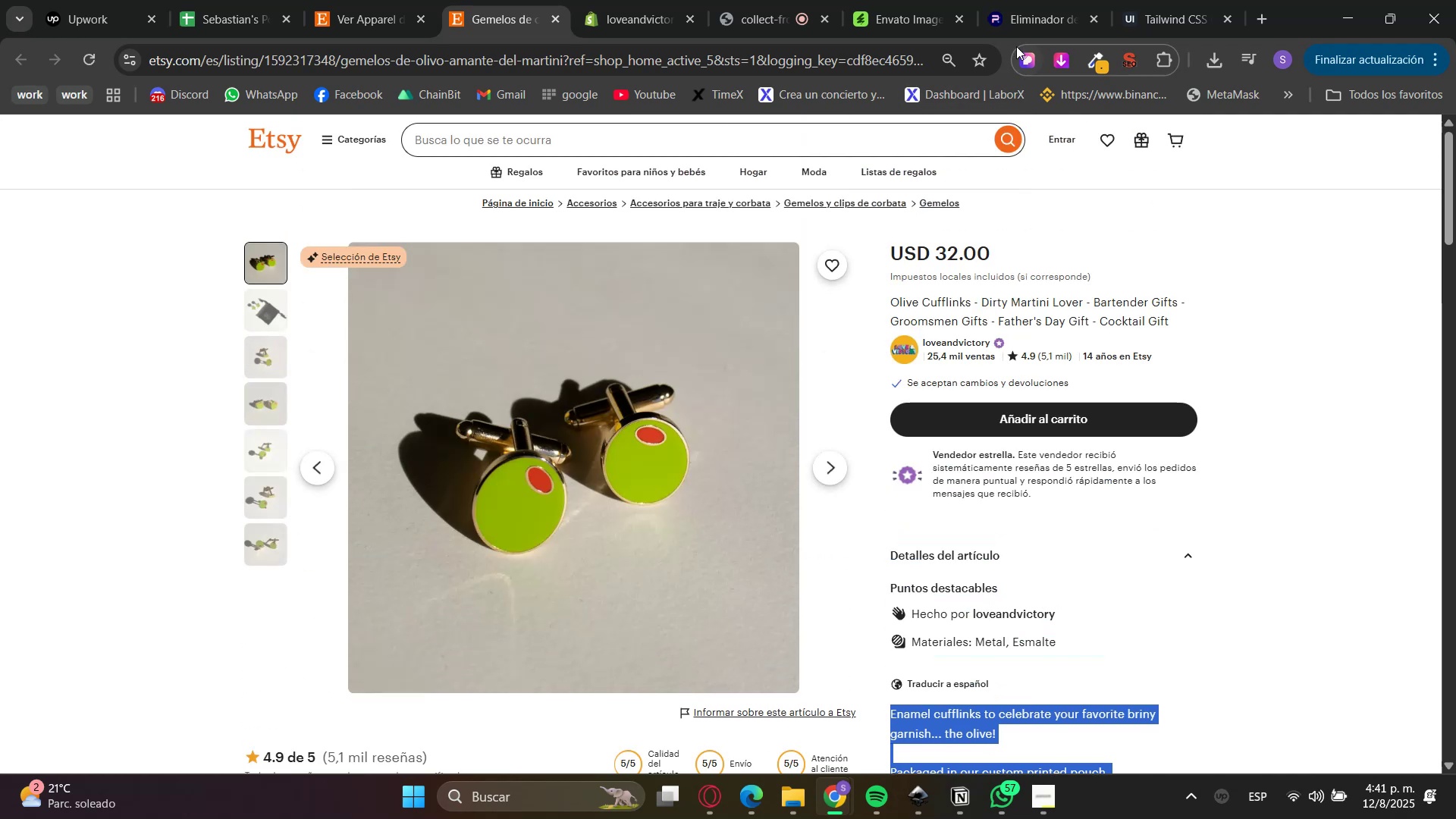 
mouse_move([1031, 74])
 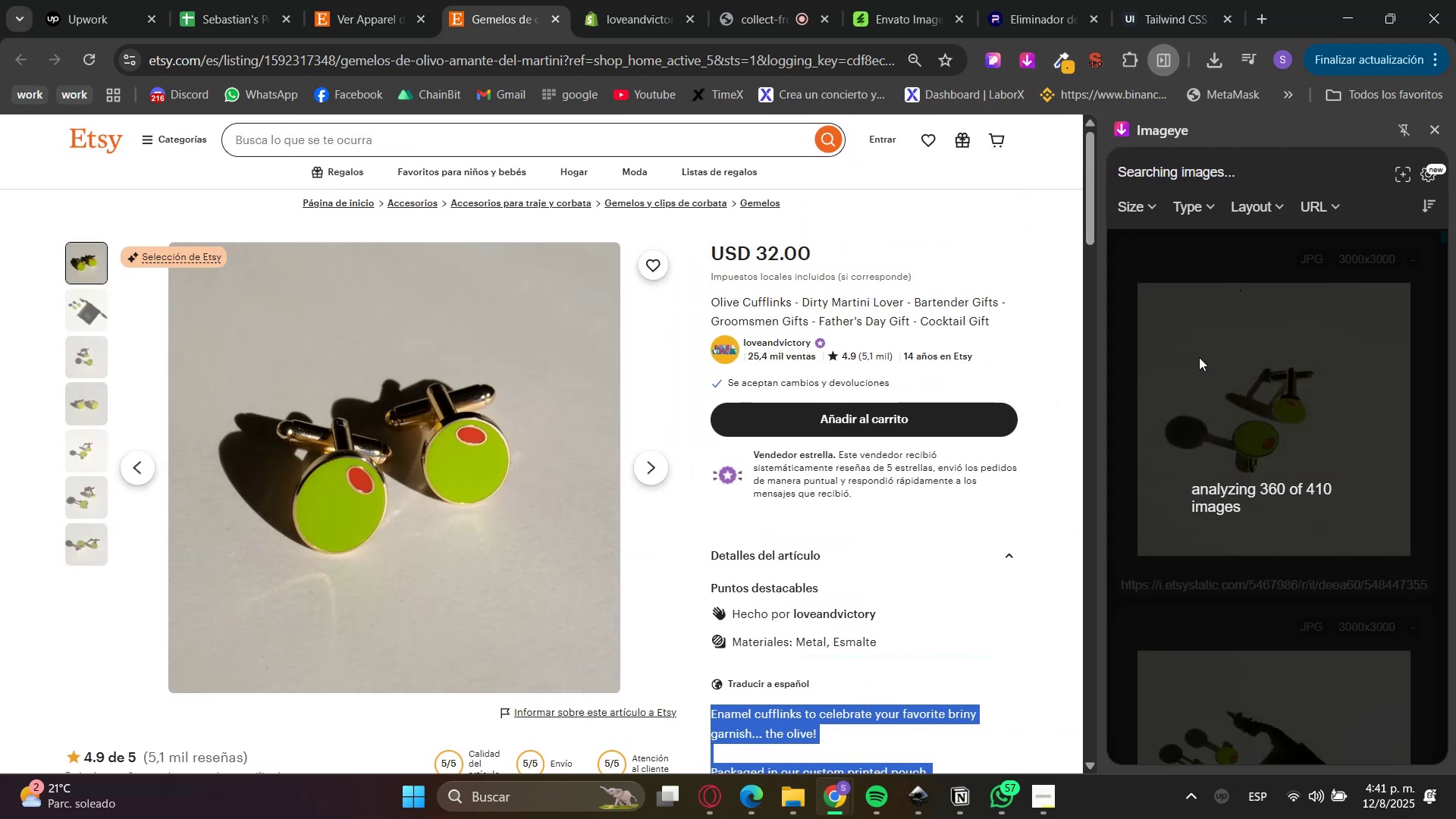 
wait(5.83)
 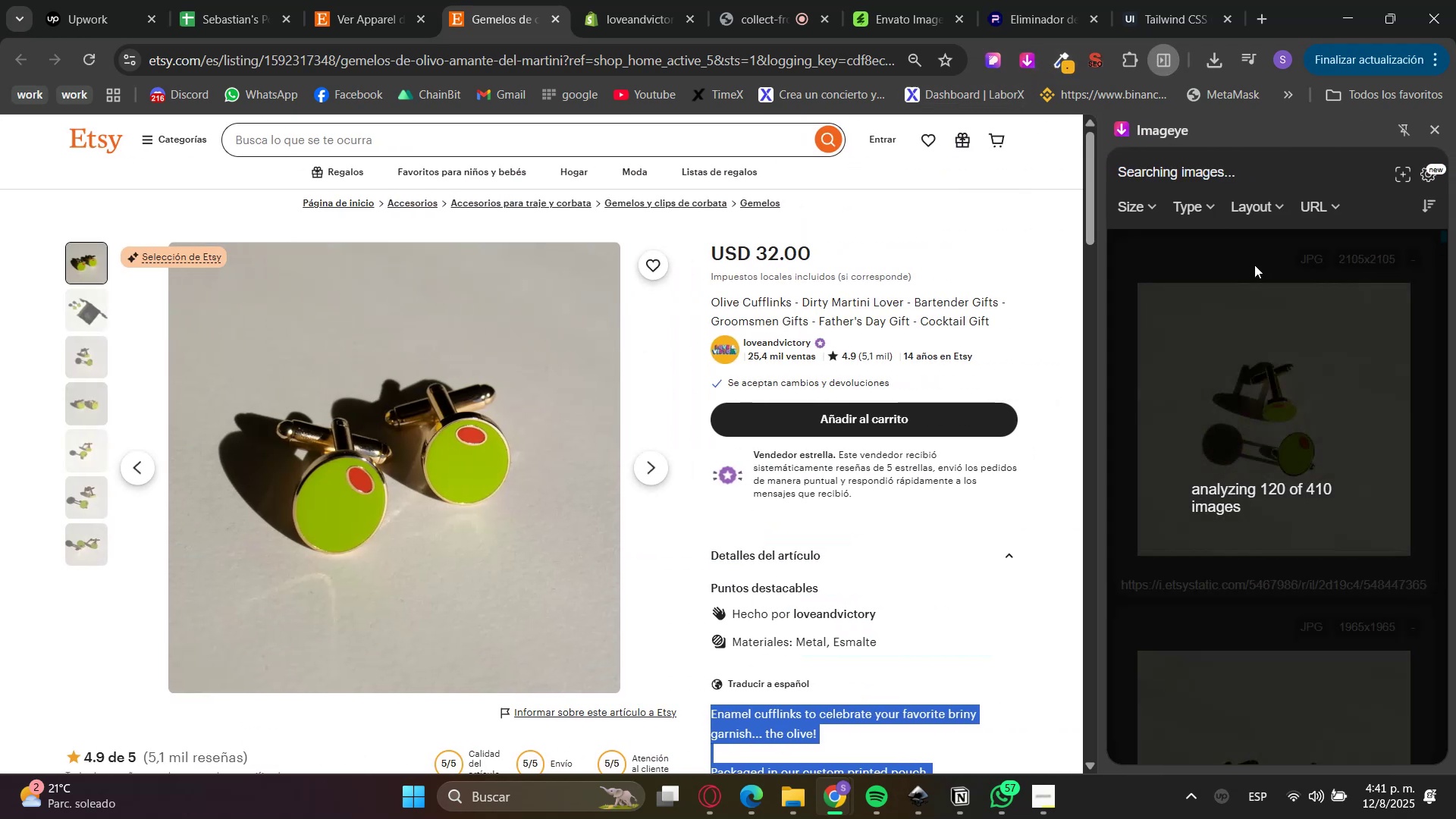 
left_click([1203, 350])
 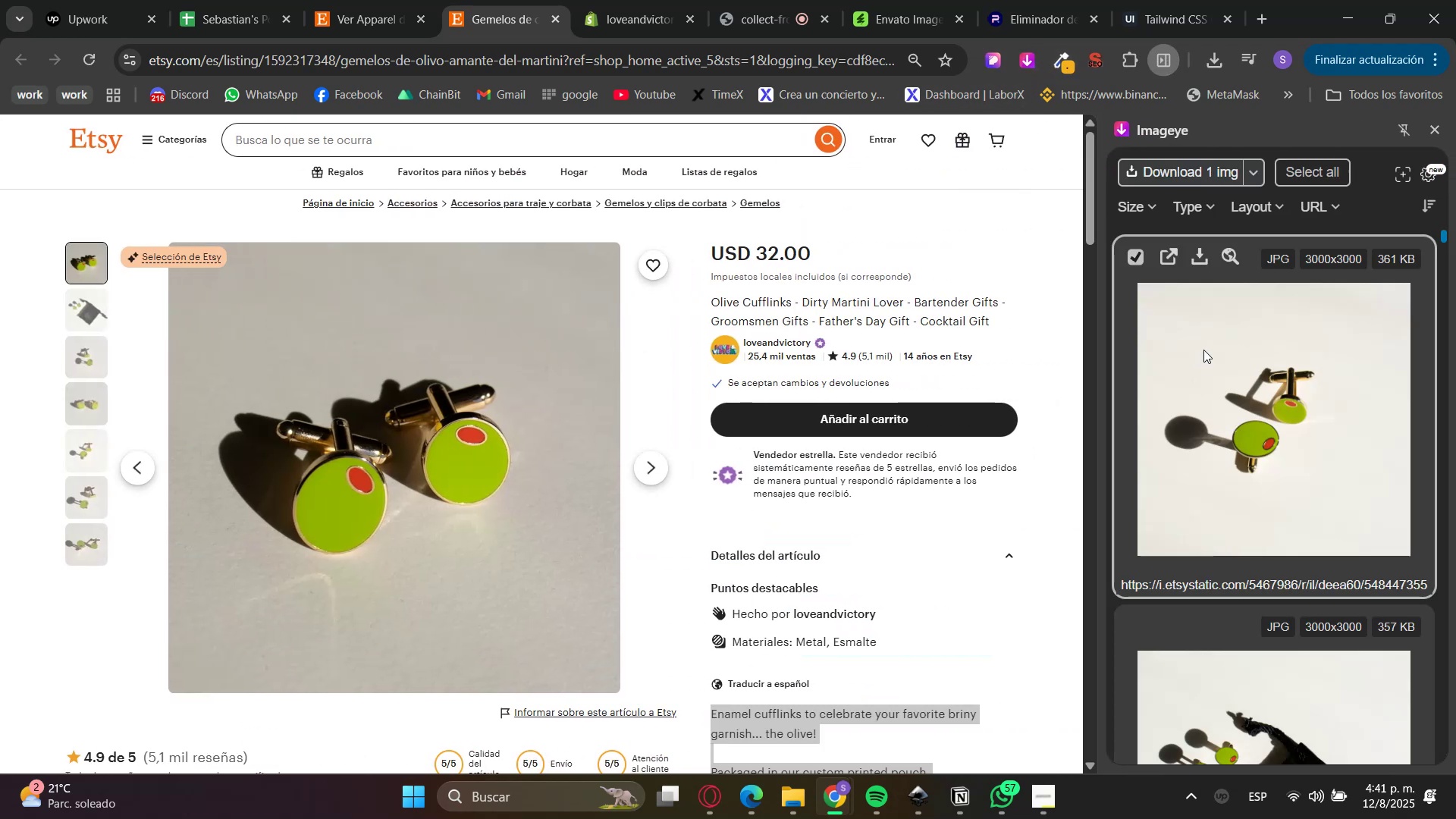 
scroll: coordinate [1211, 417], scroll_direction: down, amount: 4.0
 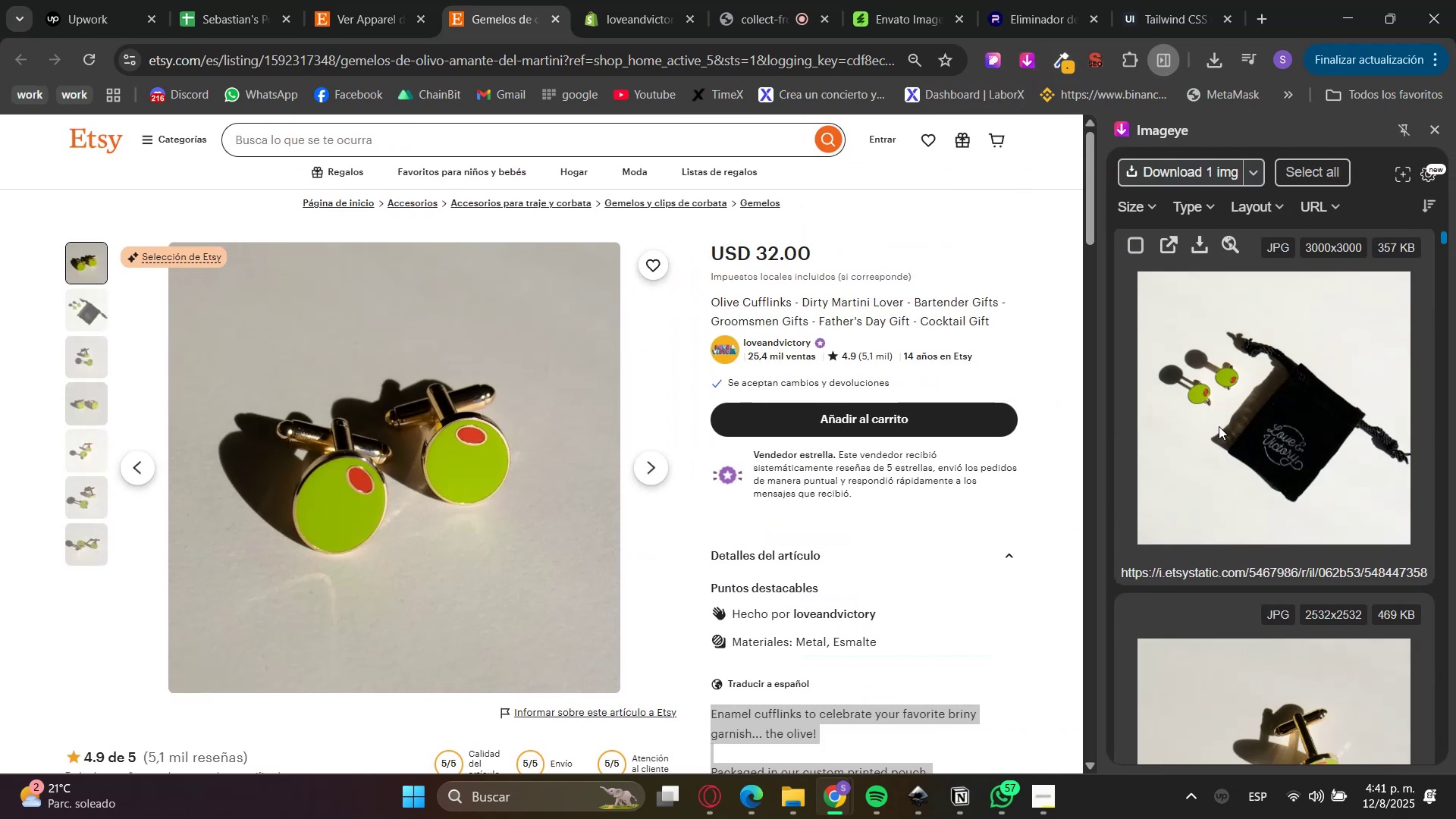 
left_click([1219, 426])
 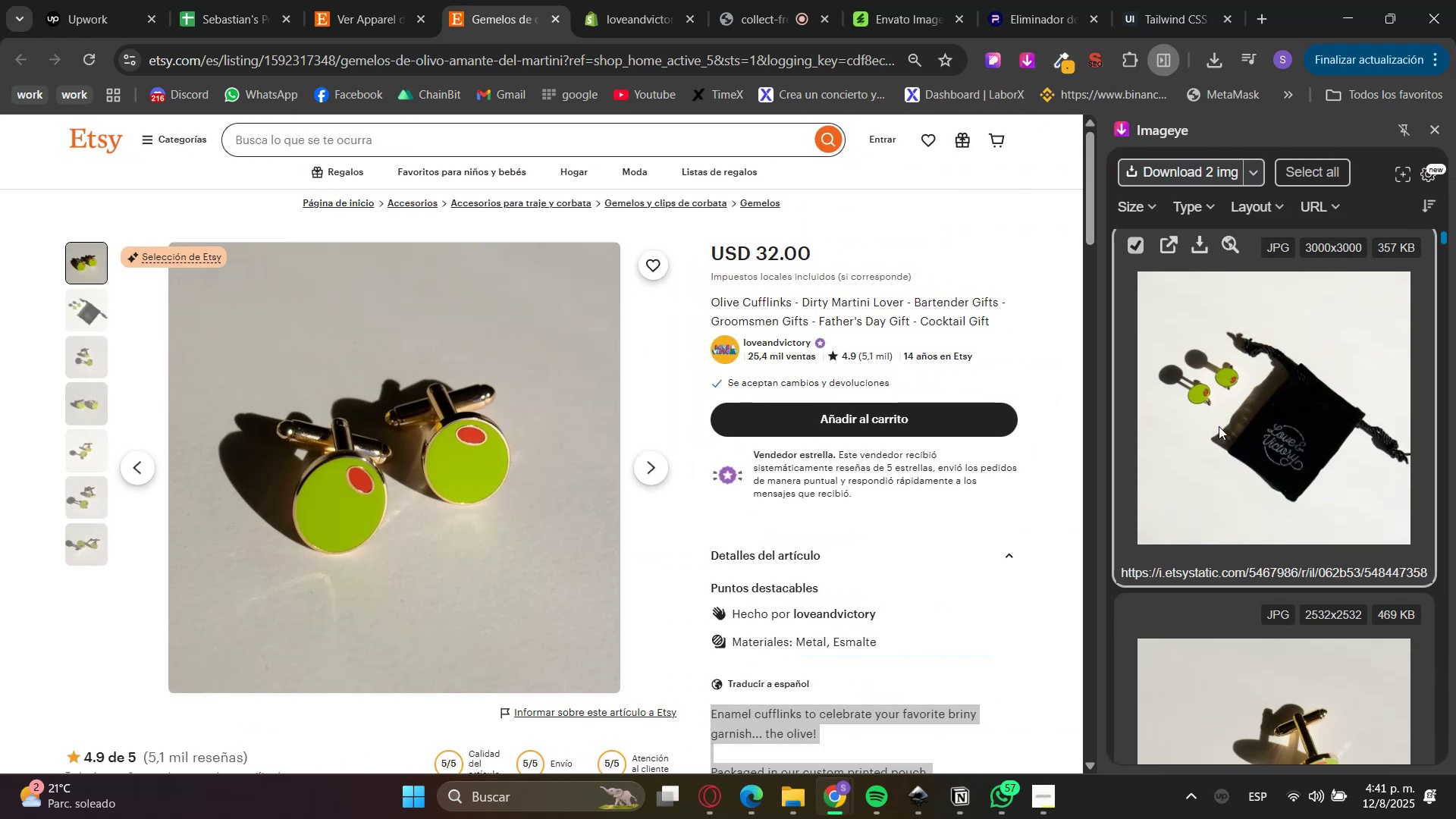 
scroll: coordinate [1220, 436], scroll_direction: down, amount: 10.0
 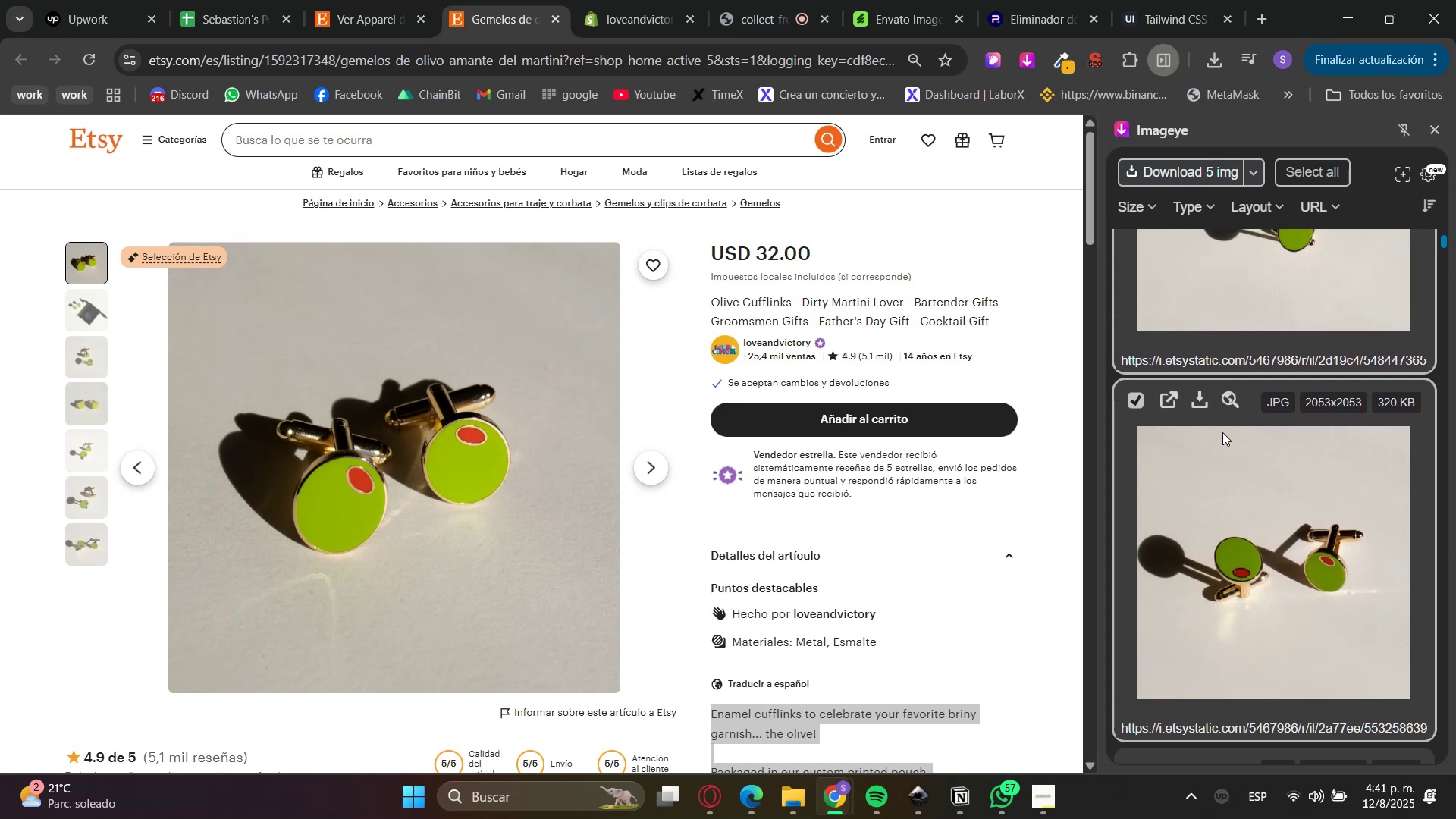 
left_click([1219, 429])
 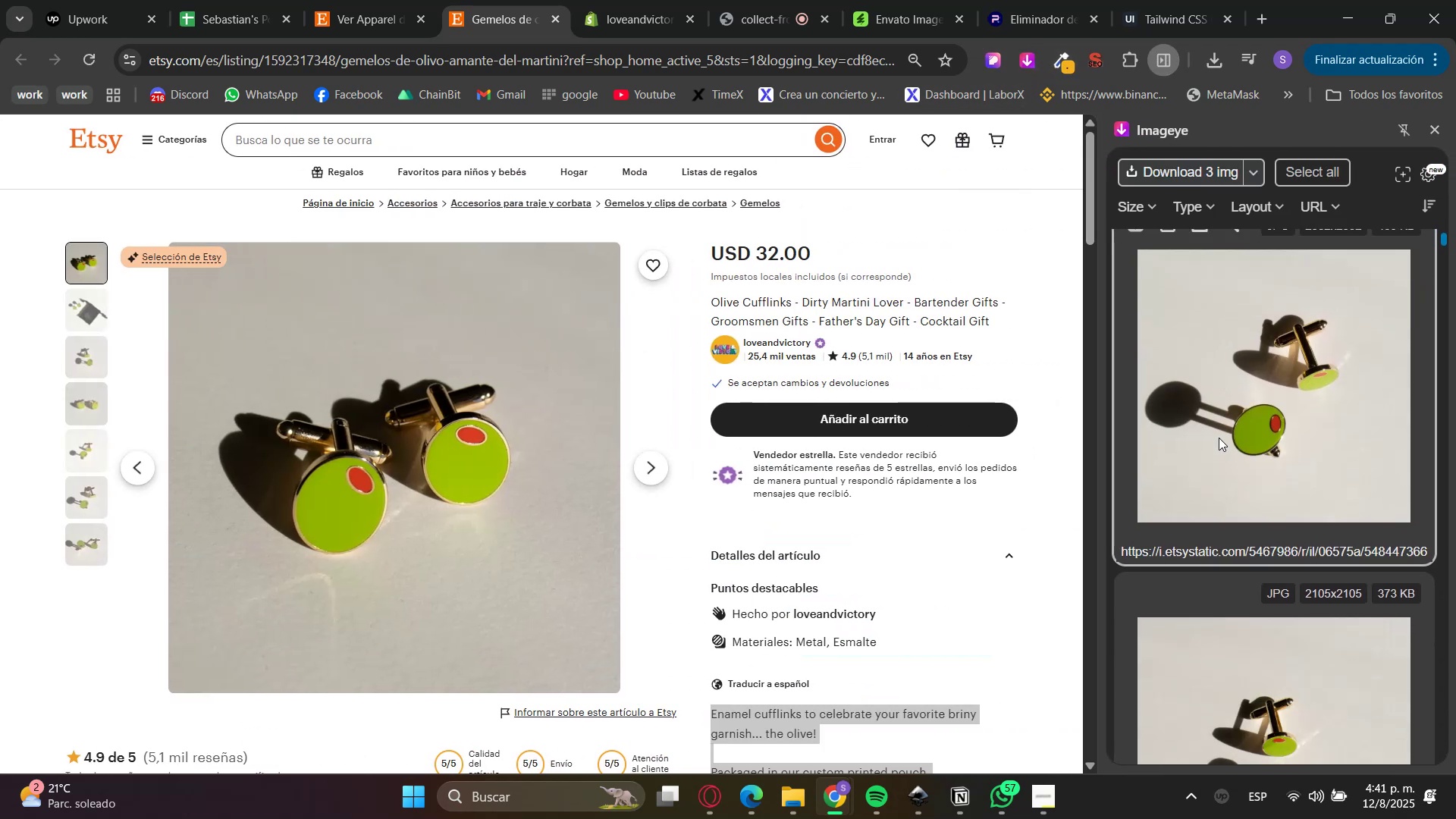 
left_click([1219, 438])
 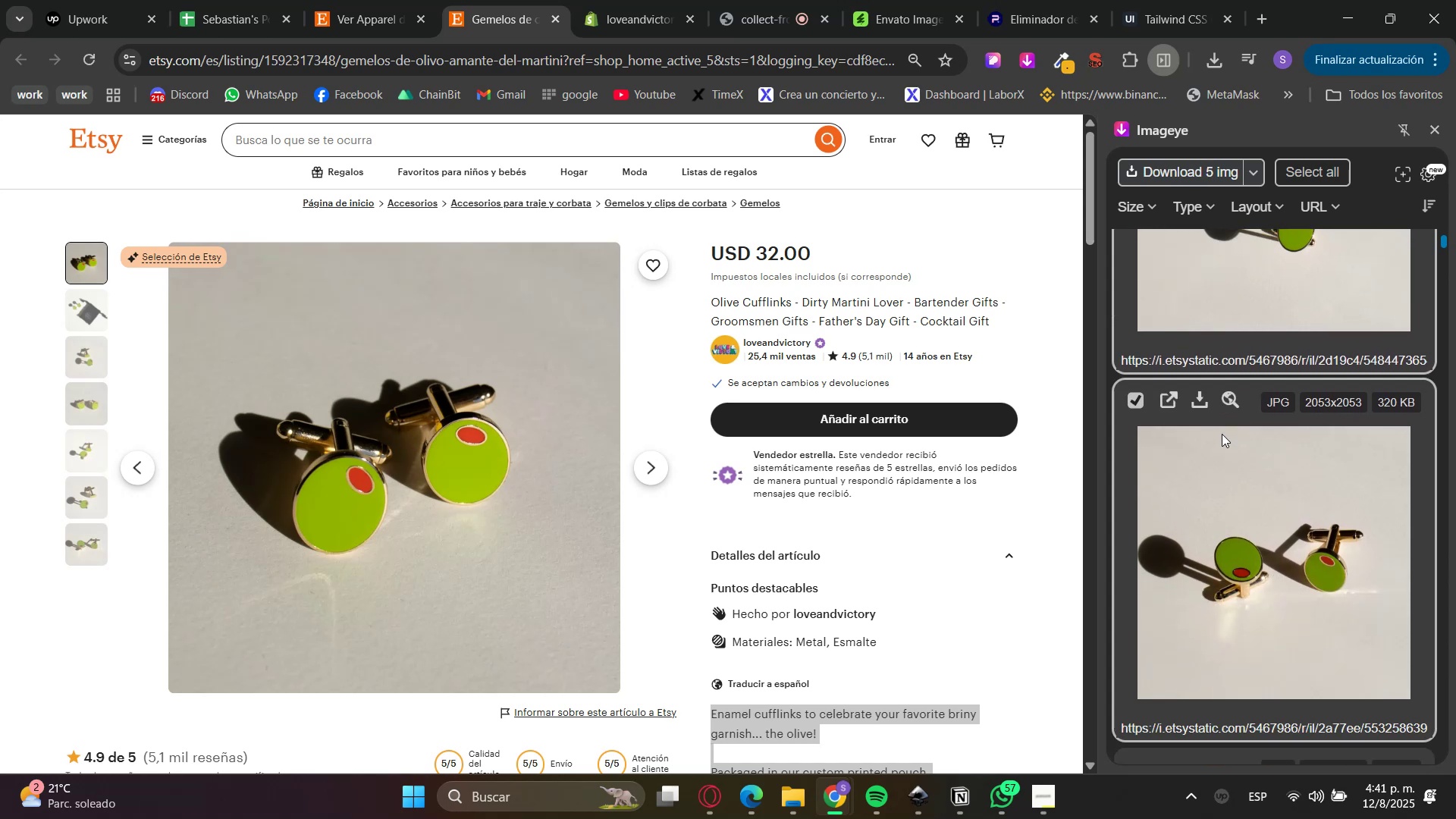 
scroll: coordinate [1222, 432], scroll_direction: down, amount: 4.0
 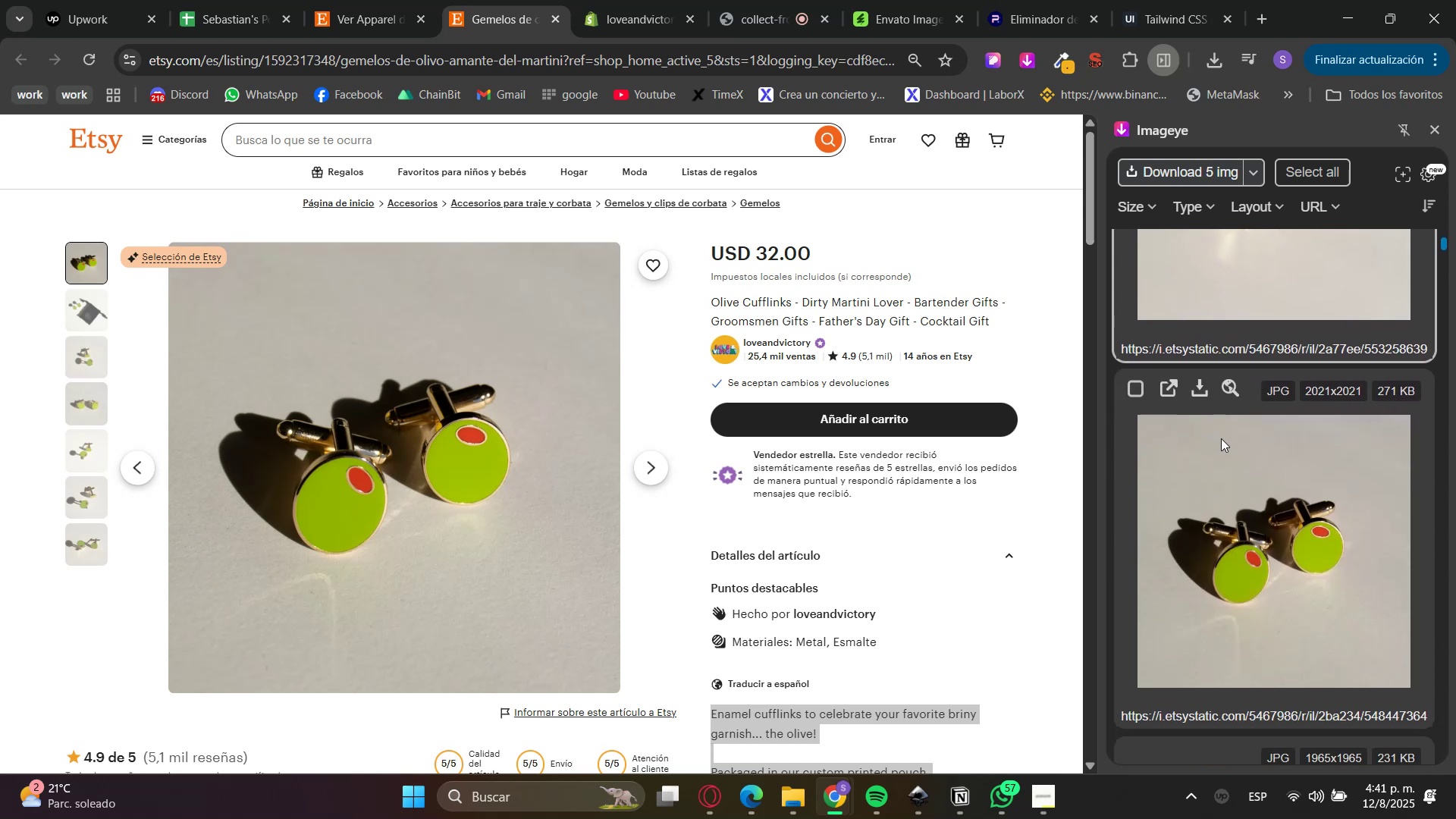 
left_click([1216, 478])
 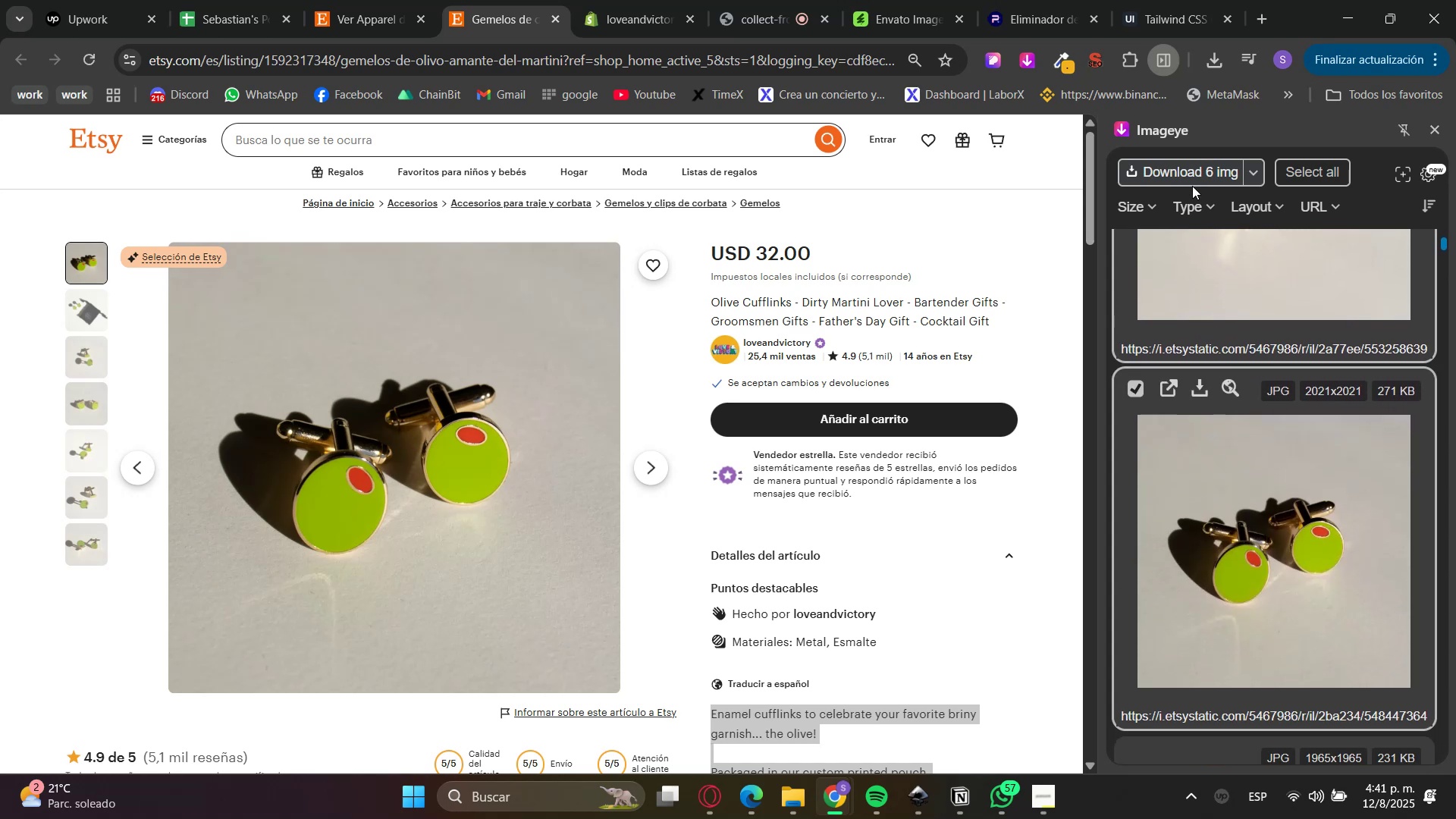 
left_click([1178, 166])
 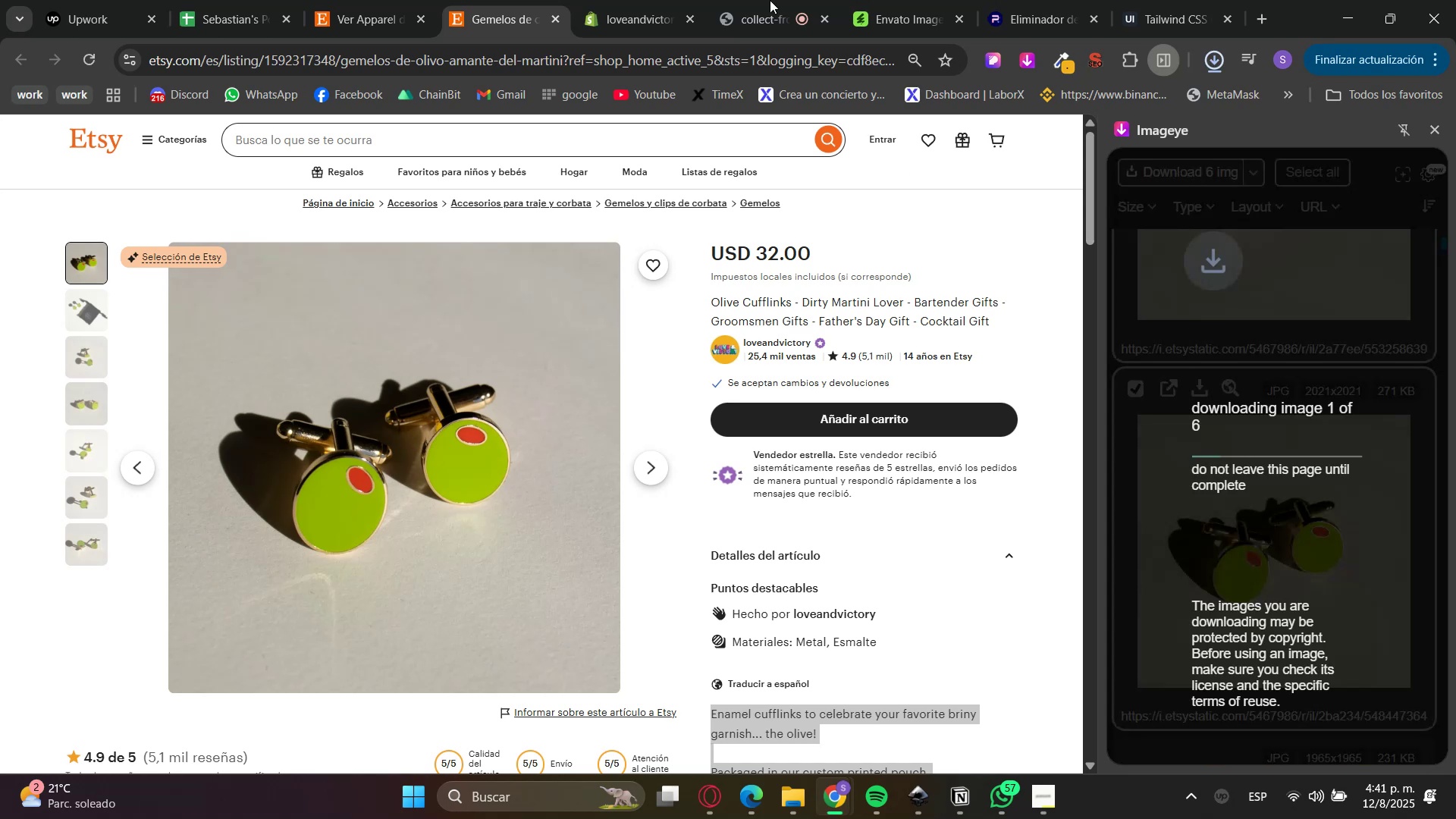 
left_click([668, 0])
 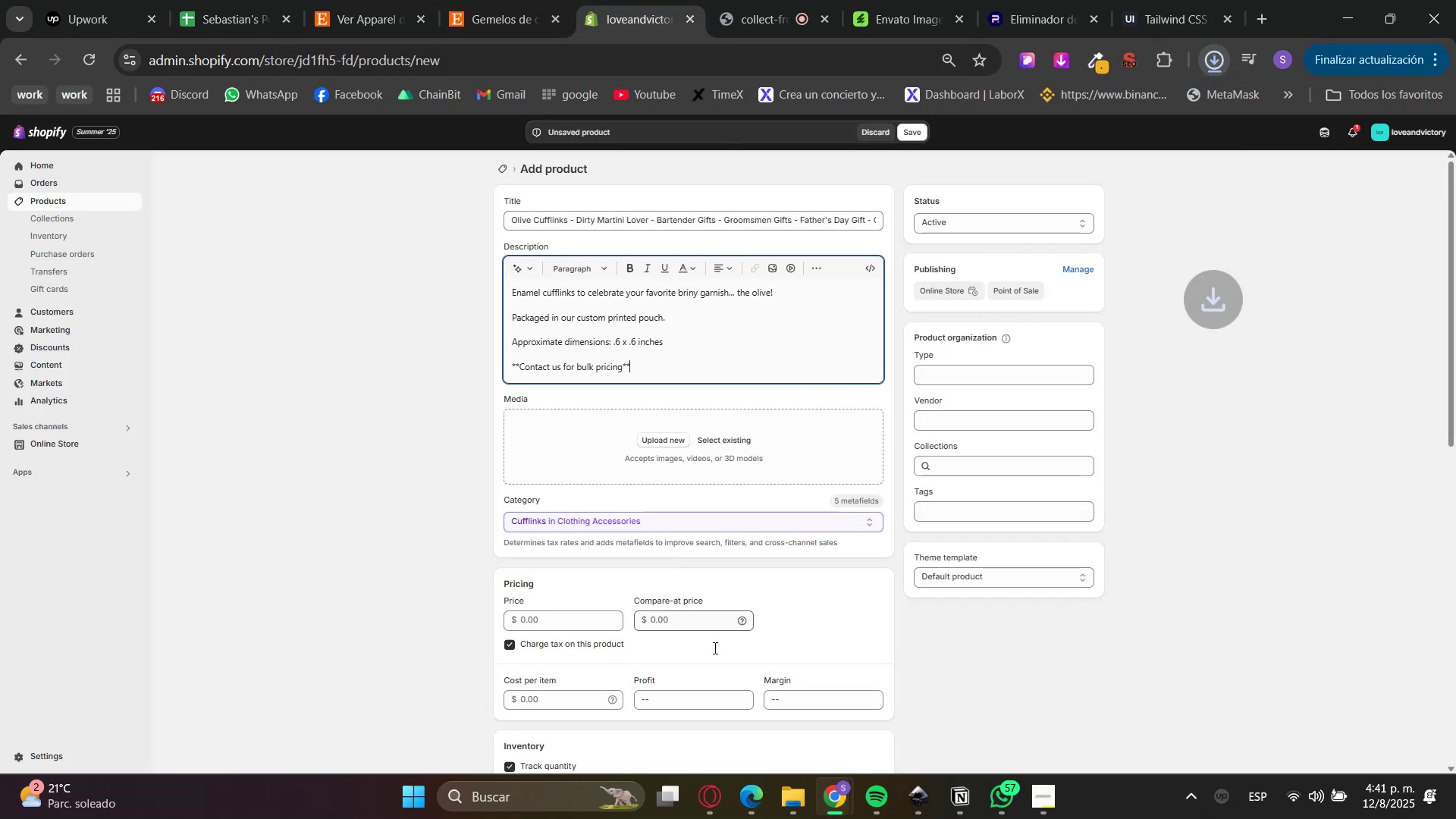 
left_click([806, 802])
 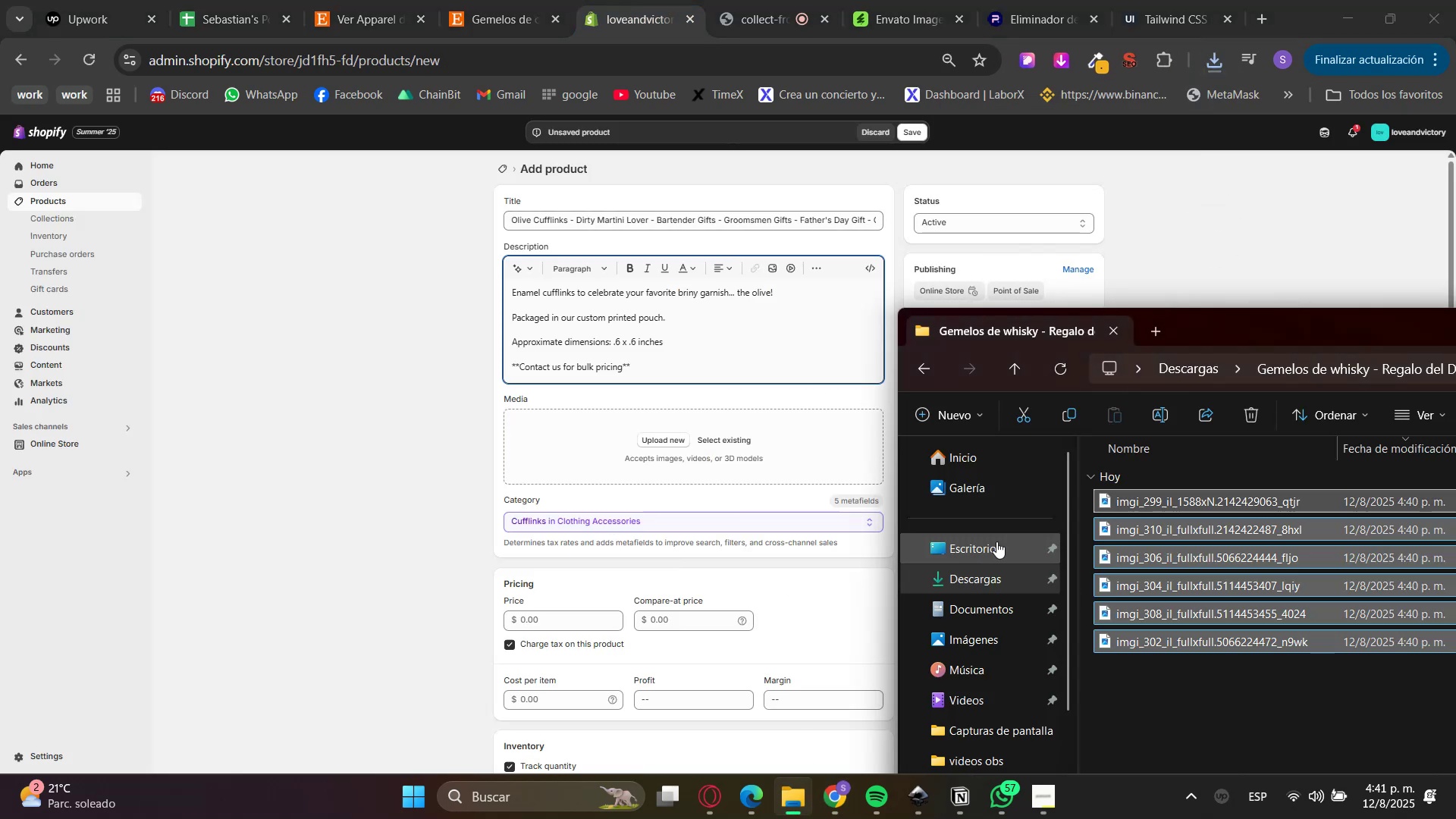 
left_click([968, 572])
 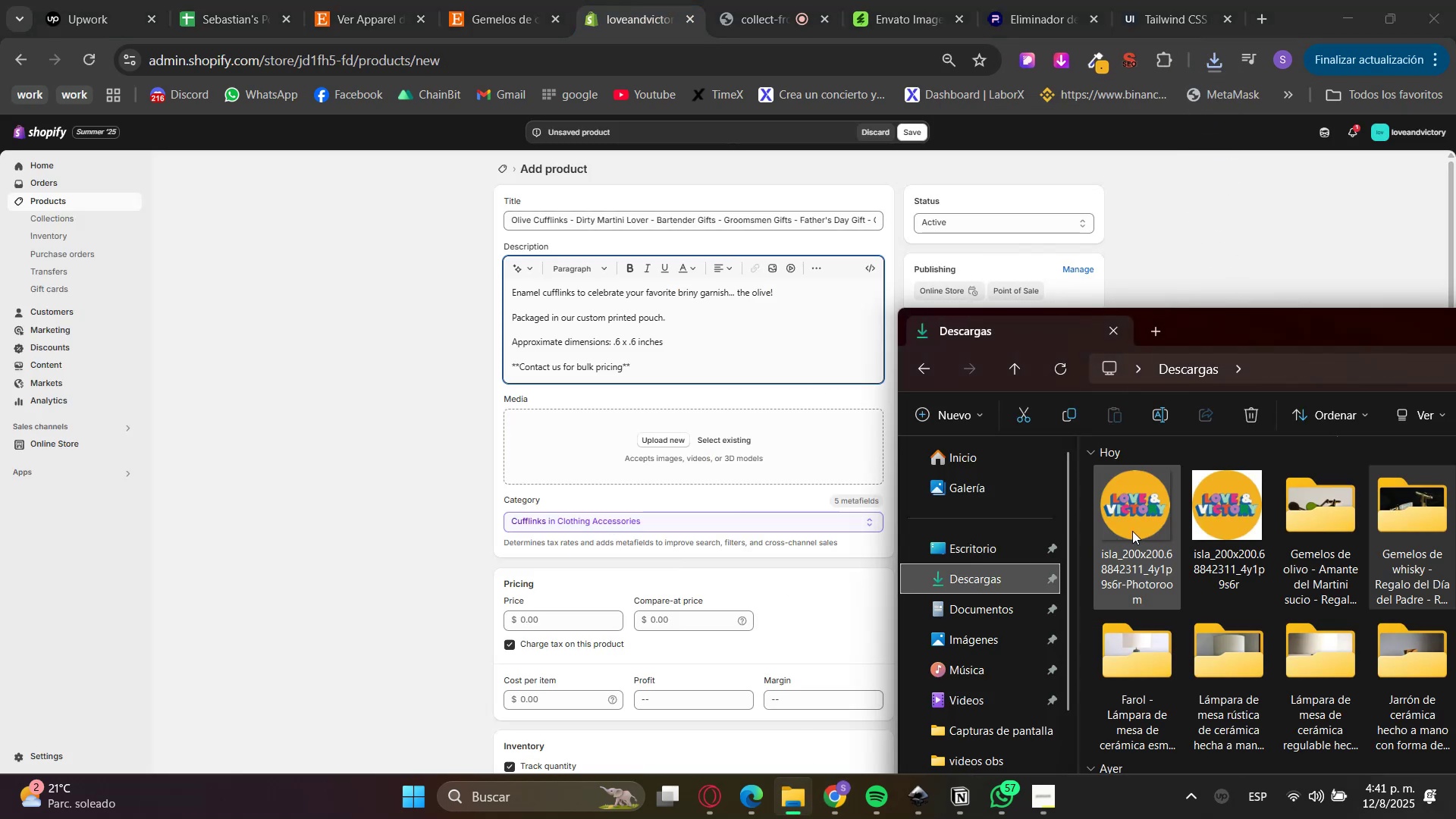 
double_click([1316, 509])
 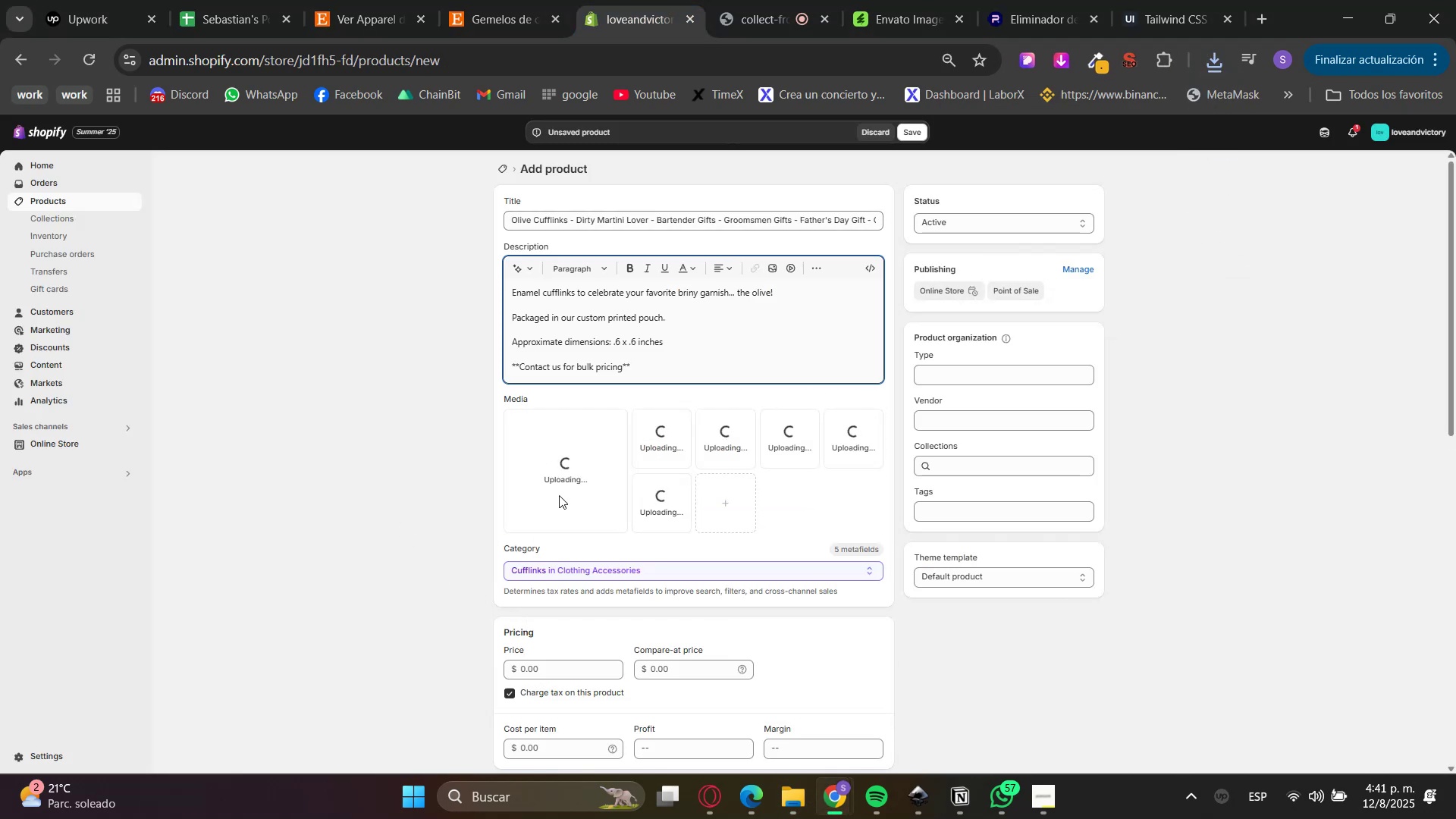 
double_click([651, 0])
 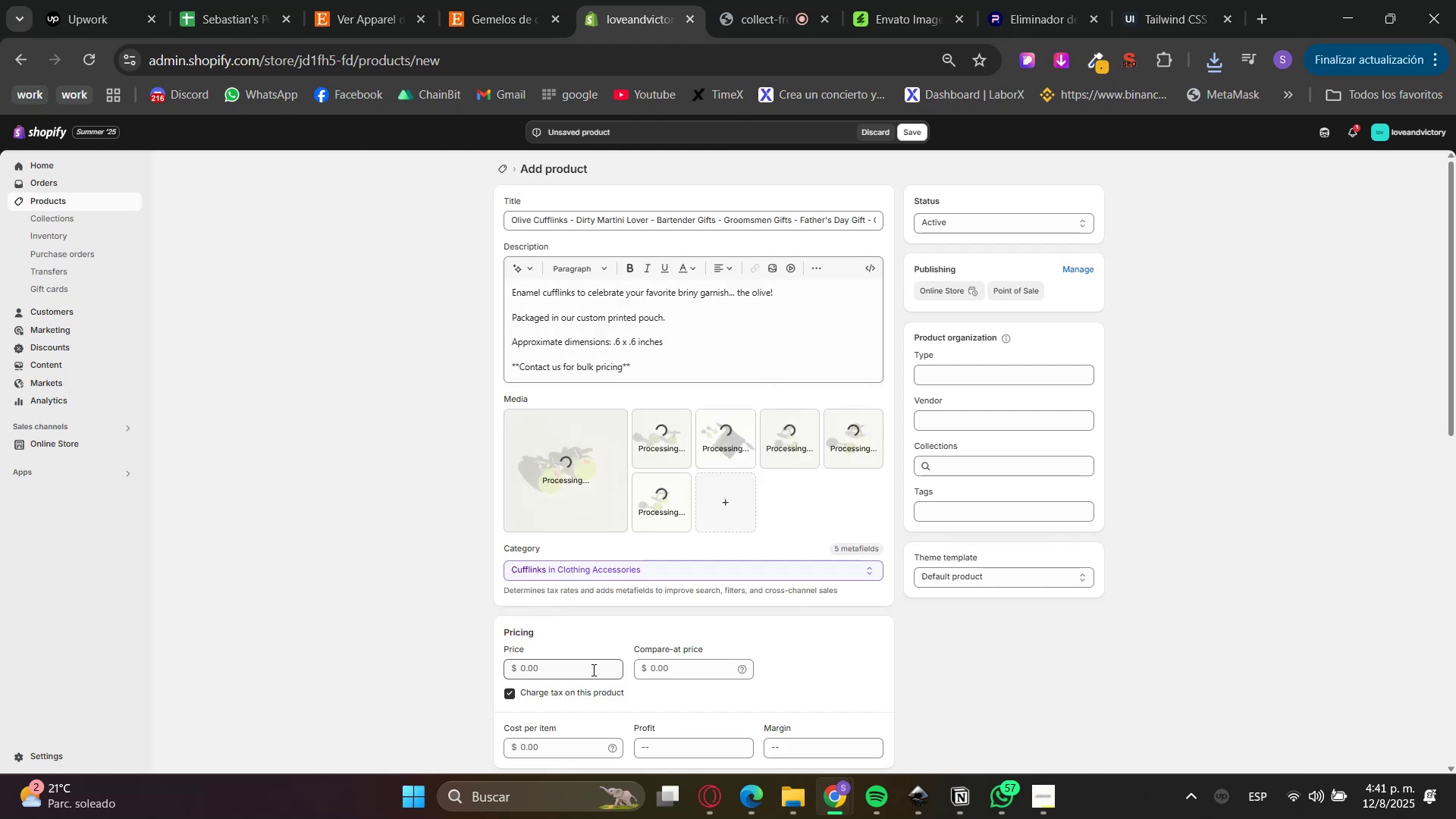 
left_click([570, 668])
 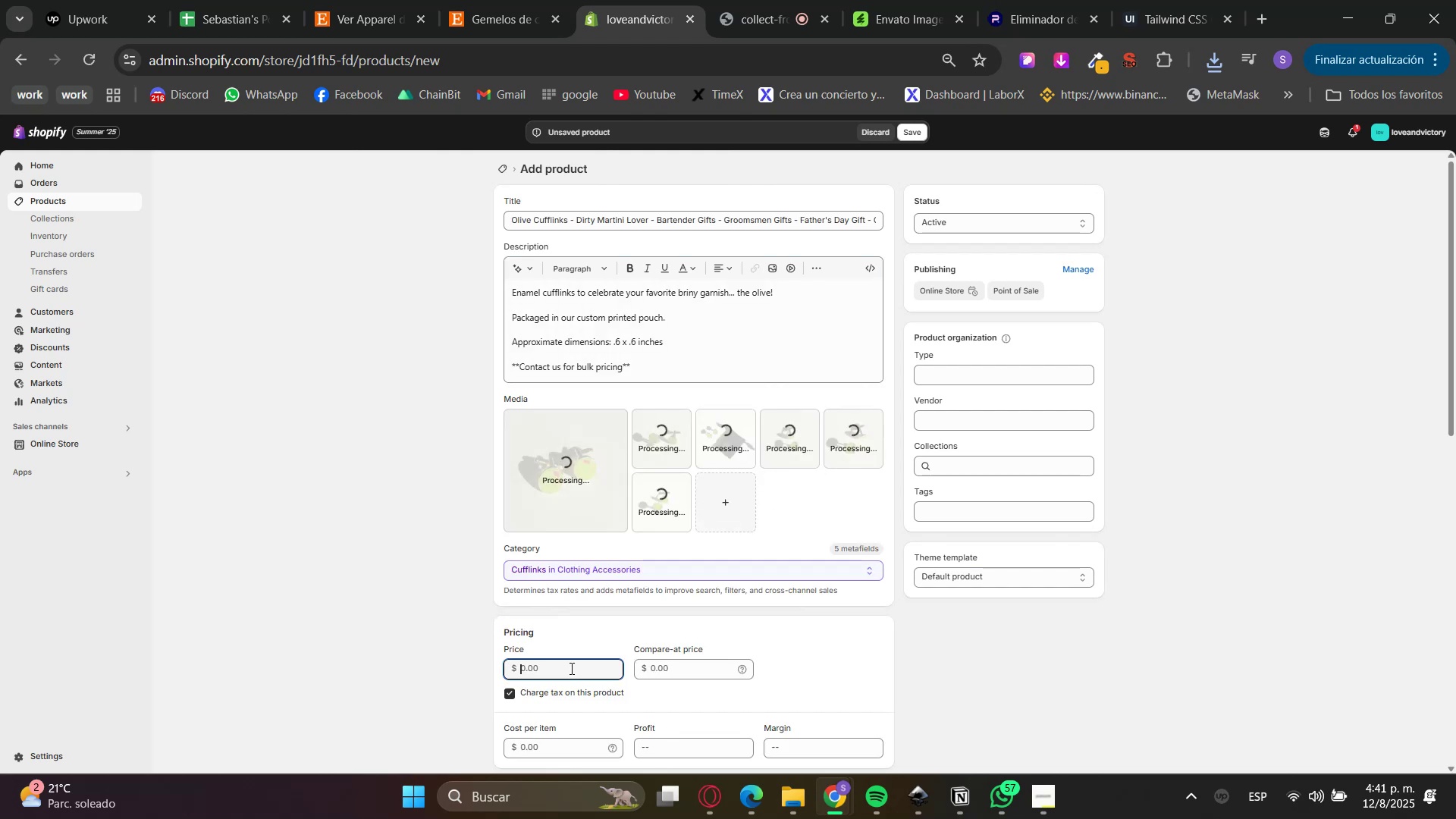 
key(Numpad3)
 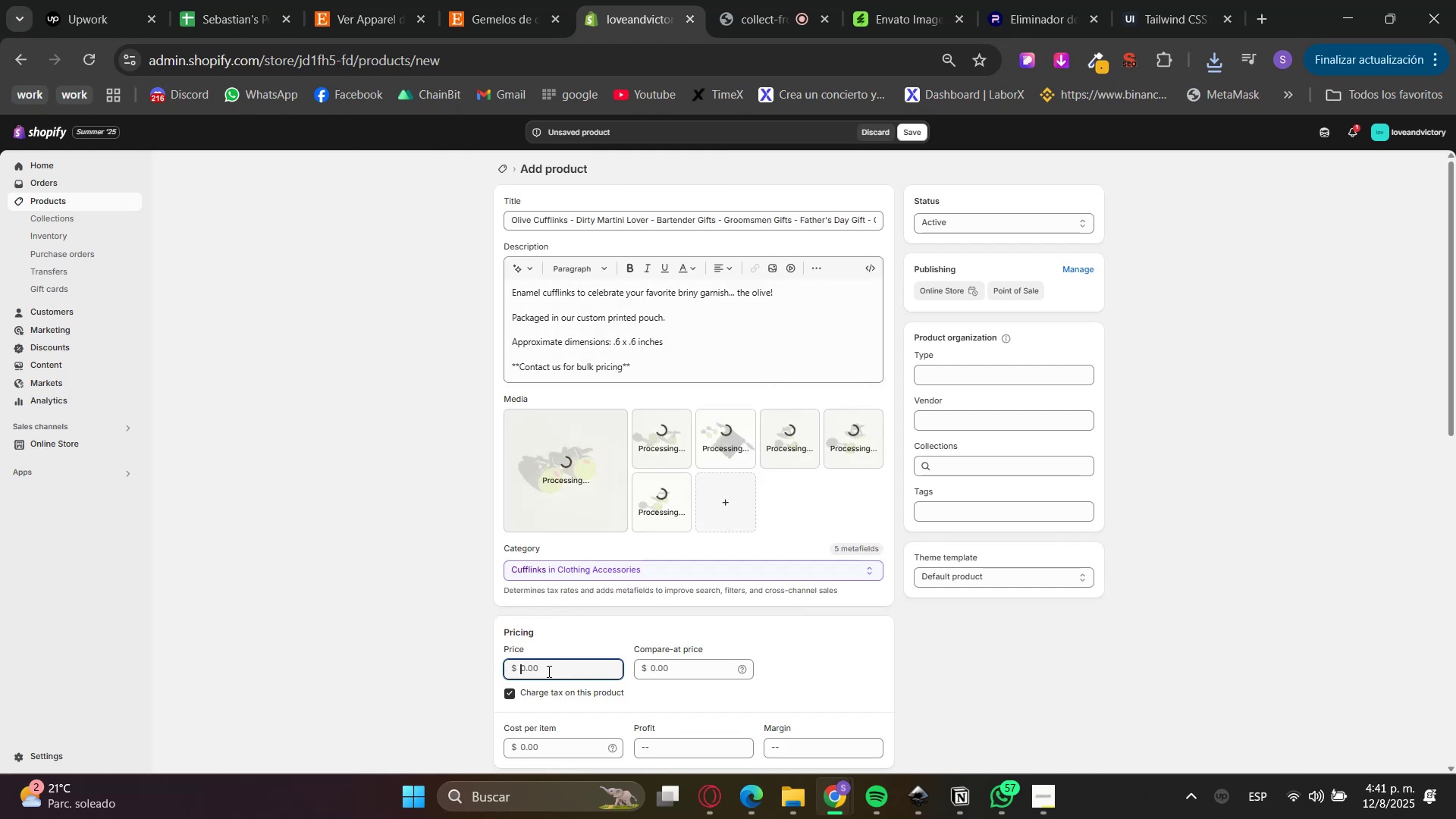 
key(Numpad2)
 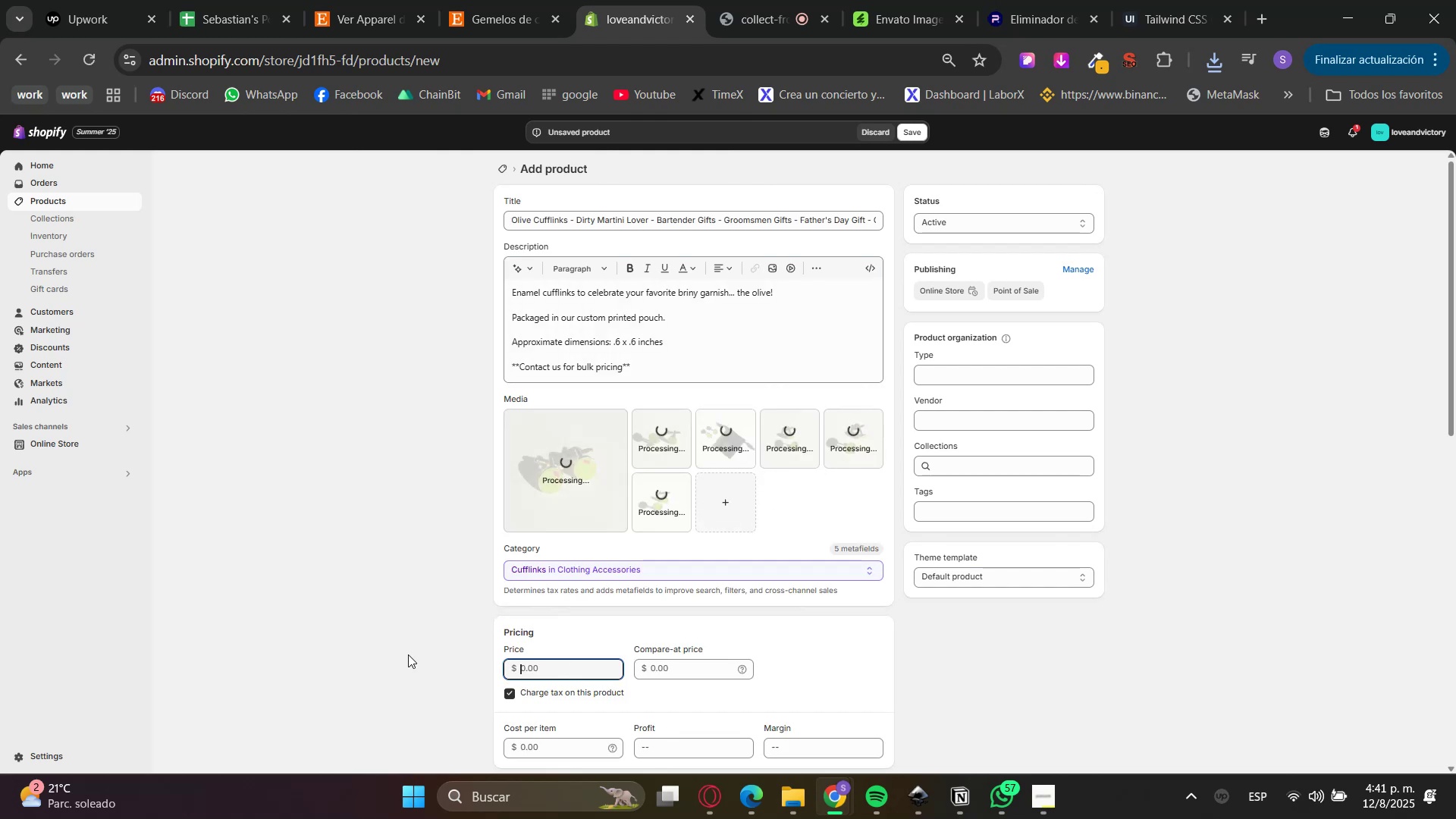 
scroll: coordinate [408, 654], scroll_direction: down, amount: 3.0
 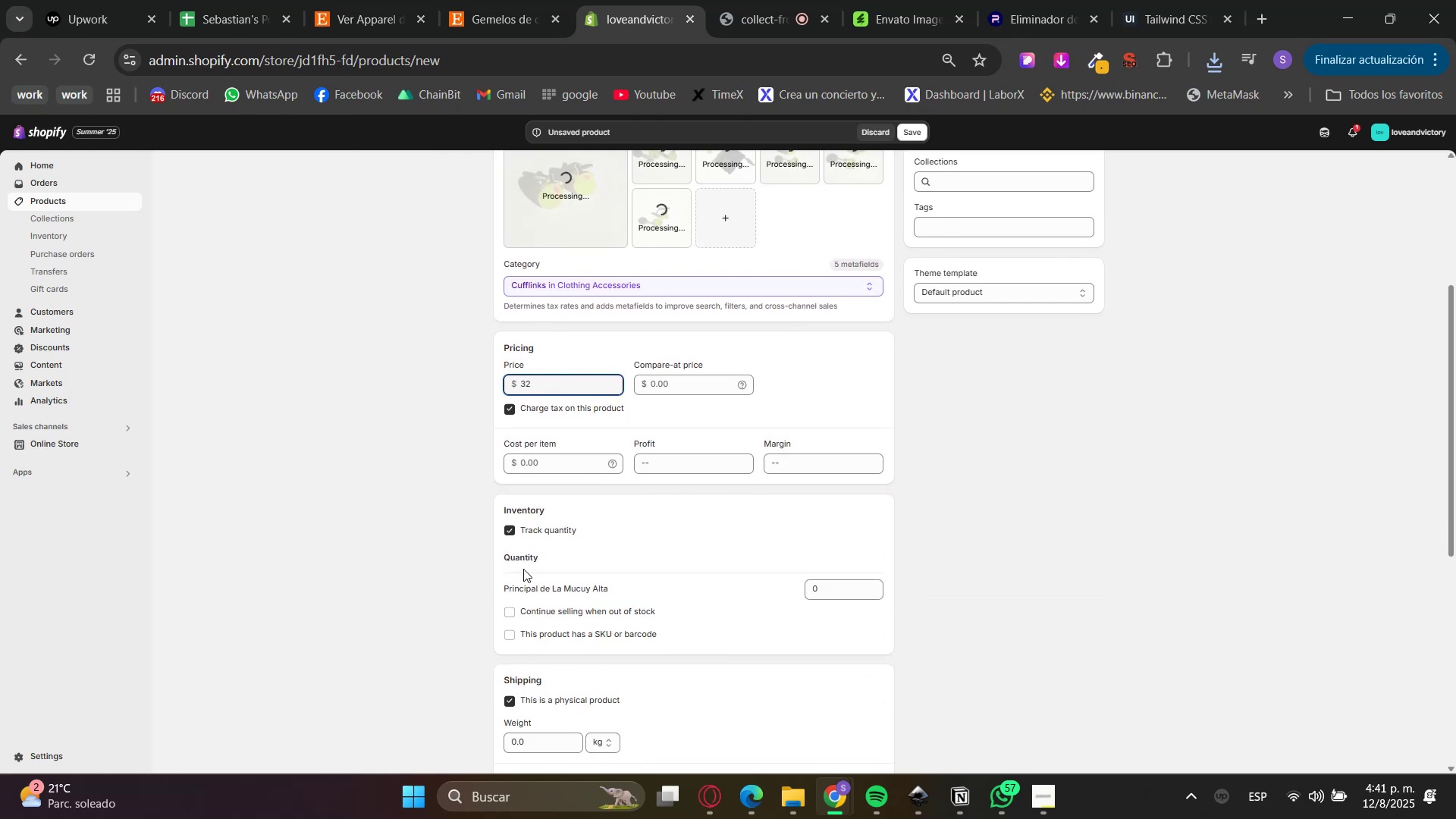 
left_click([528, 528])
 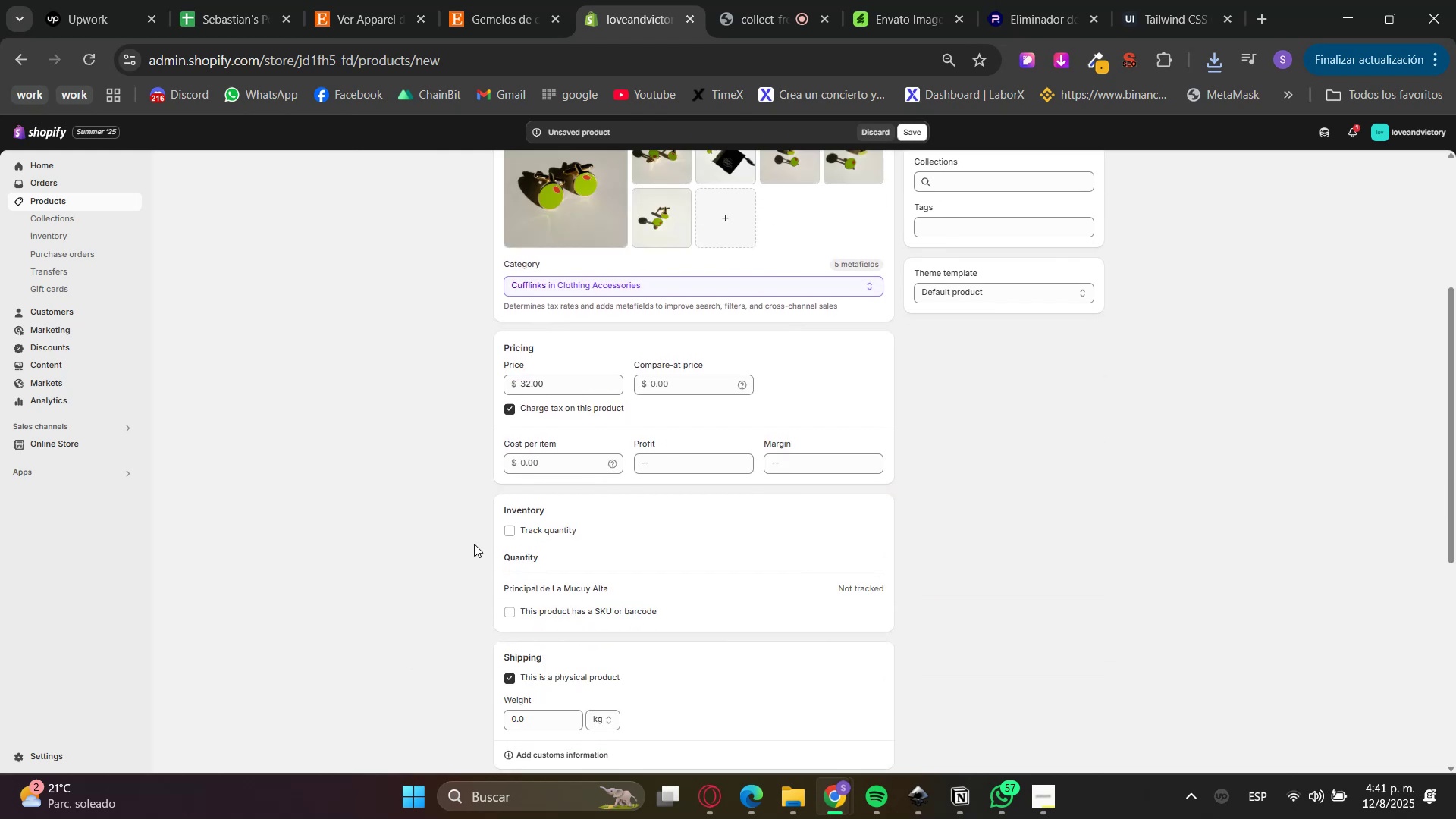 
scroll: coordinate [424, 557], scroll_direction: up, amount: 3.0
 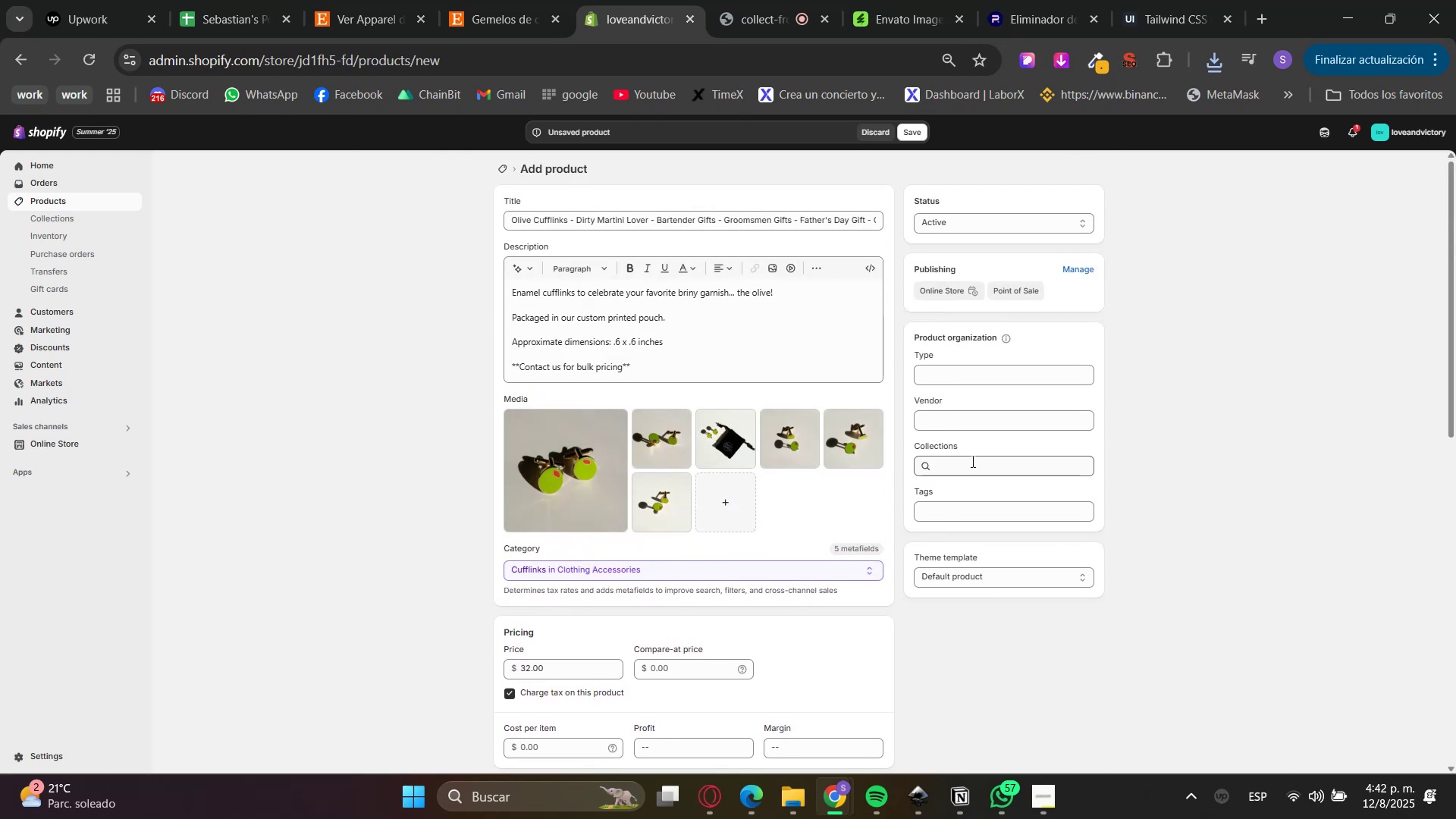 
left_click([955, 547])
 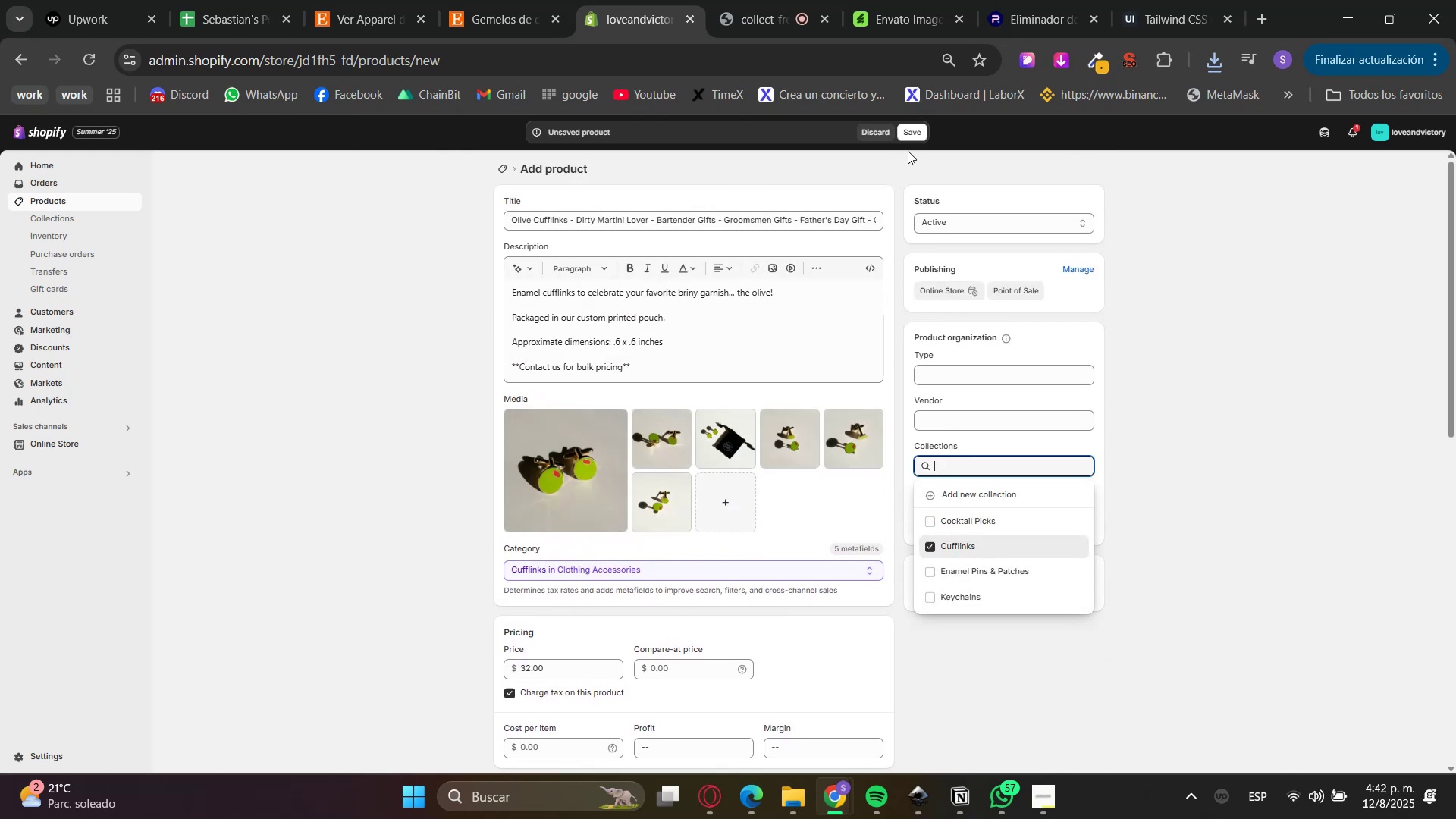 
left_click([918, 137])
 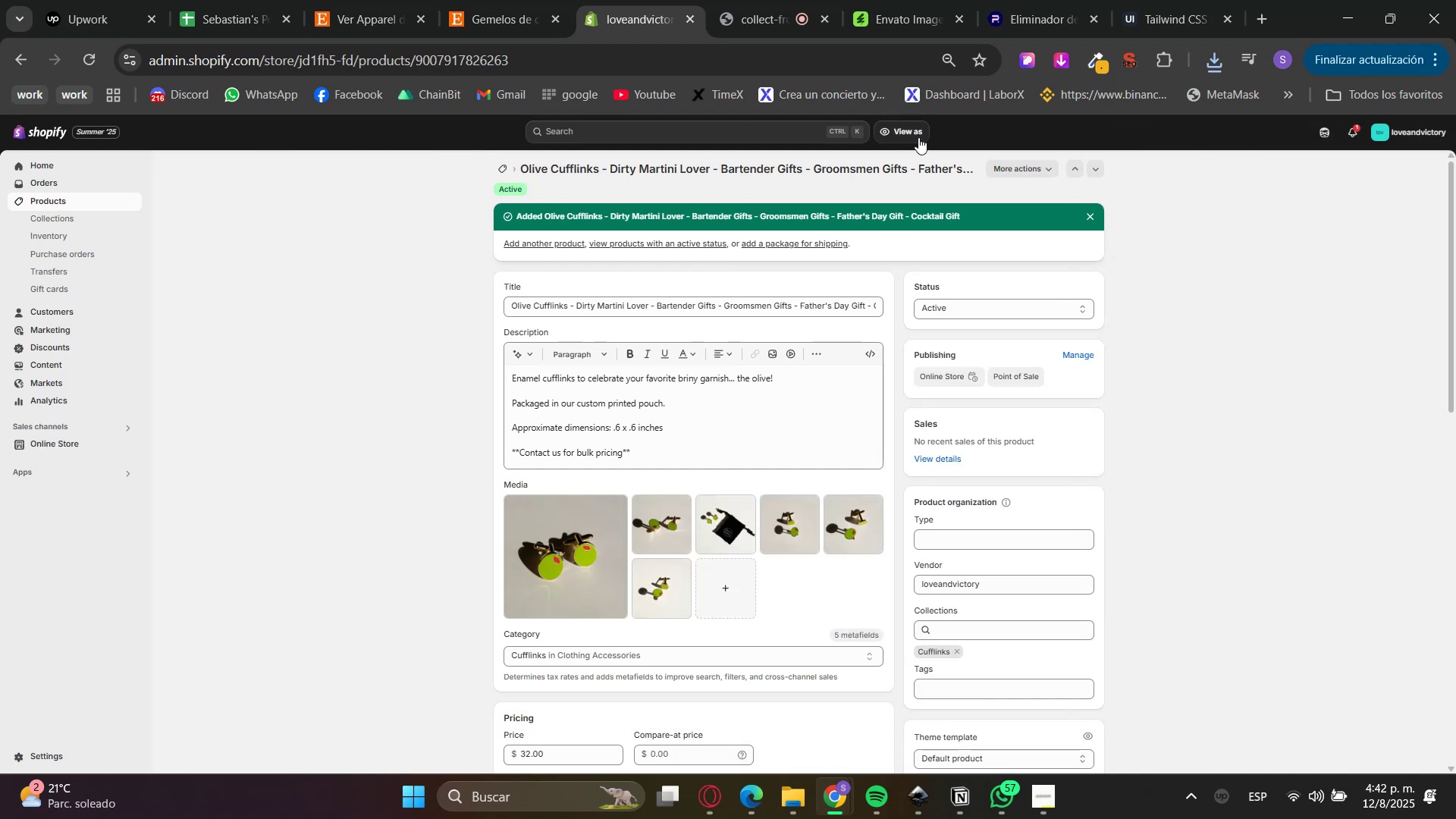 
wait(16.57)
 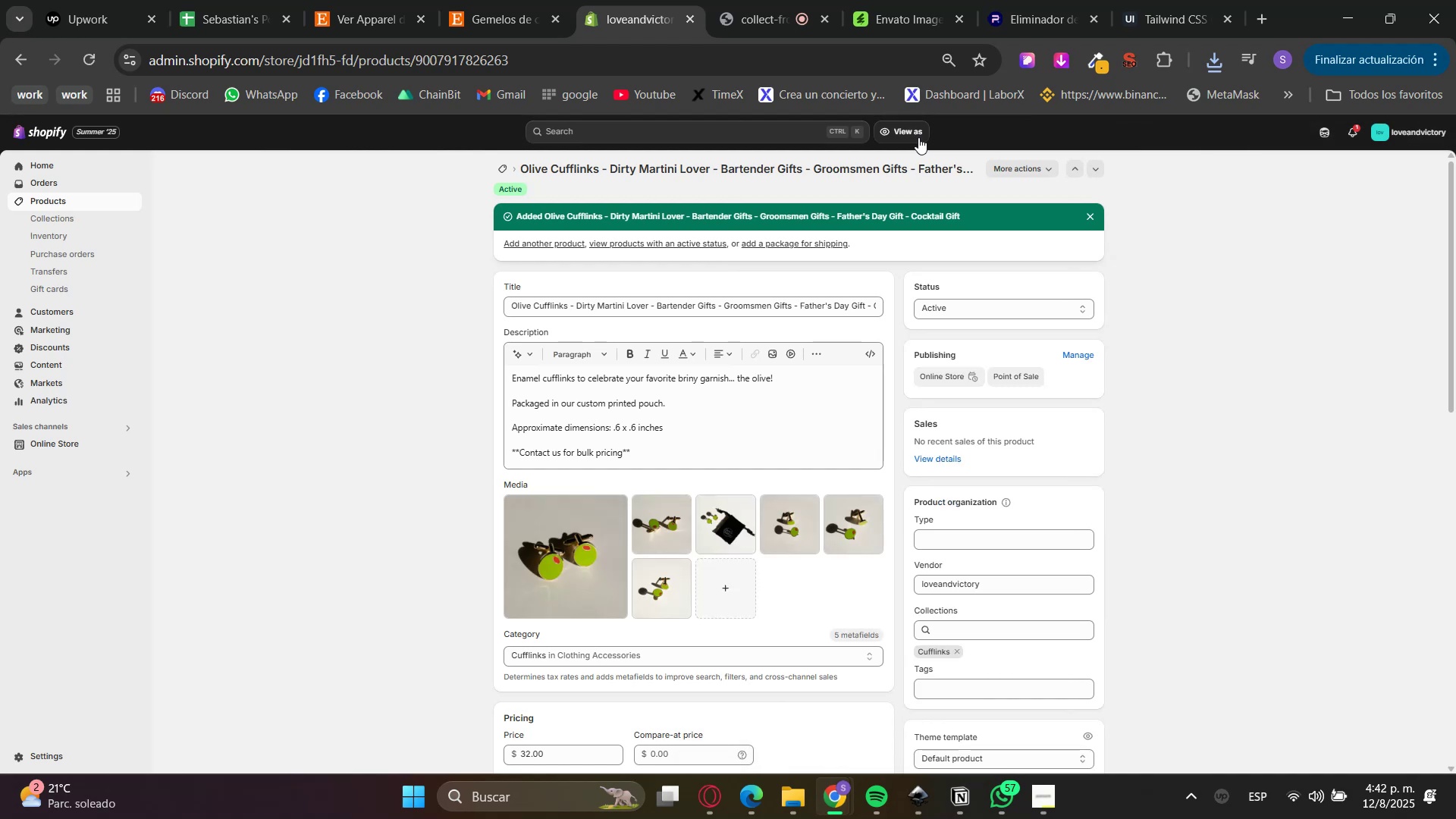 
left_click([107, 196])
 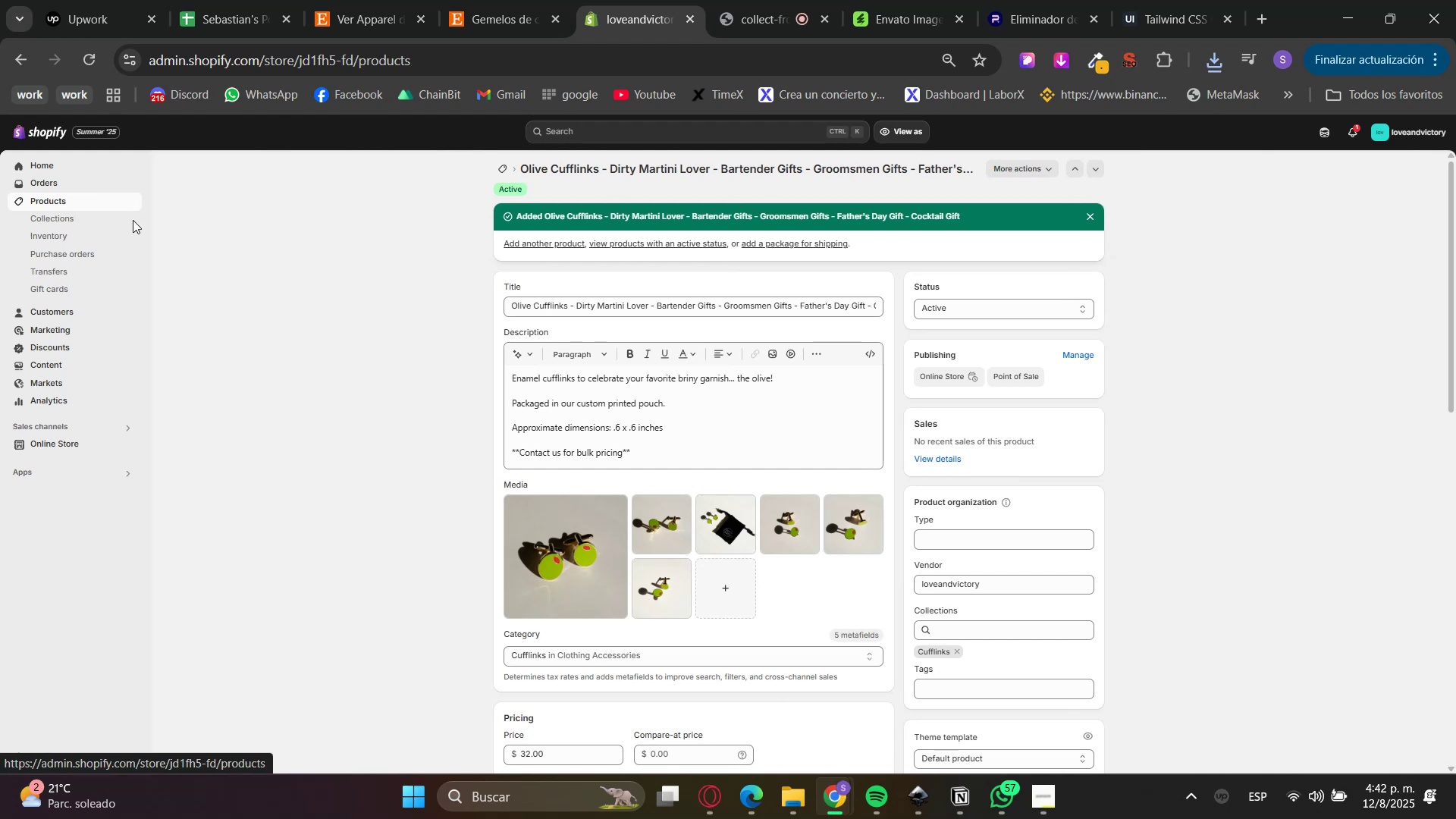 
mouse_move([130, 455])
 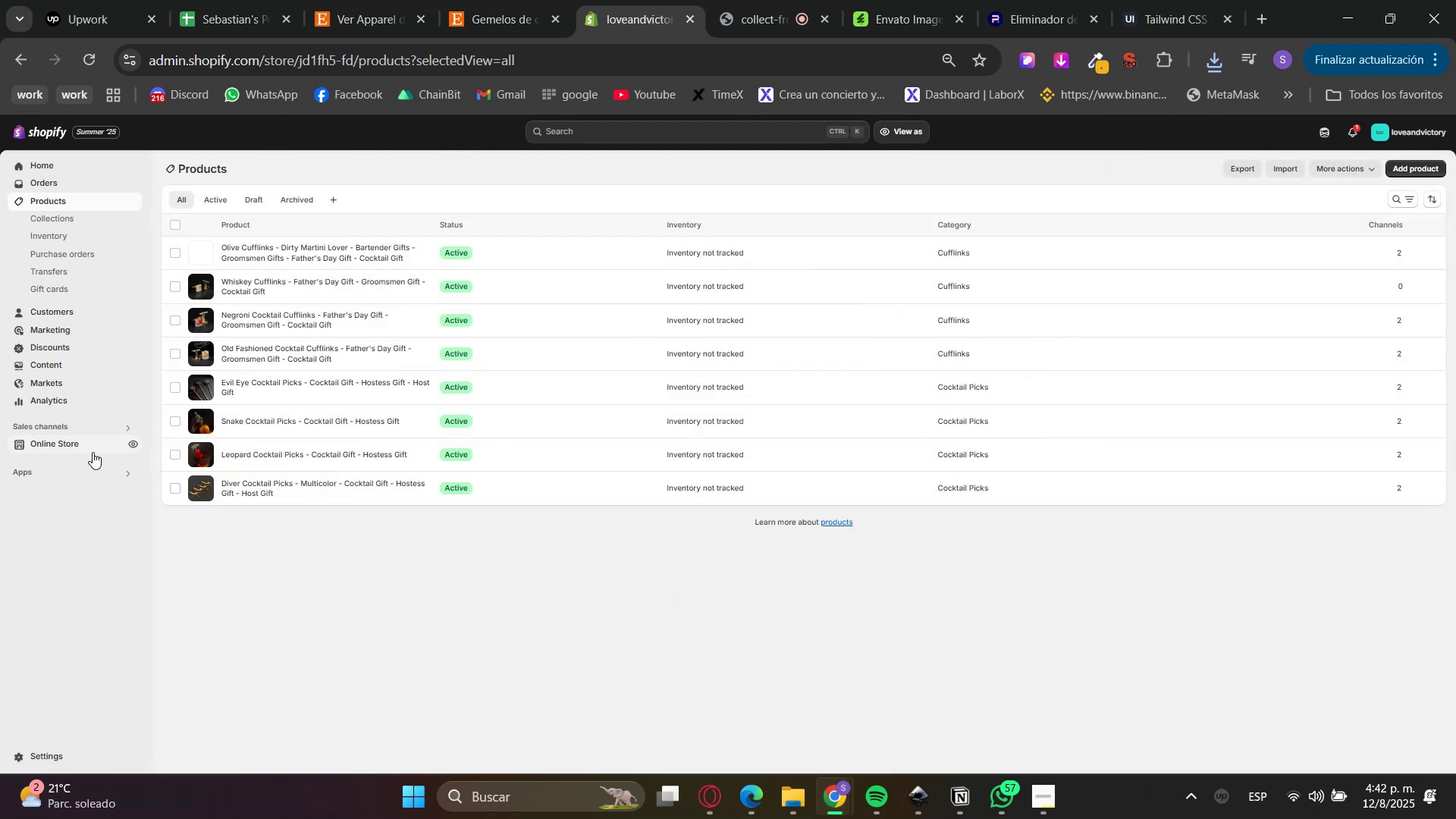 
left_click([80, 444])
 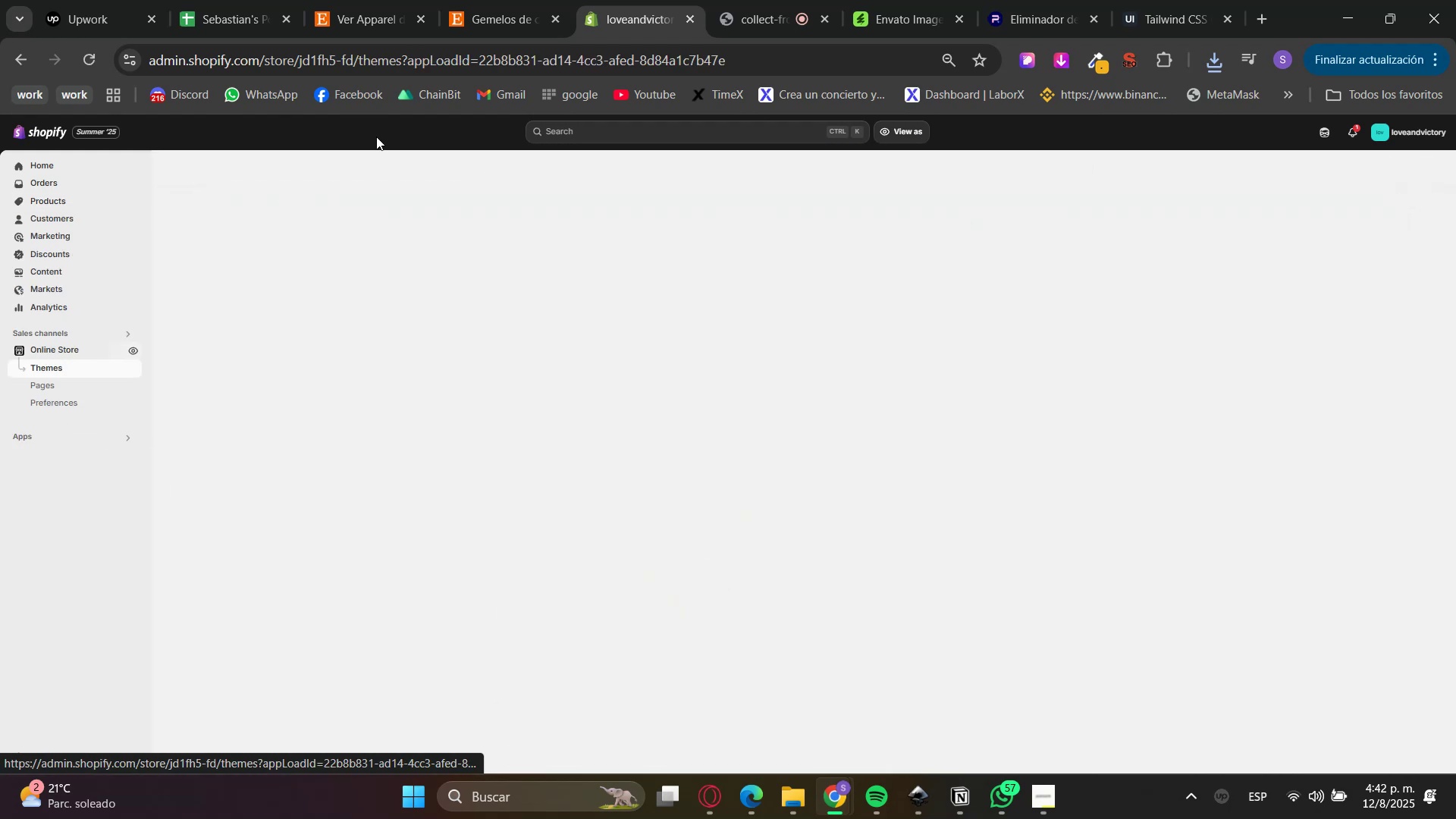 
left_click([527, 0])
 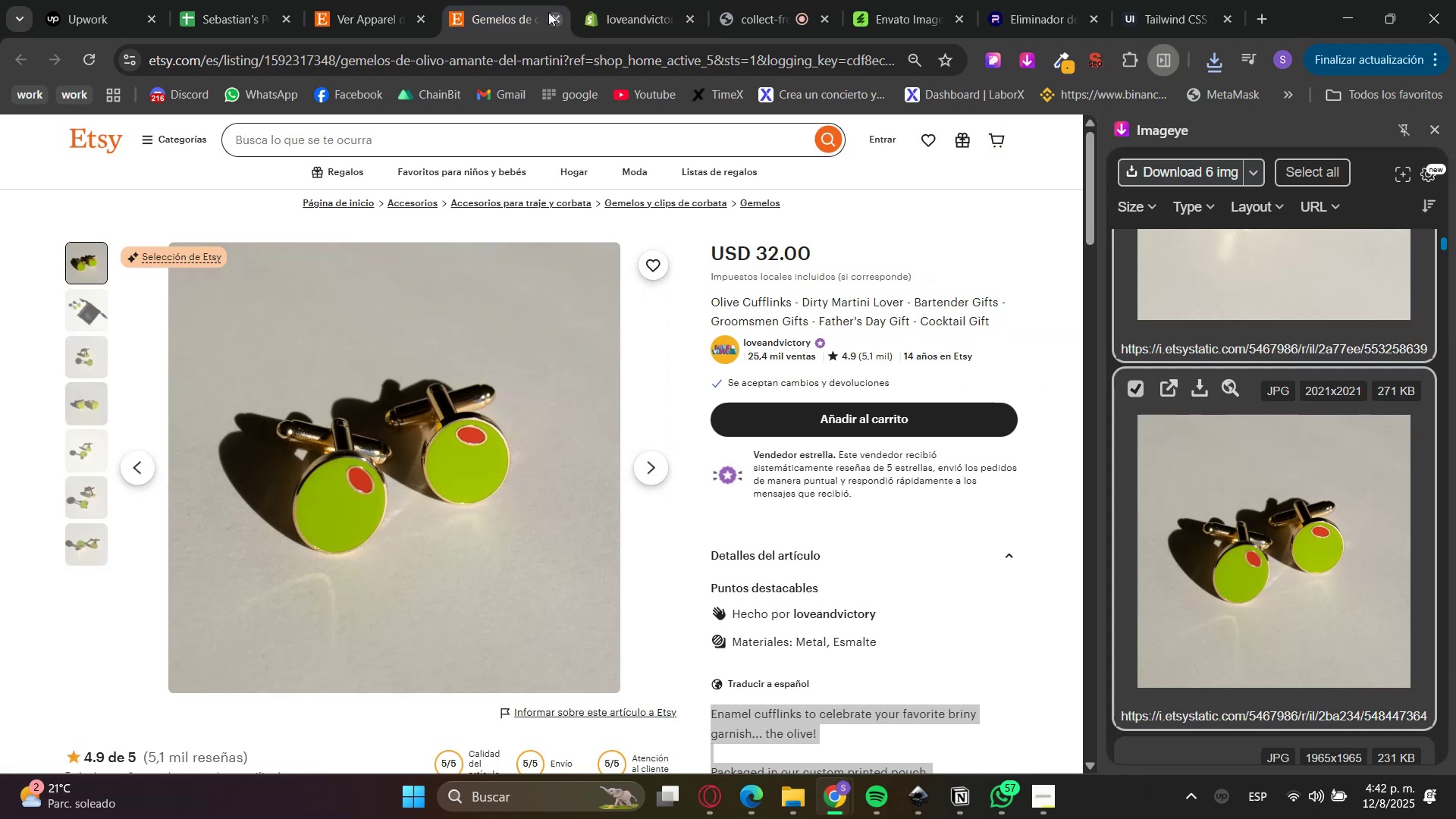 
left_click([554, 12])
 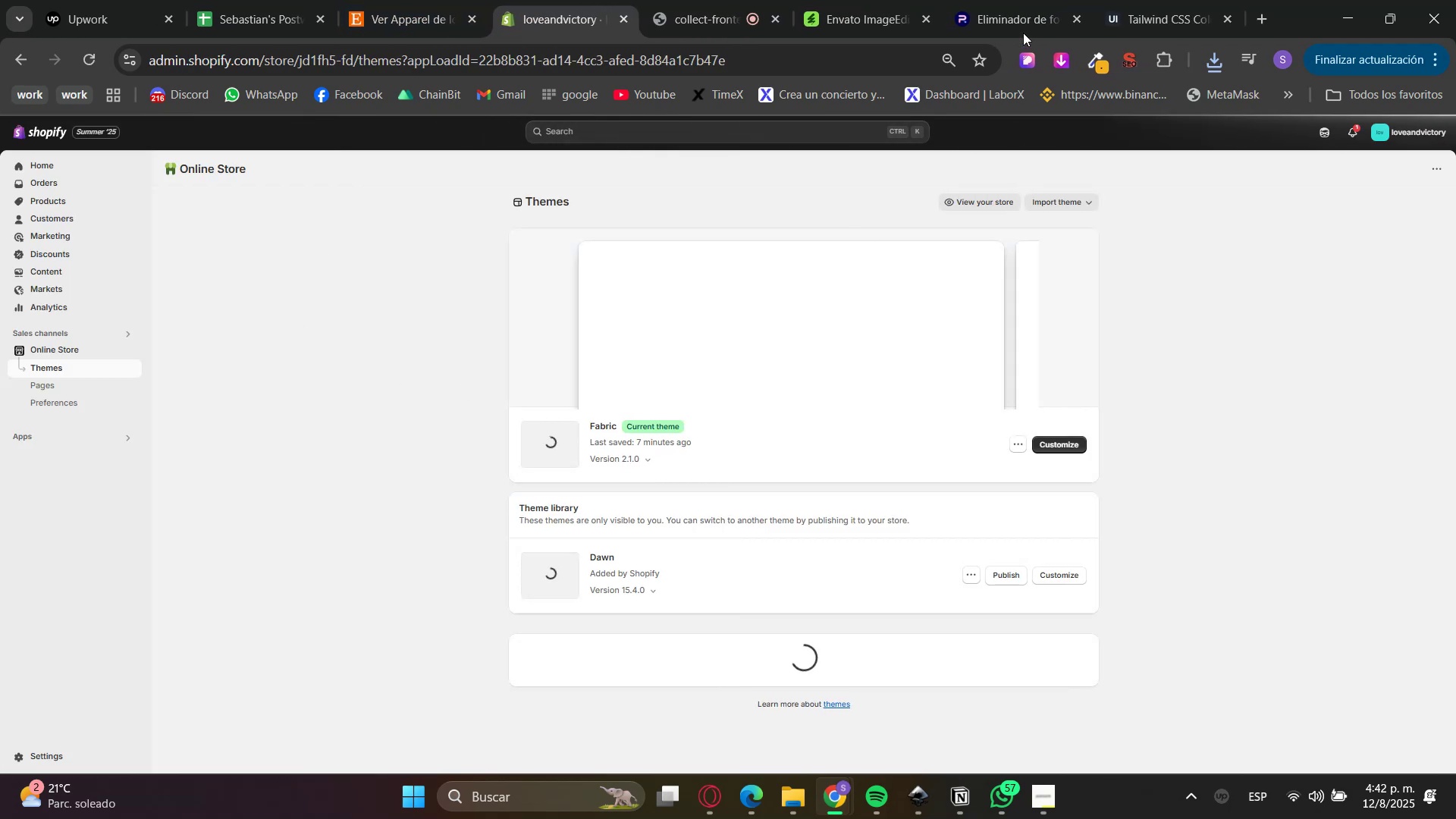 
left_click([1077, 18])
 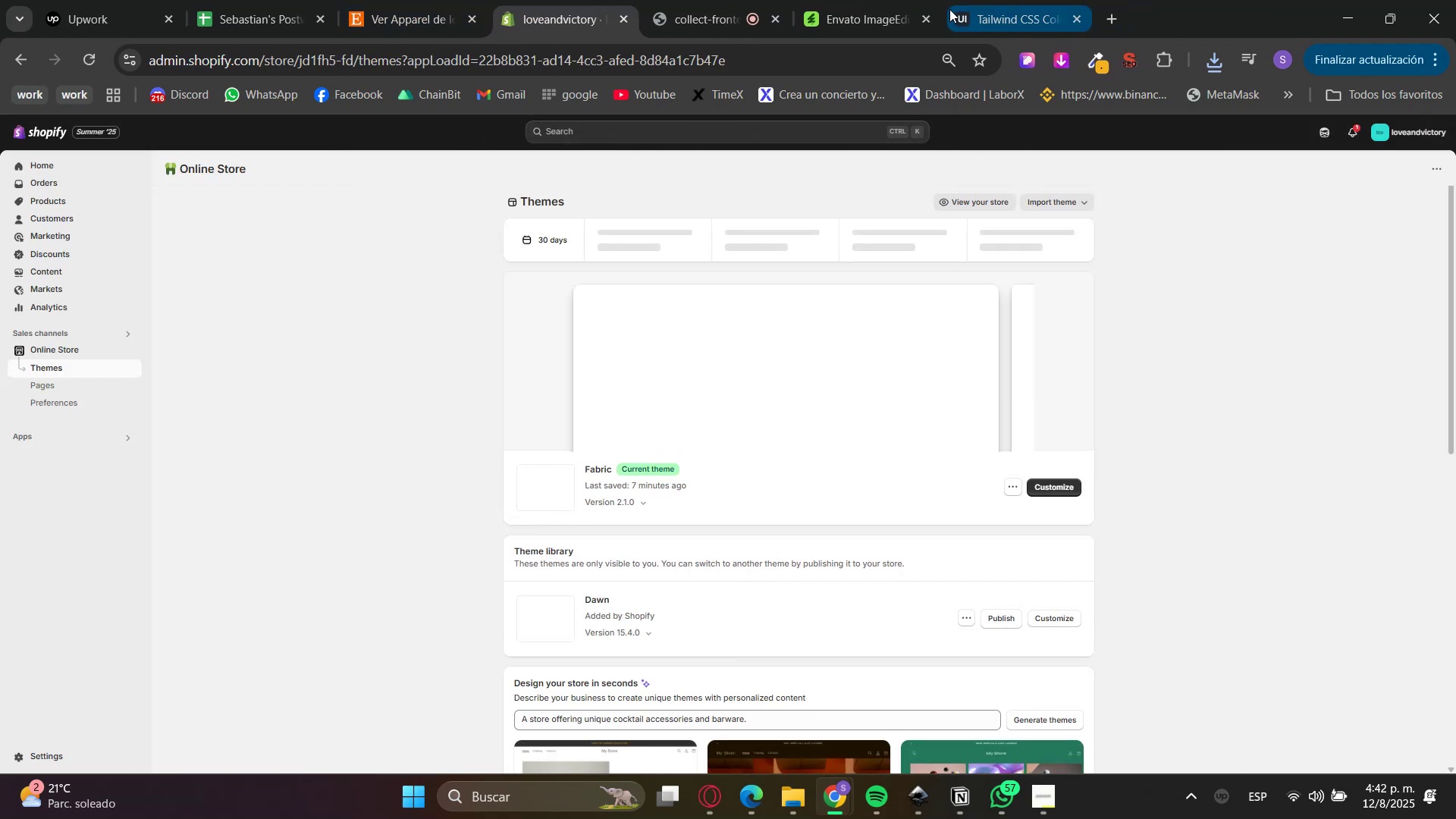 
left_click([923, 15])
 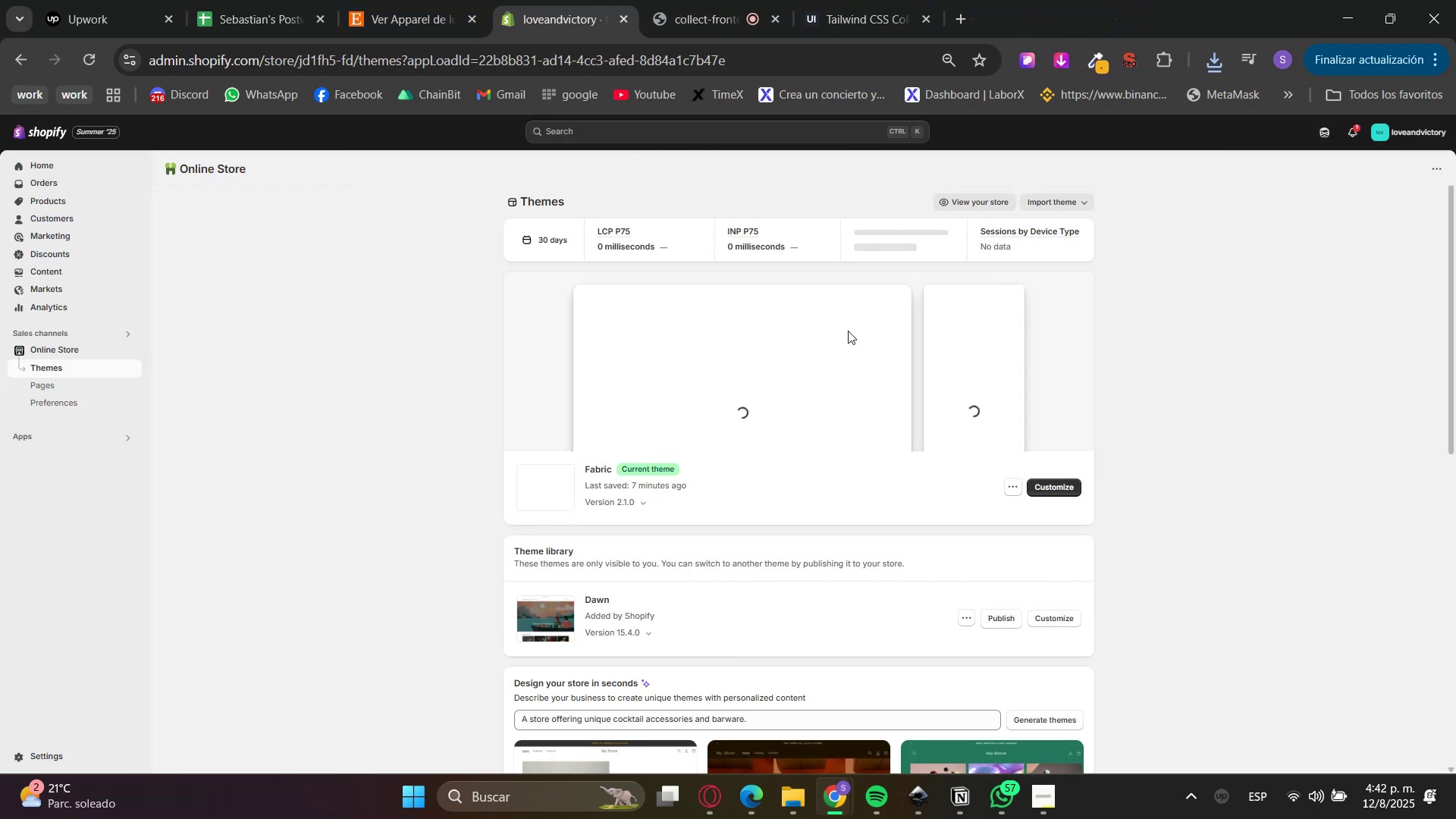 
scroll: coordinate [673, 505], scroll_direction: down, amount: 3.0
 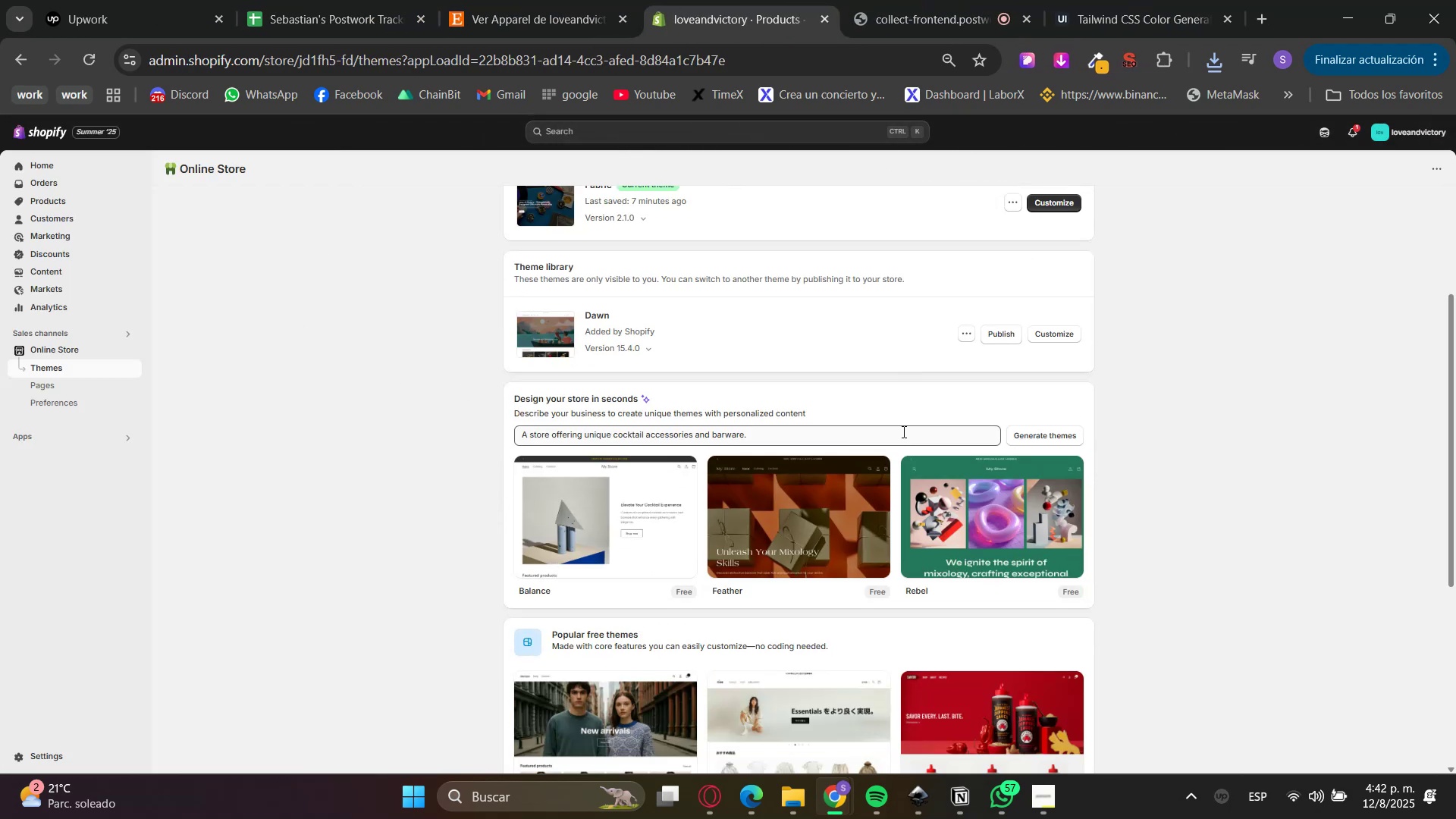 
scroll: coordinate [956, 353], scroll_direction: up, amount: 3.0
 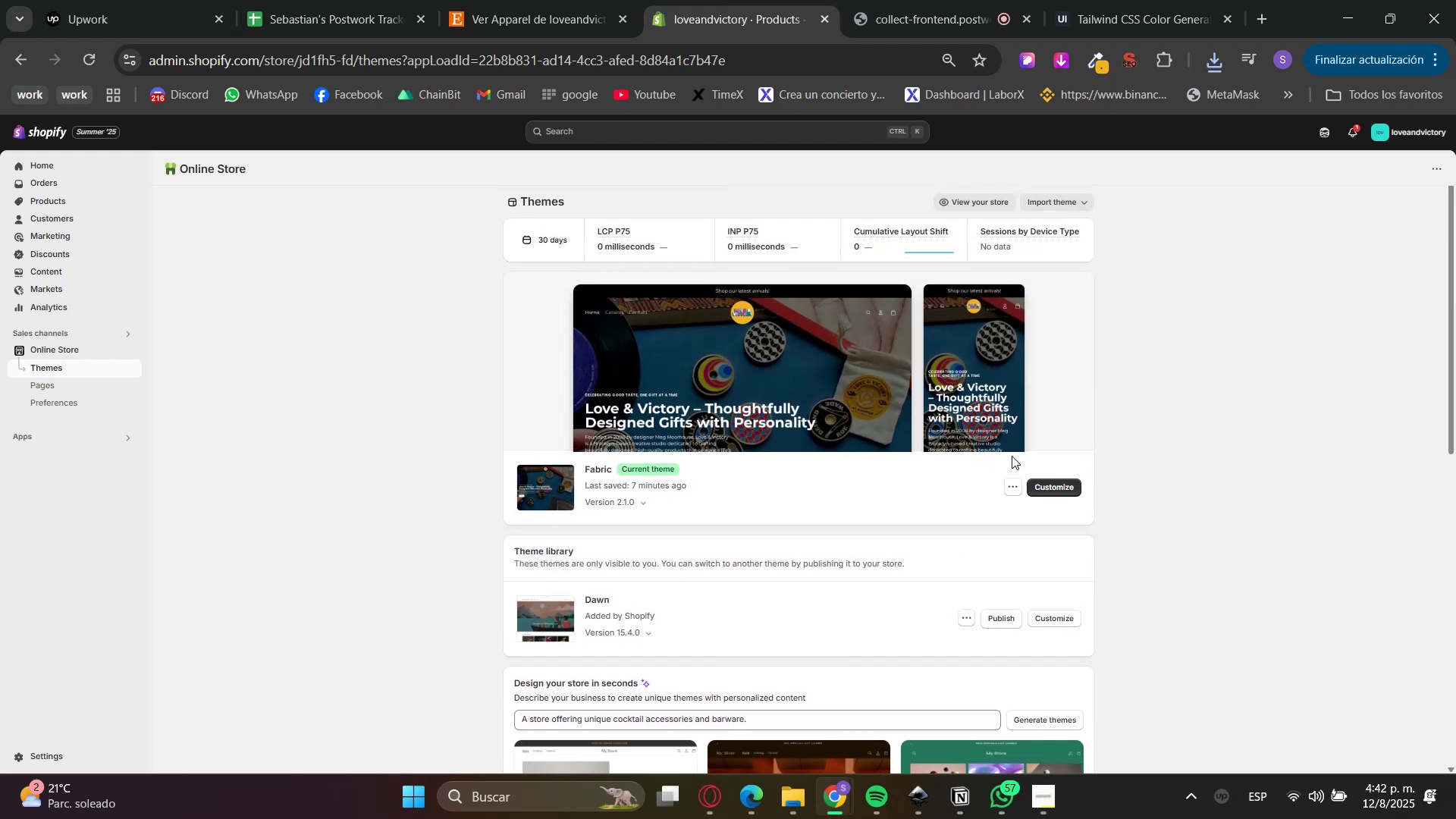 
left_click([962, 397])
 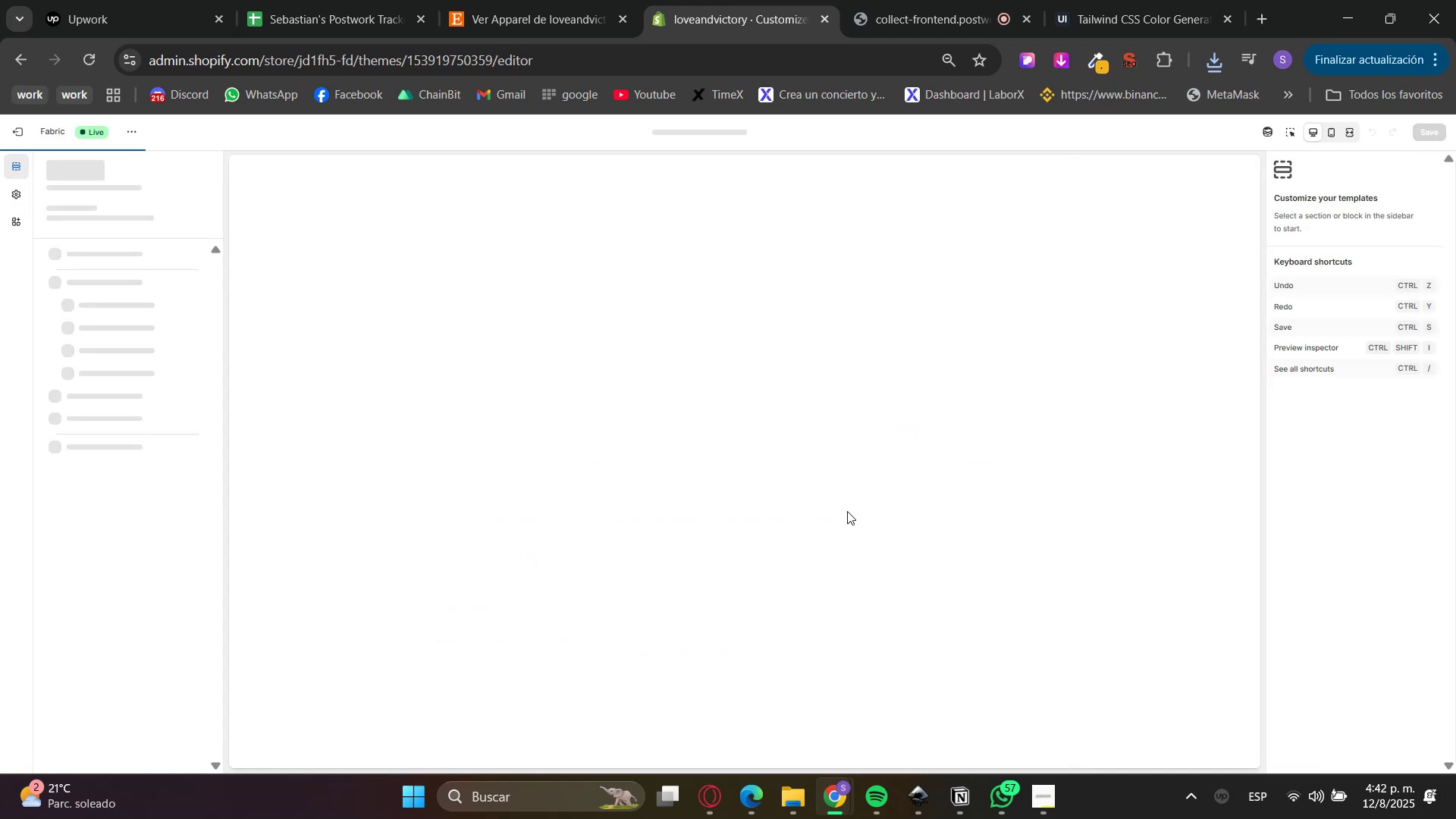 
scroll: coordinate [865, 515], scroll_direction: down, amount: 14.0
 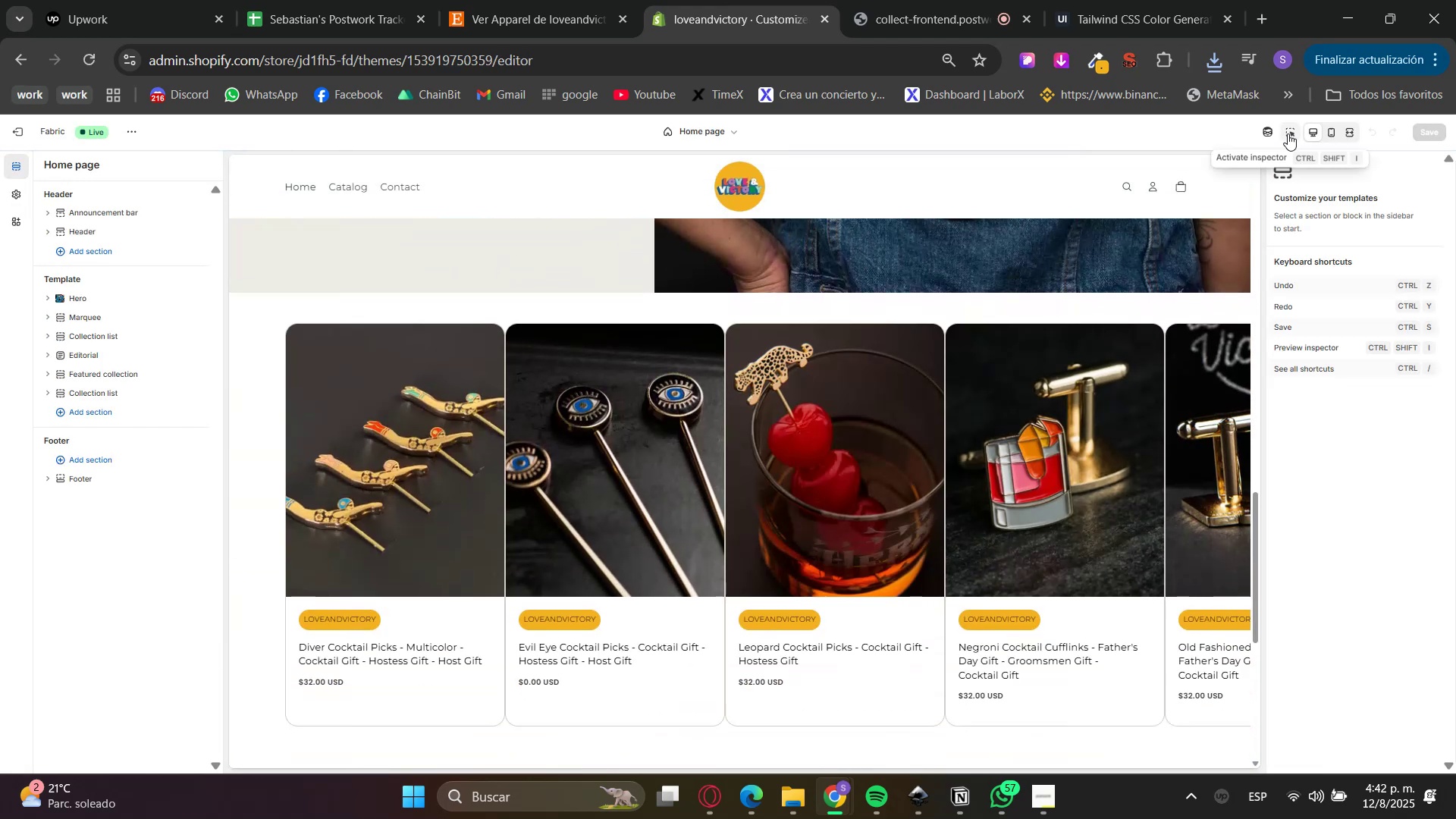 
left_click([262, 463])
 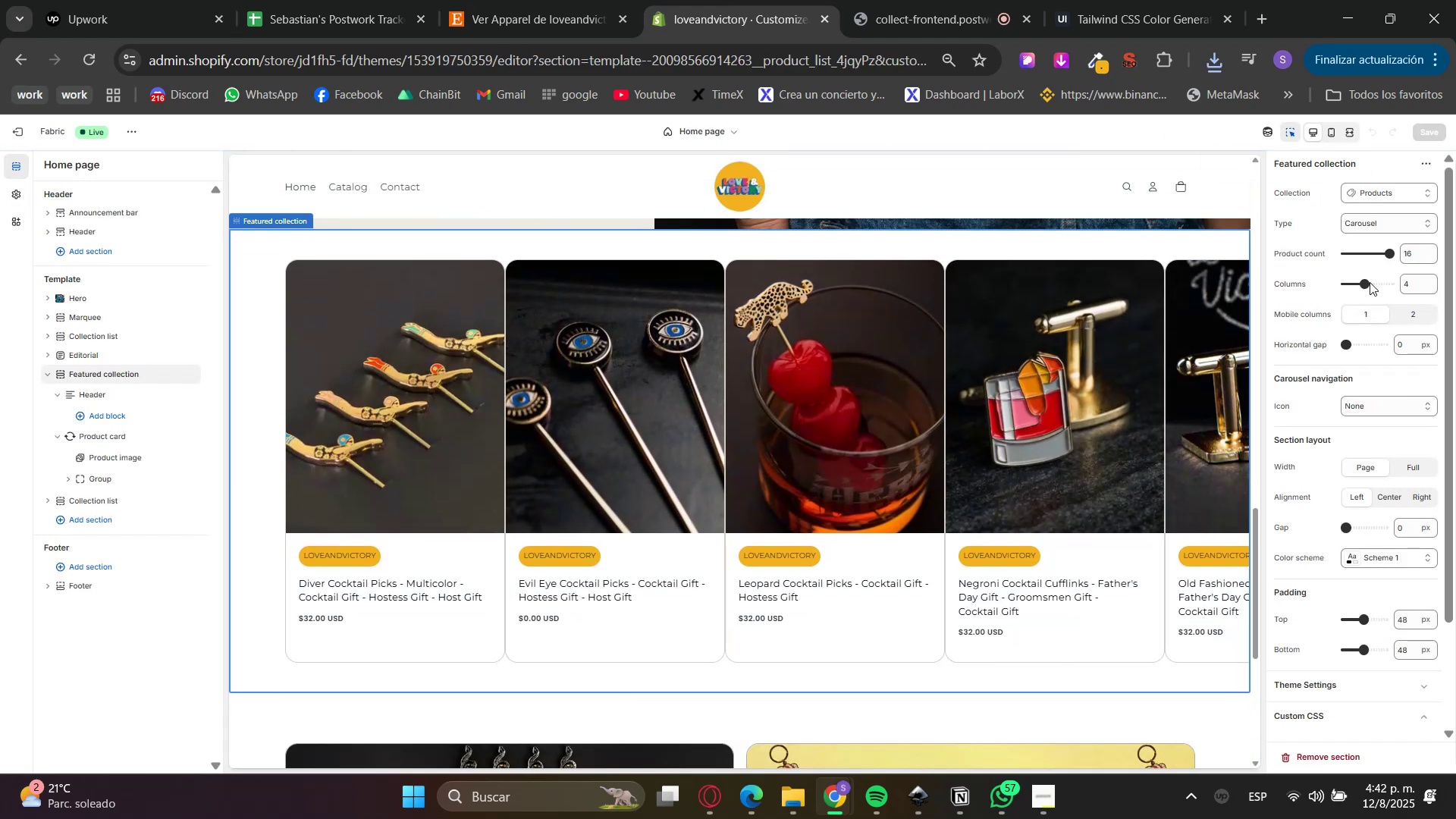 
double_click([1402, 253])
 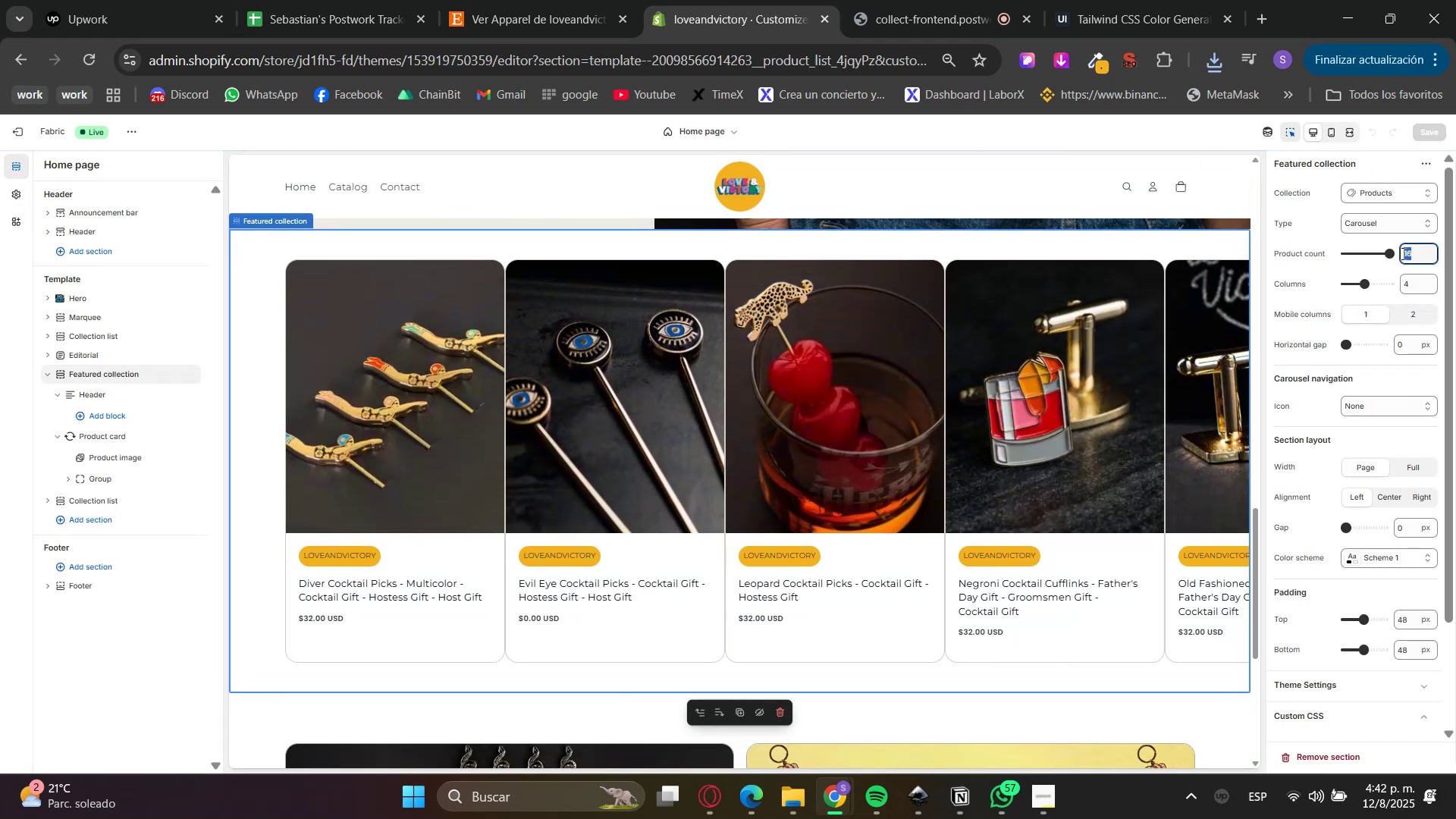 
key(Numpad4)
 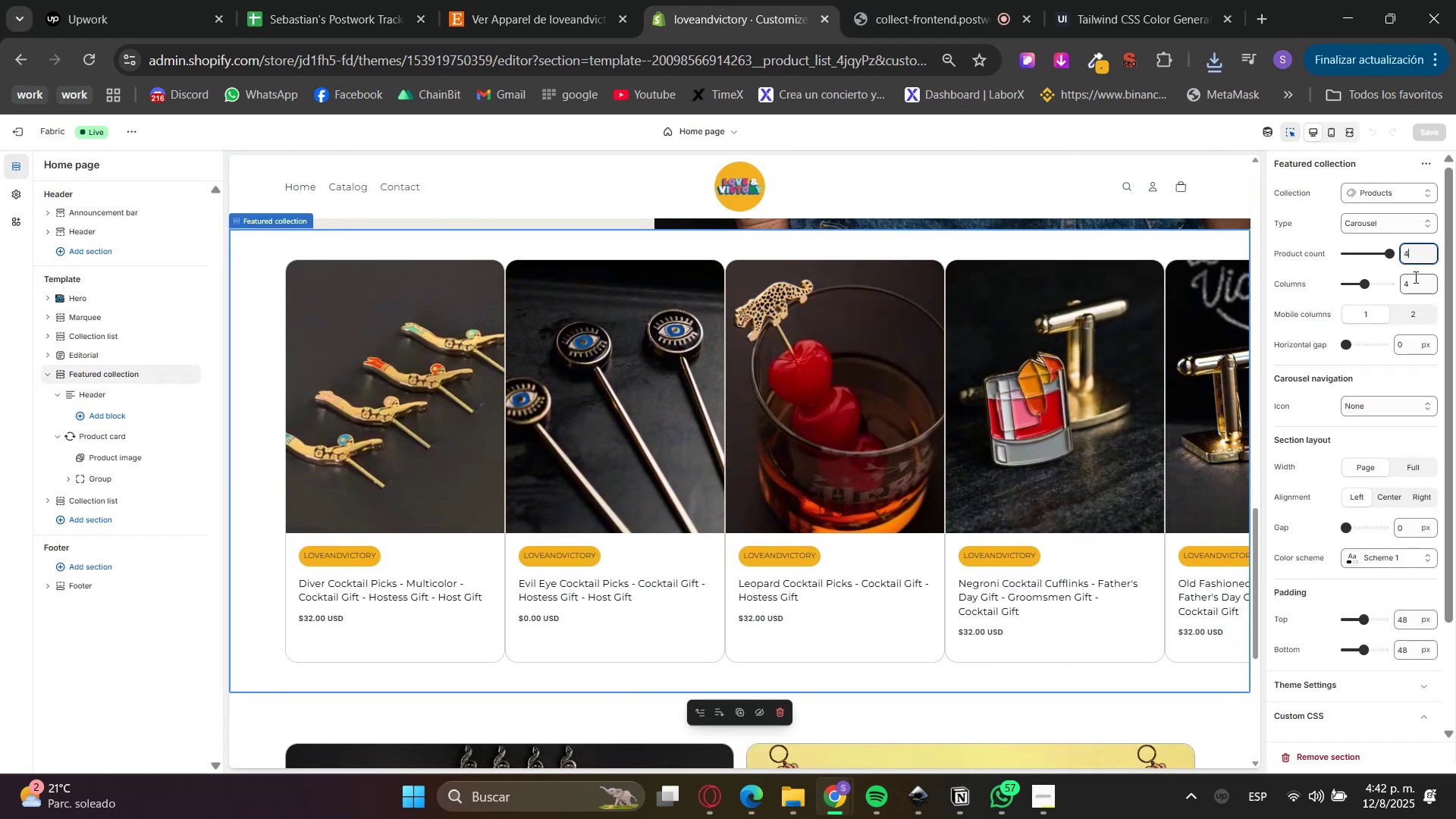 
left_click([1414, 267])
 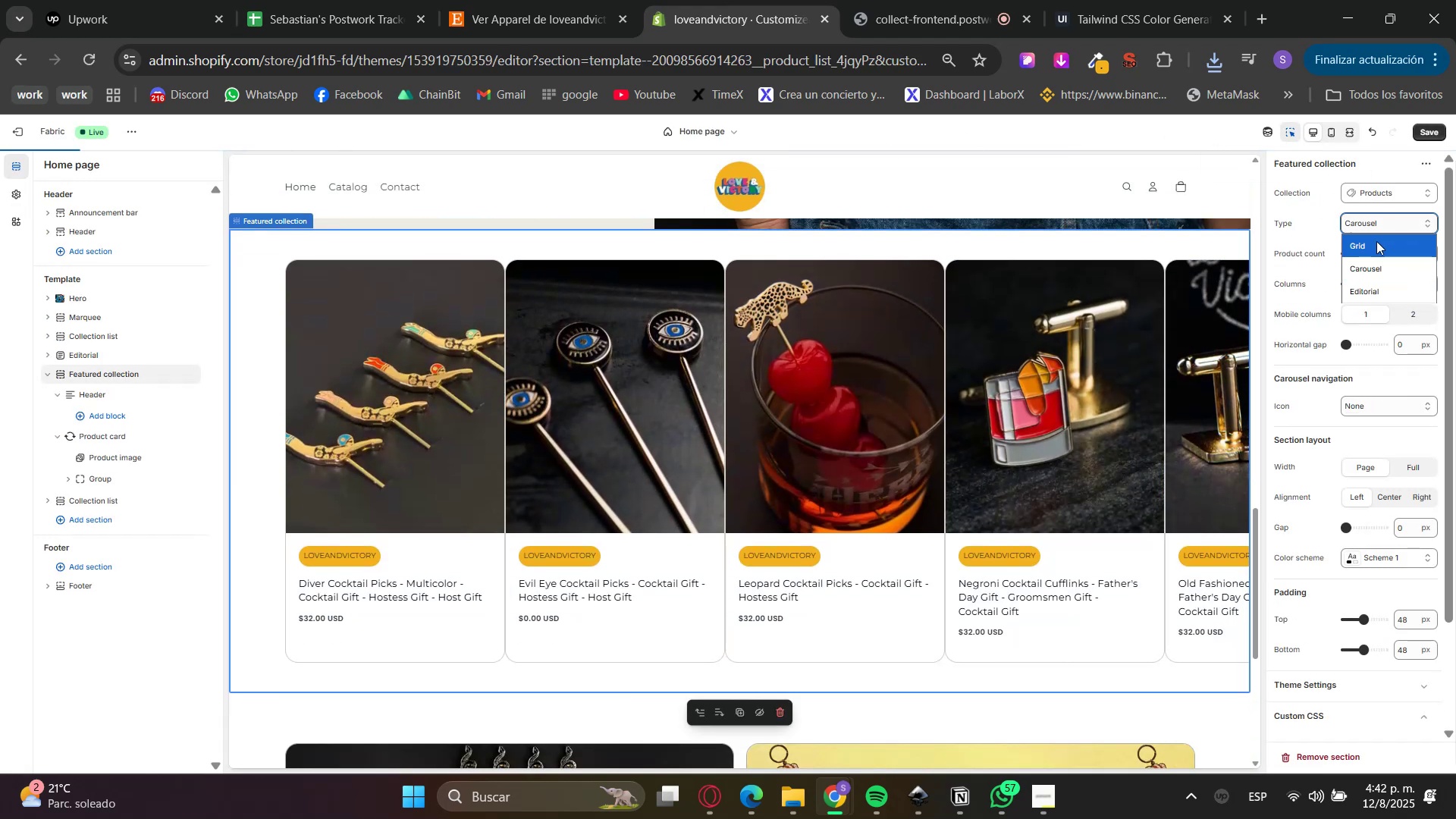 
left_click([1376, 243])
 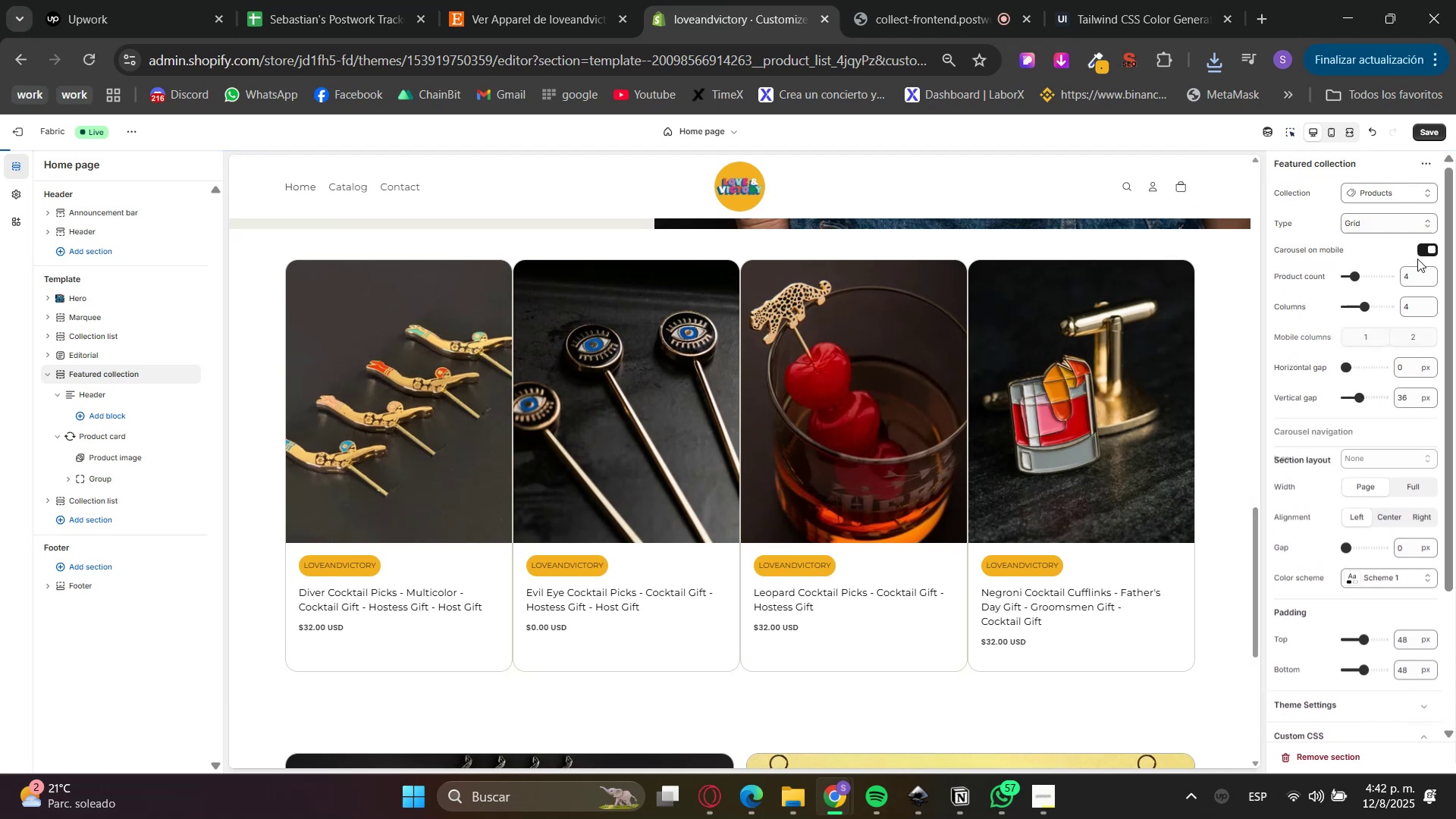 
left_click([1326, 129])
 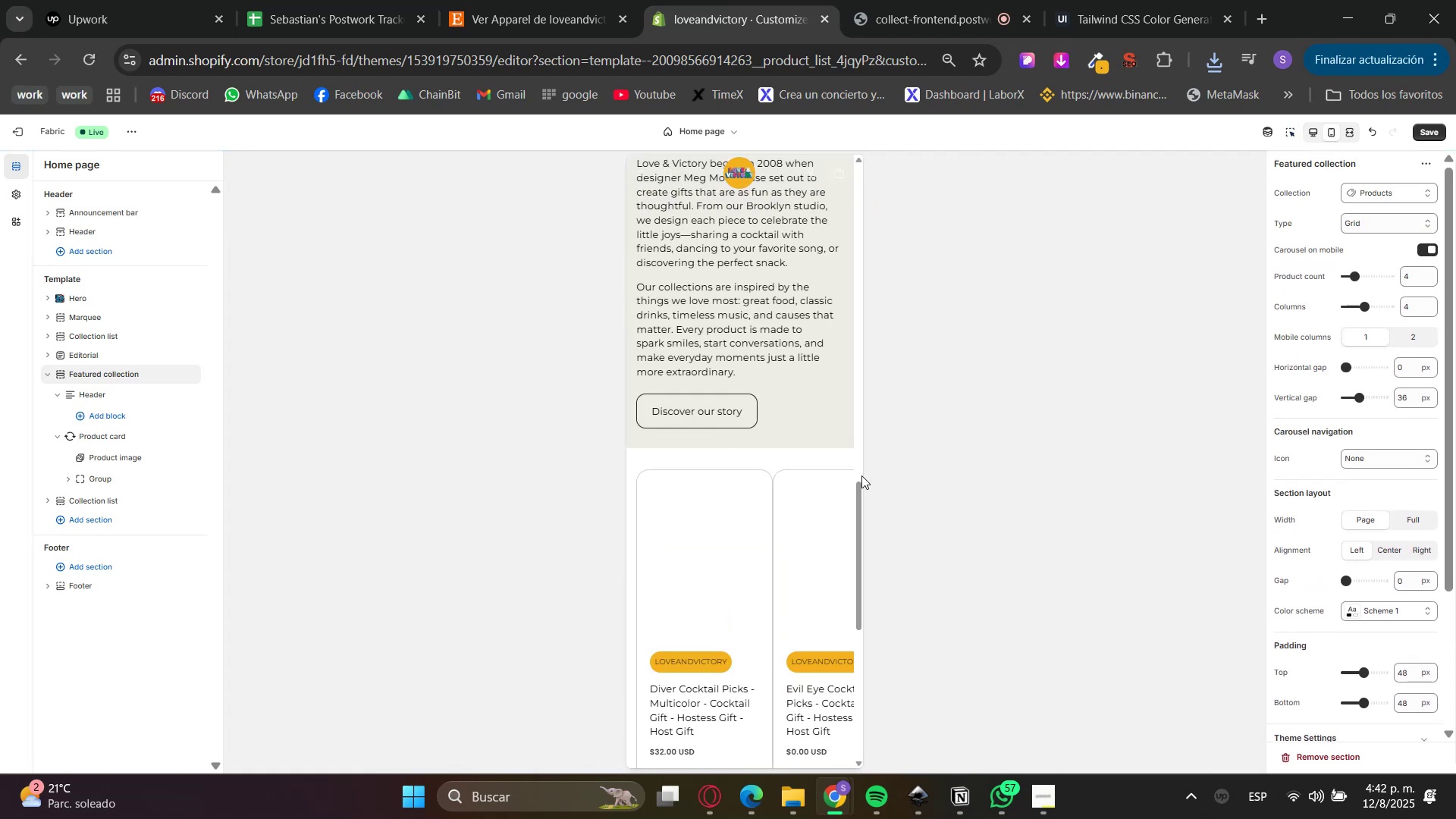 
scroll: coordinate [762, 425], scroll_direction: down, amount: 2.0
 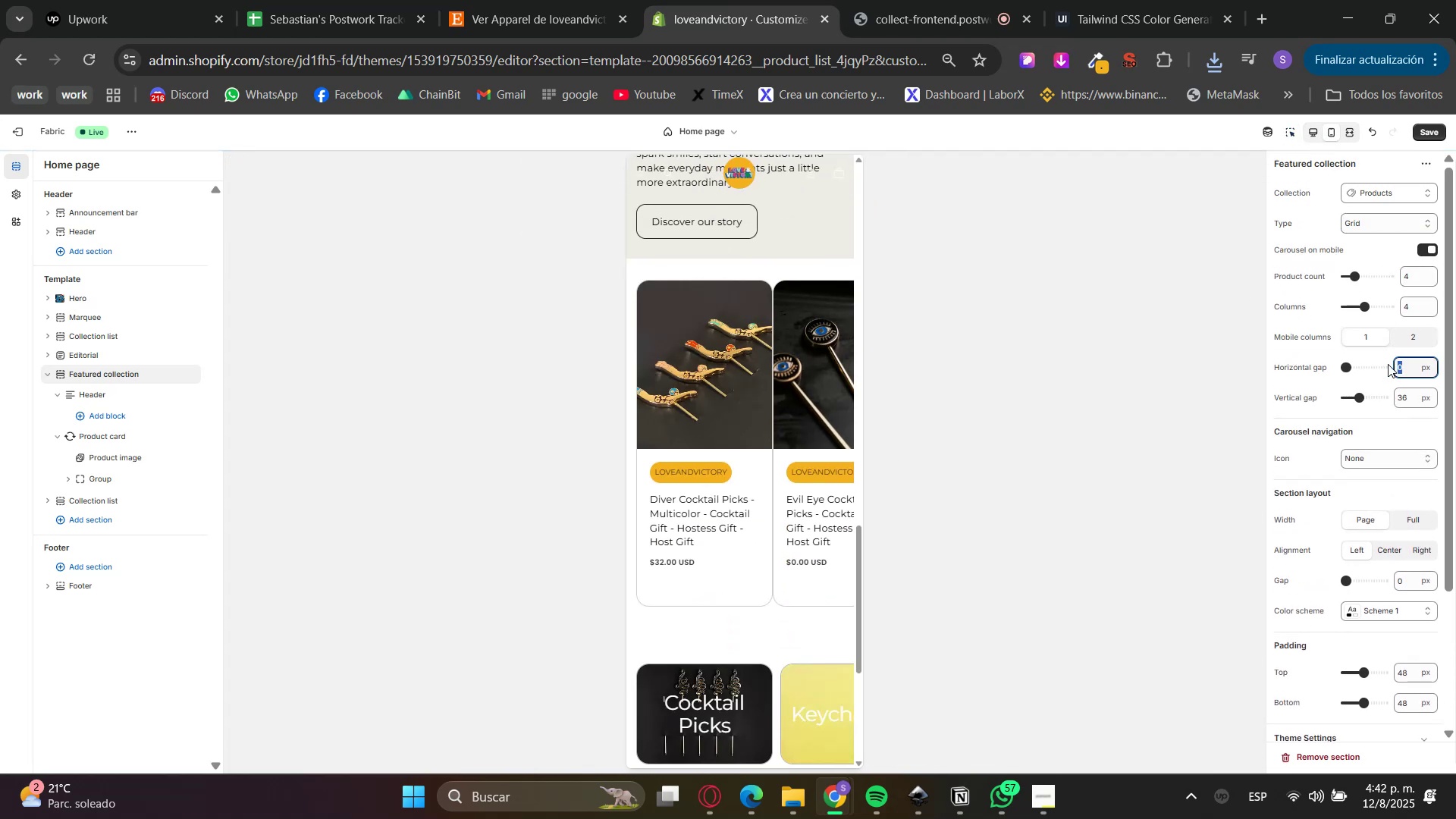 
key(Numpad2)
 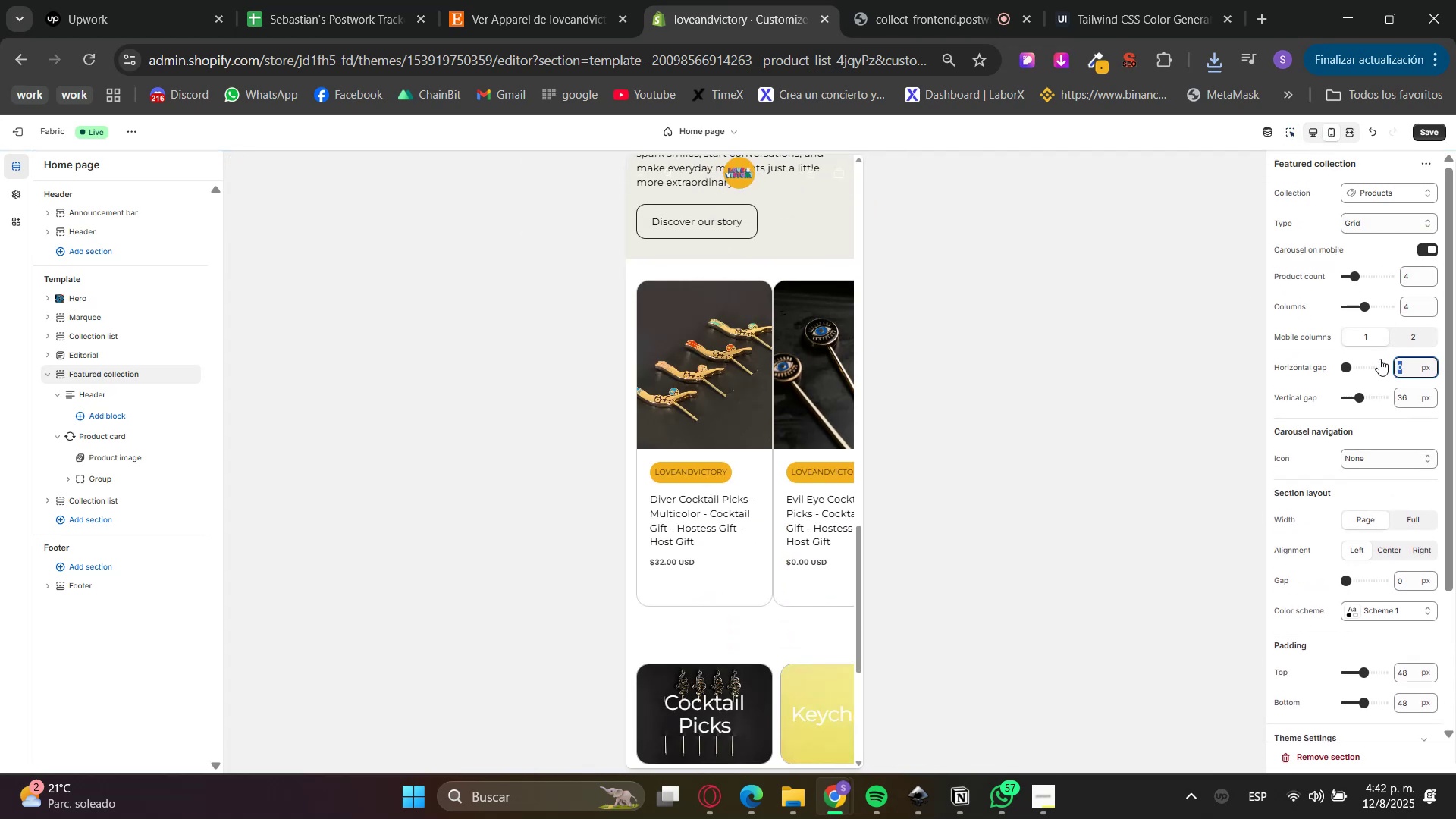 
key(Numpad0)
 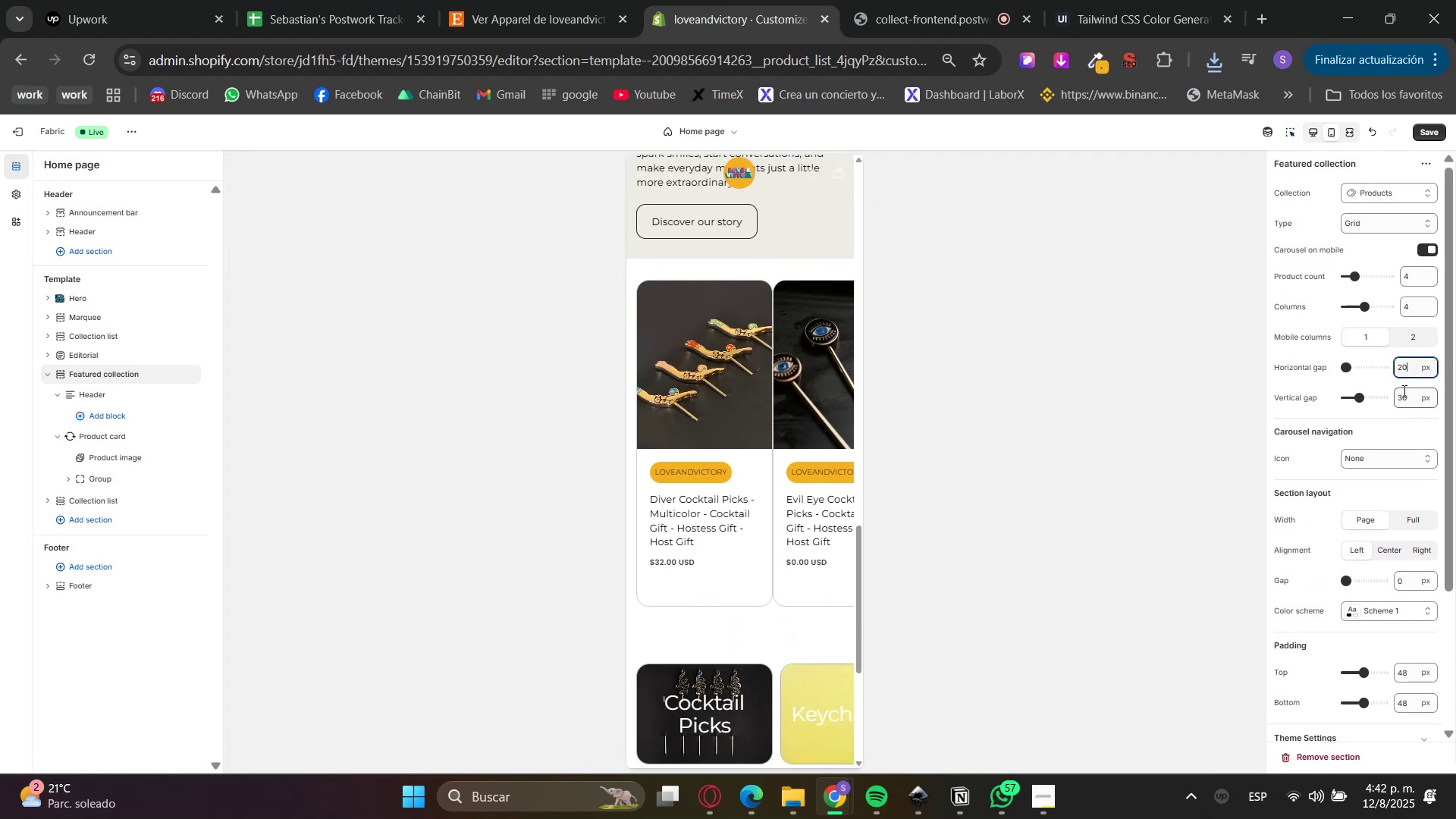 
double_click([1401, 393])
 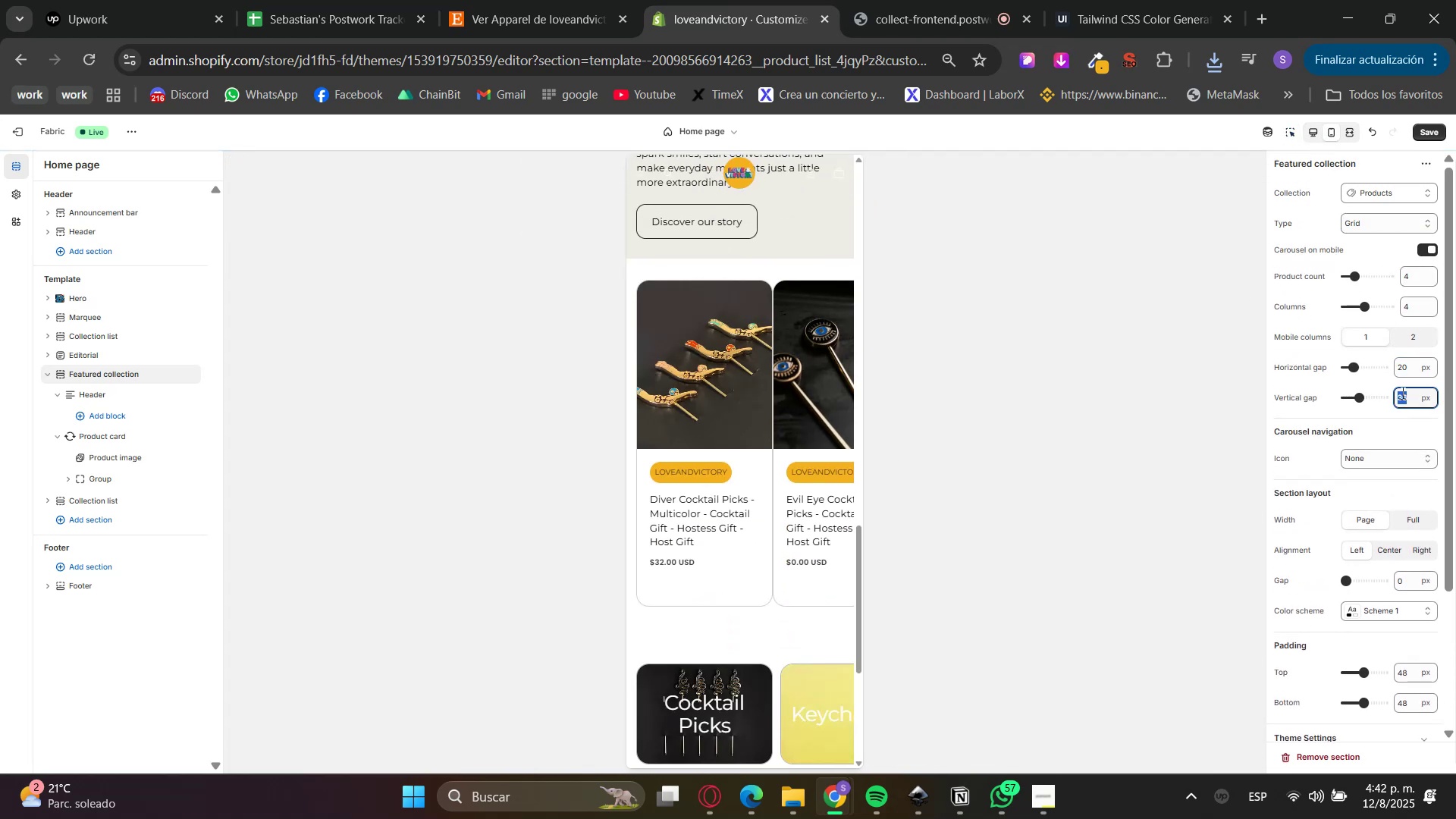 
key(Numpad2)
 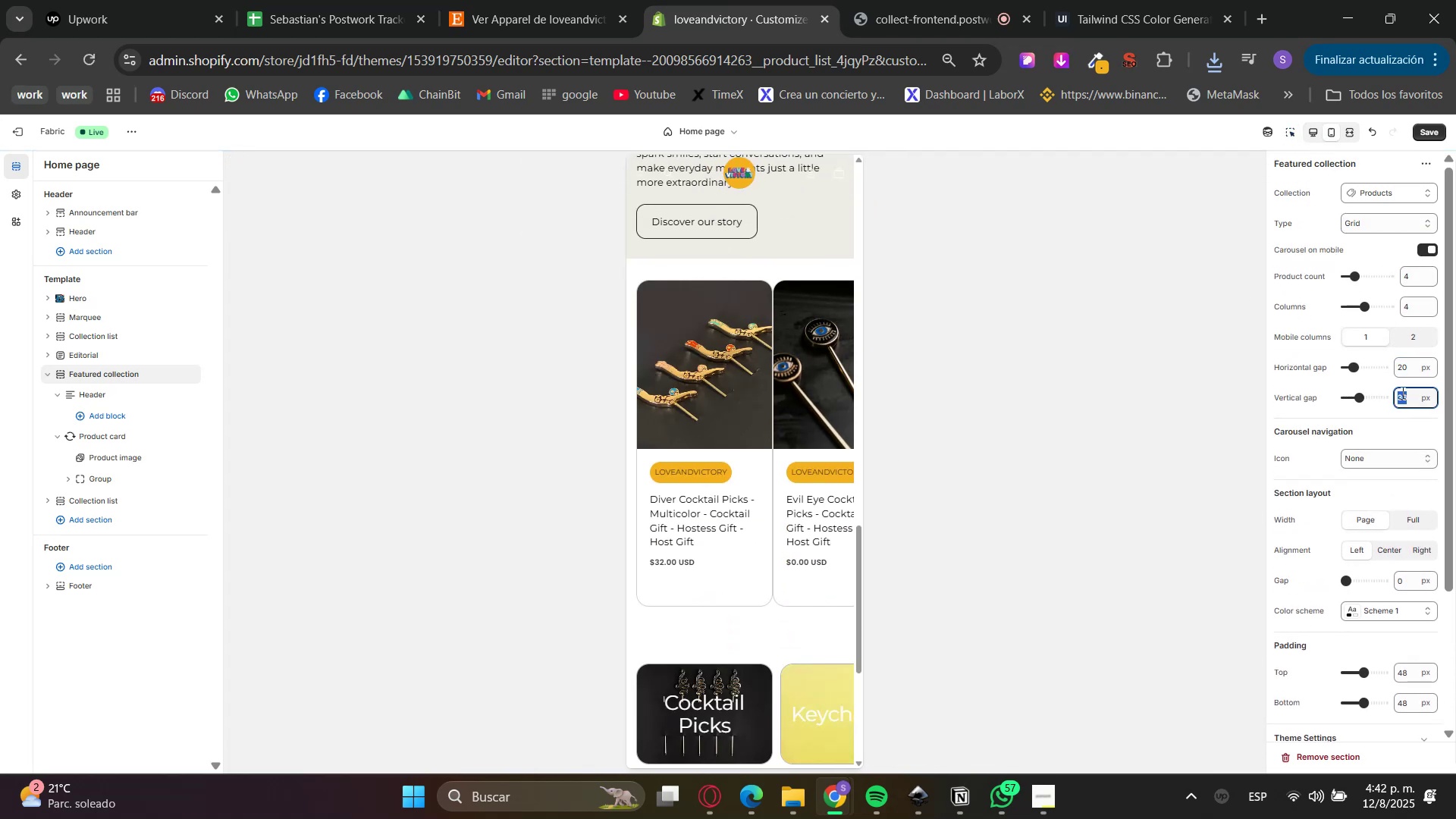 
key(Numpad0)
 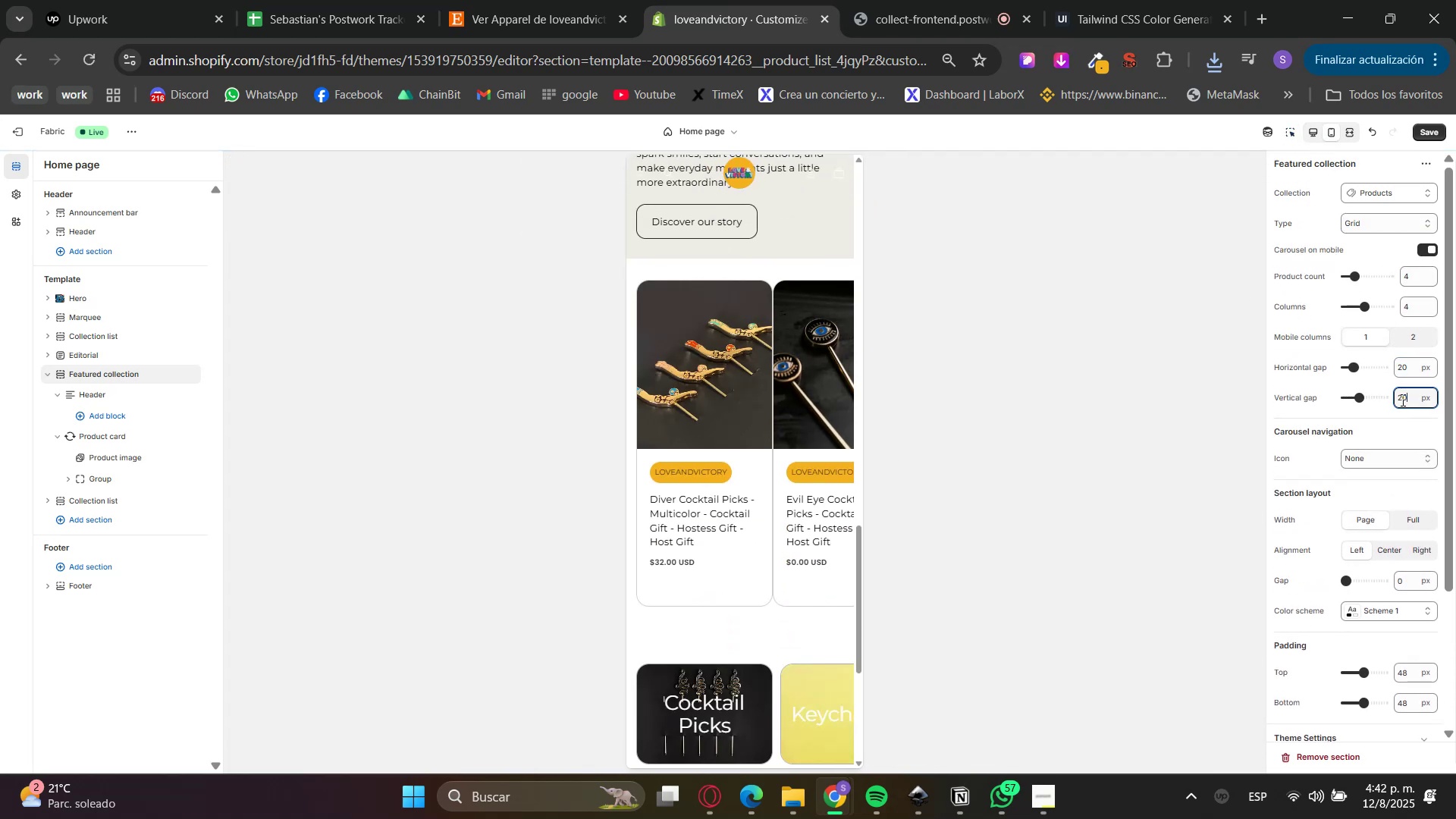 
triple_click([1404, 429])
 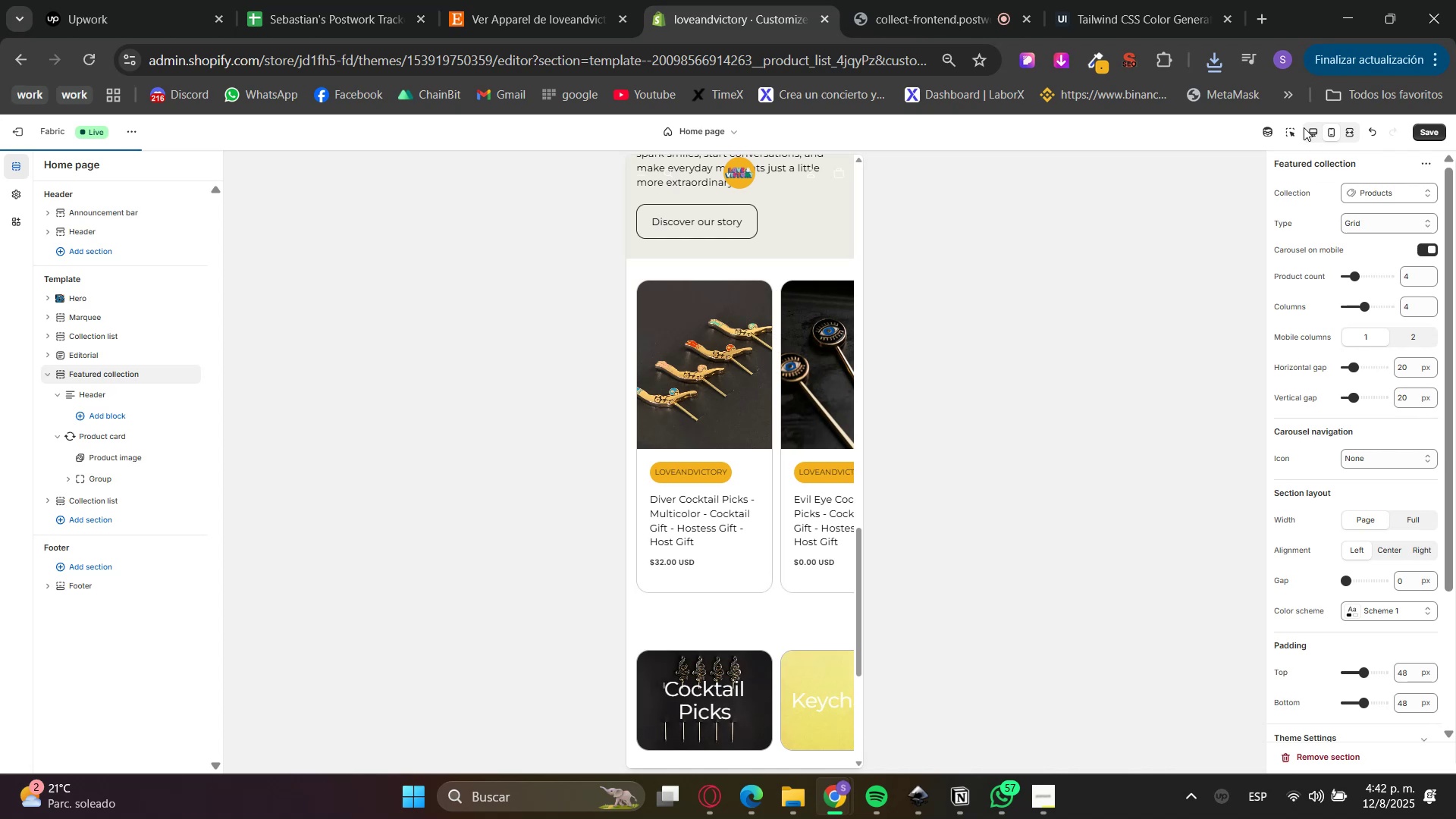 
double_click([1313, 130])
 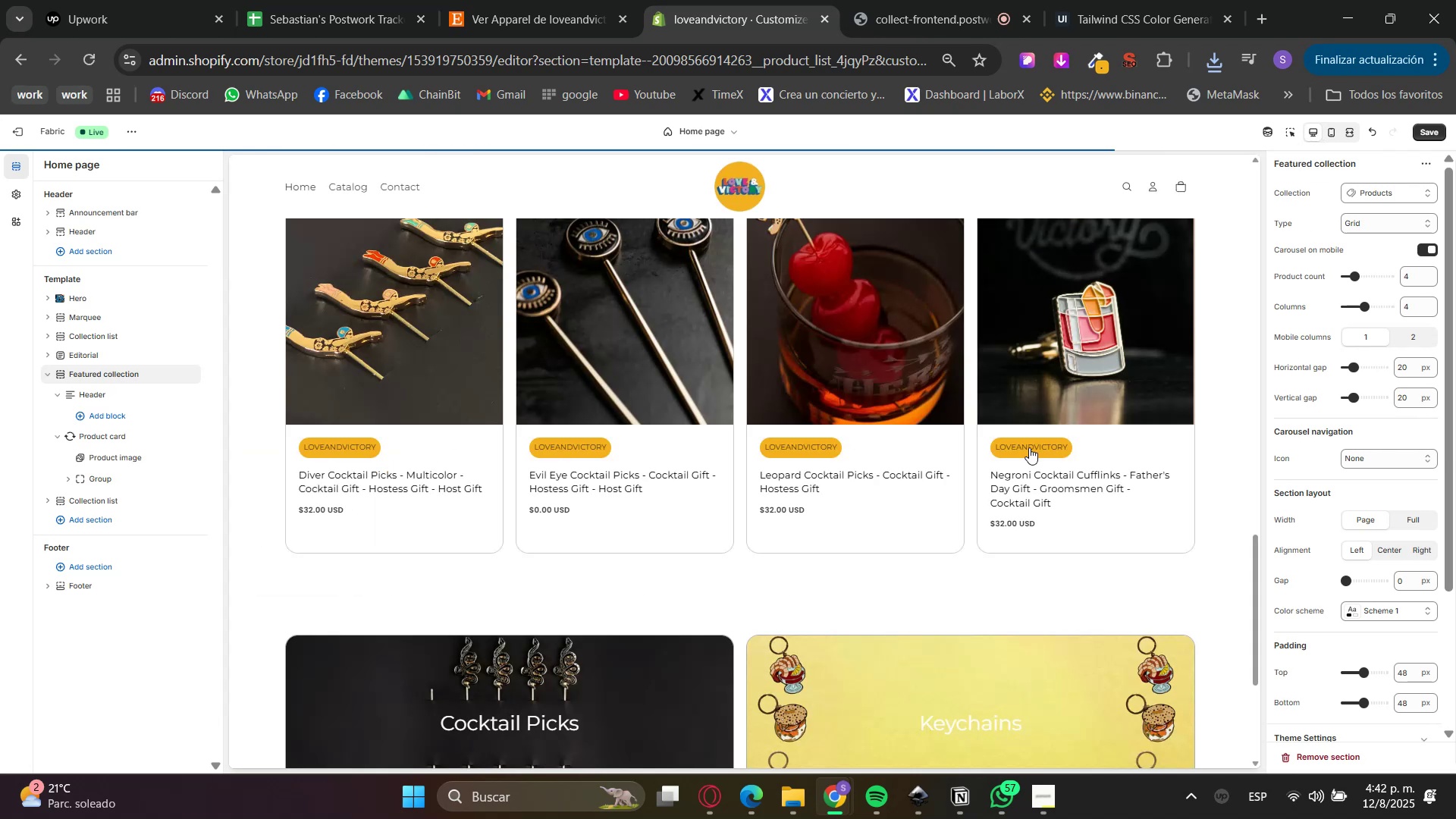 
scroll: coordinate [1023, 587], scroll_direction: up, amount: 1.0
 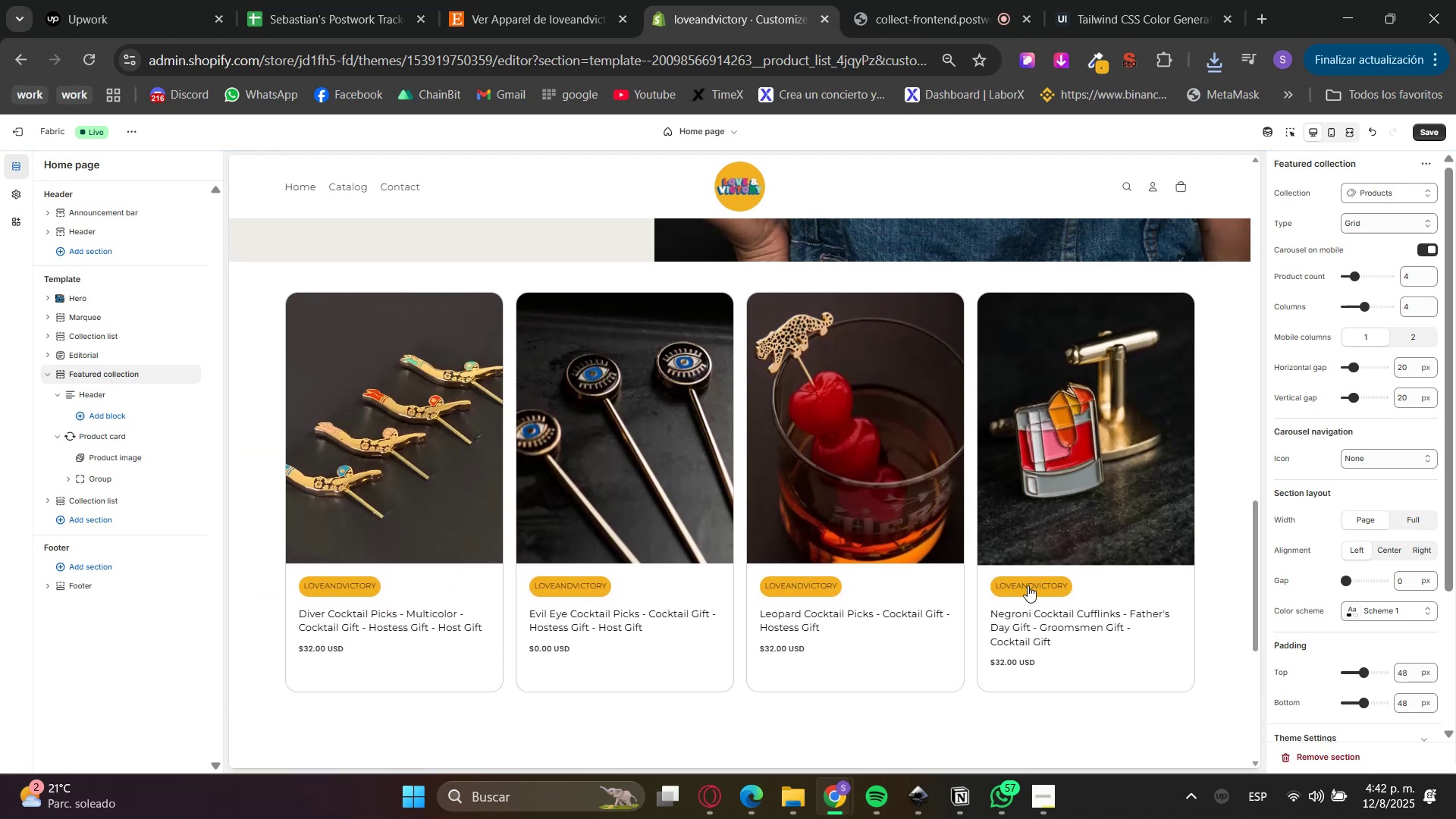 
scroll: coordinate [990, 604], scroll_direction: down, amount: 5.0
 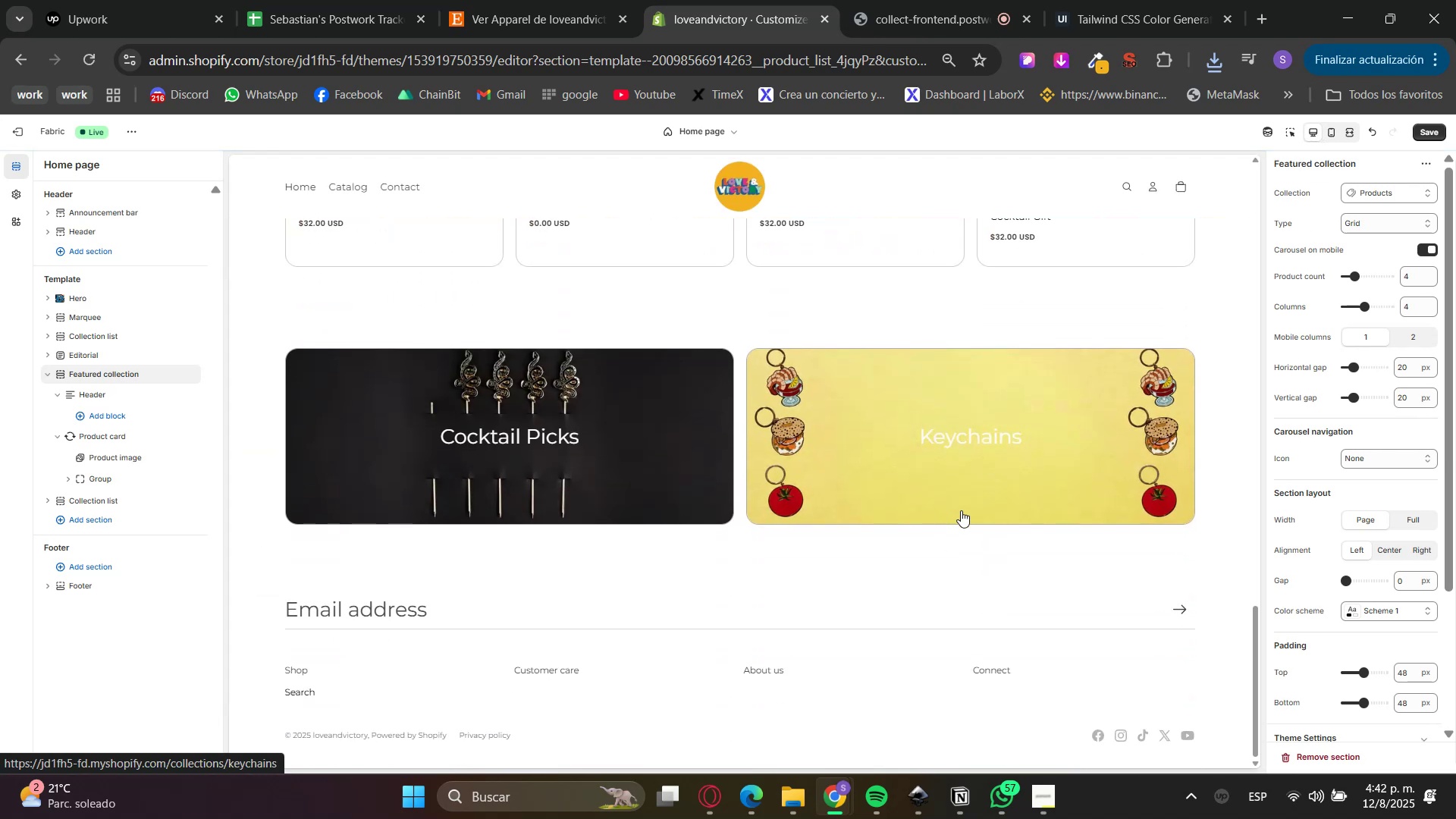 
scroll: coordinate [1037, 547], scroll_direction: up, amount: 5.0
 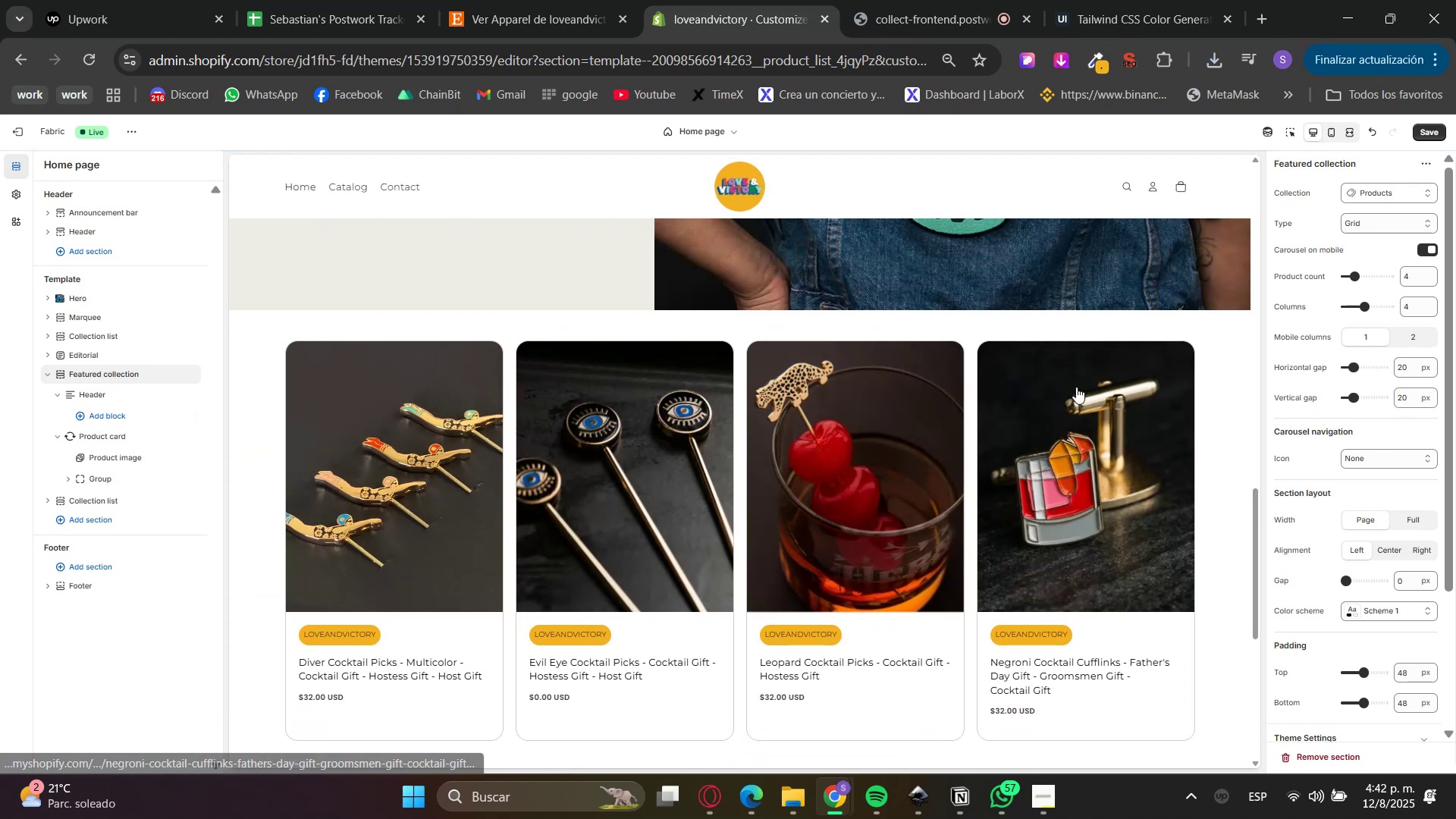 
left_click([1380, 607])
 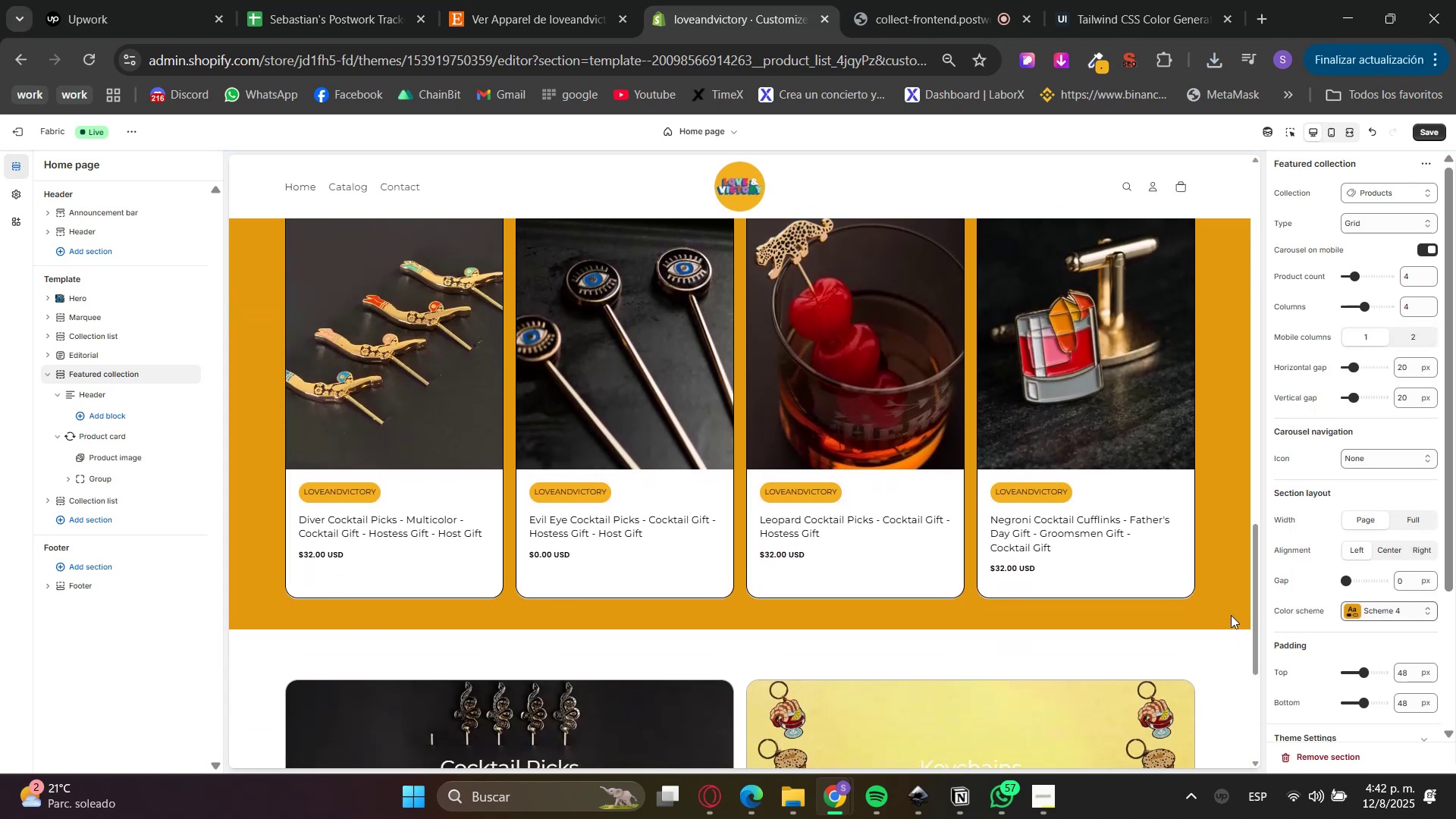 
scroll: coordinate [1220, 631], scroll_direction: up, amount: 1.0
 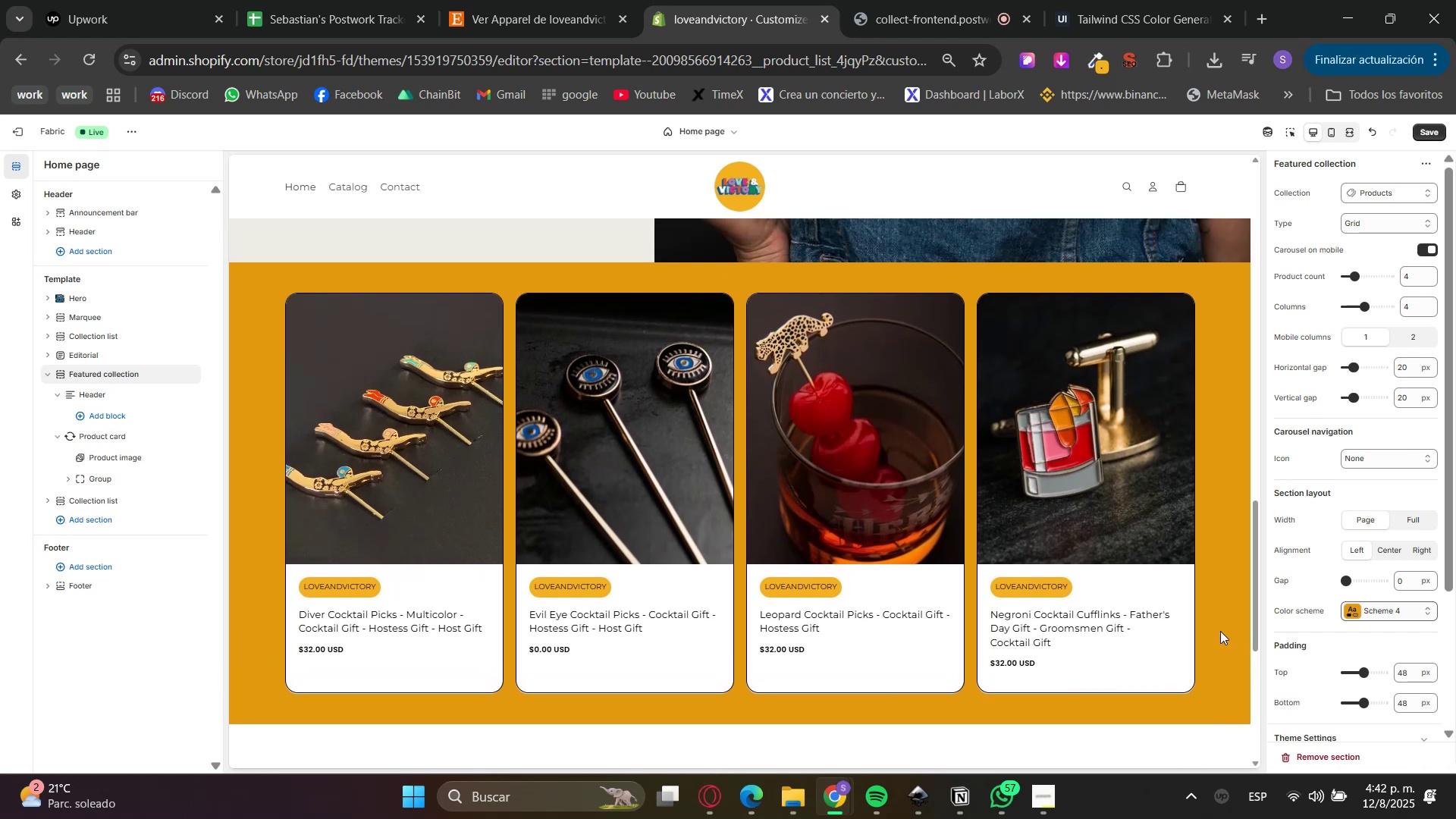 
scroll: coordinate [1220, 631], scroll_direction: down, amount: 4.0
 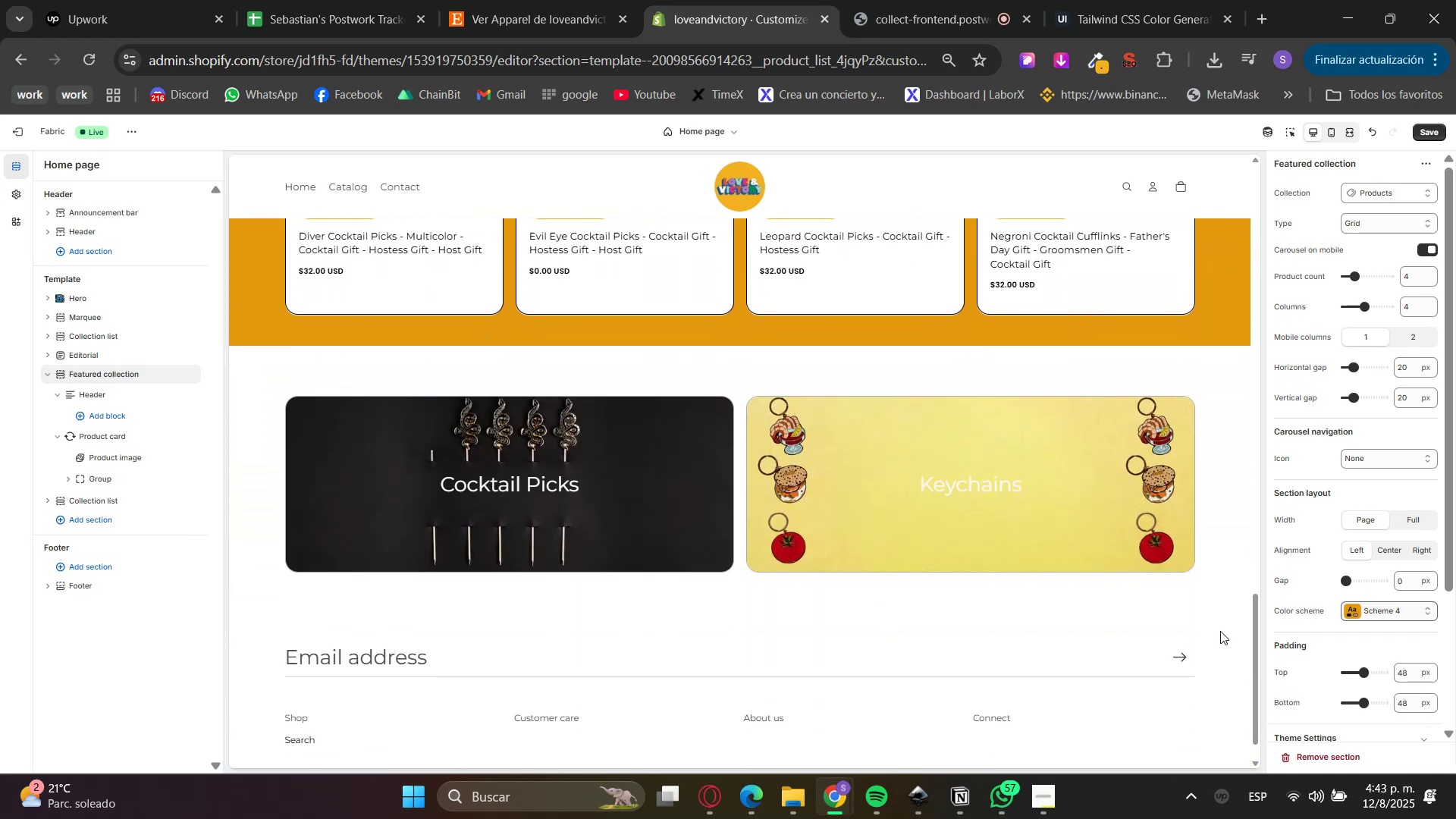 
key(Control+Z)
 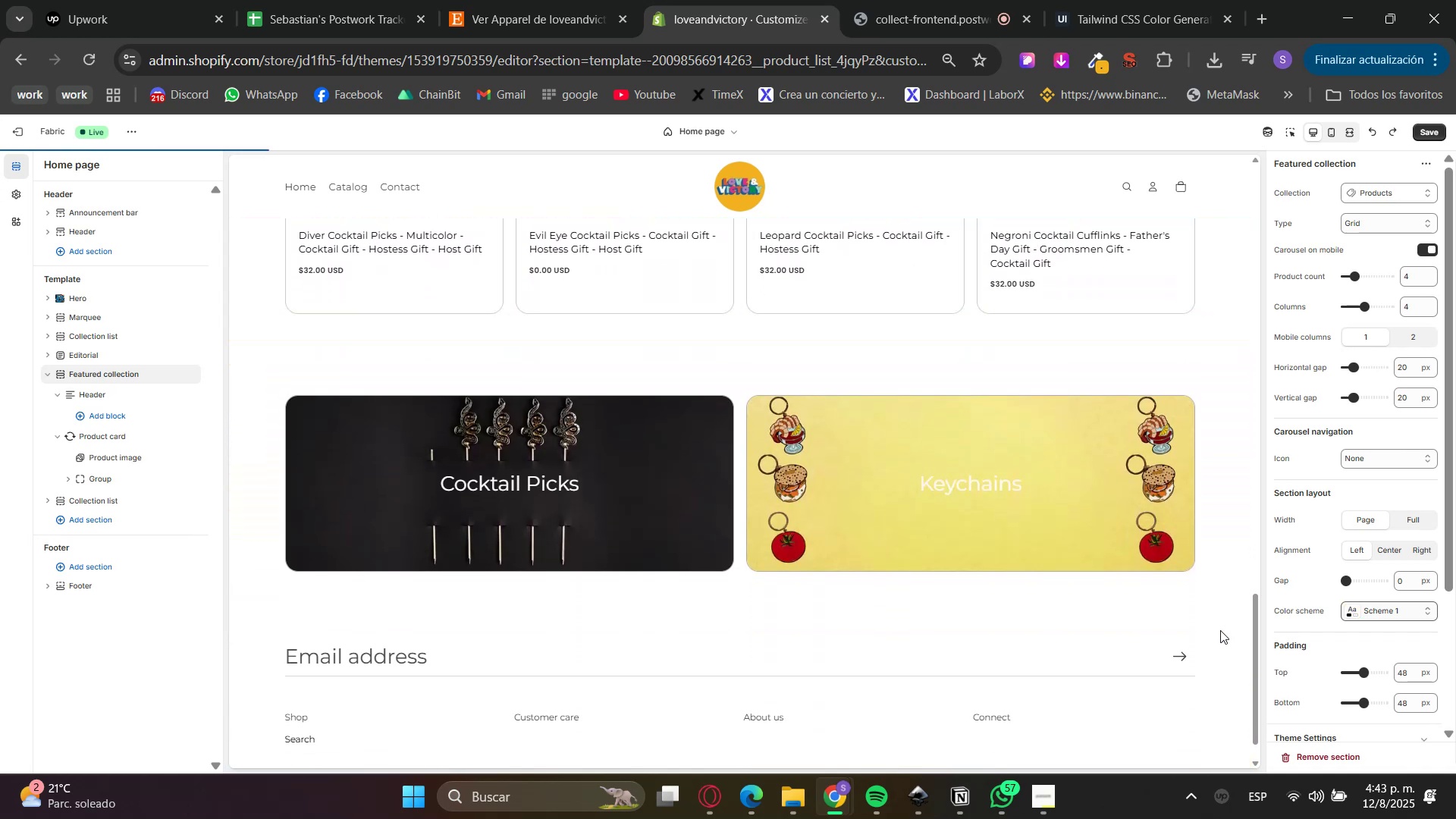 
left_click([1220, 630])
 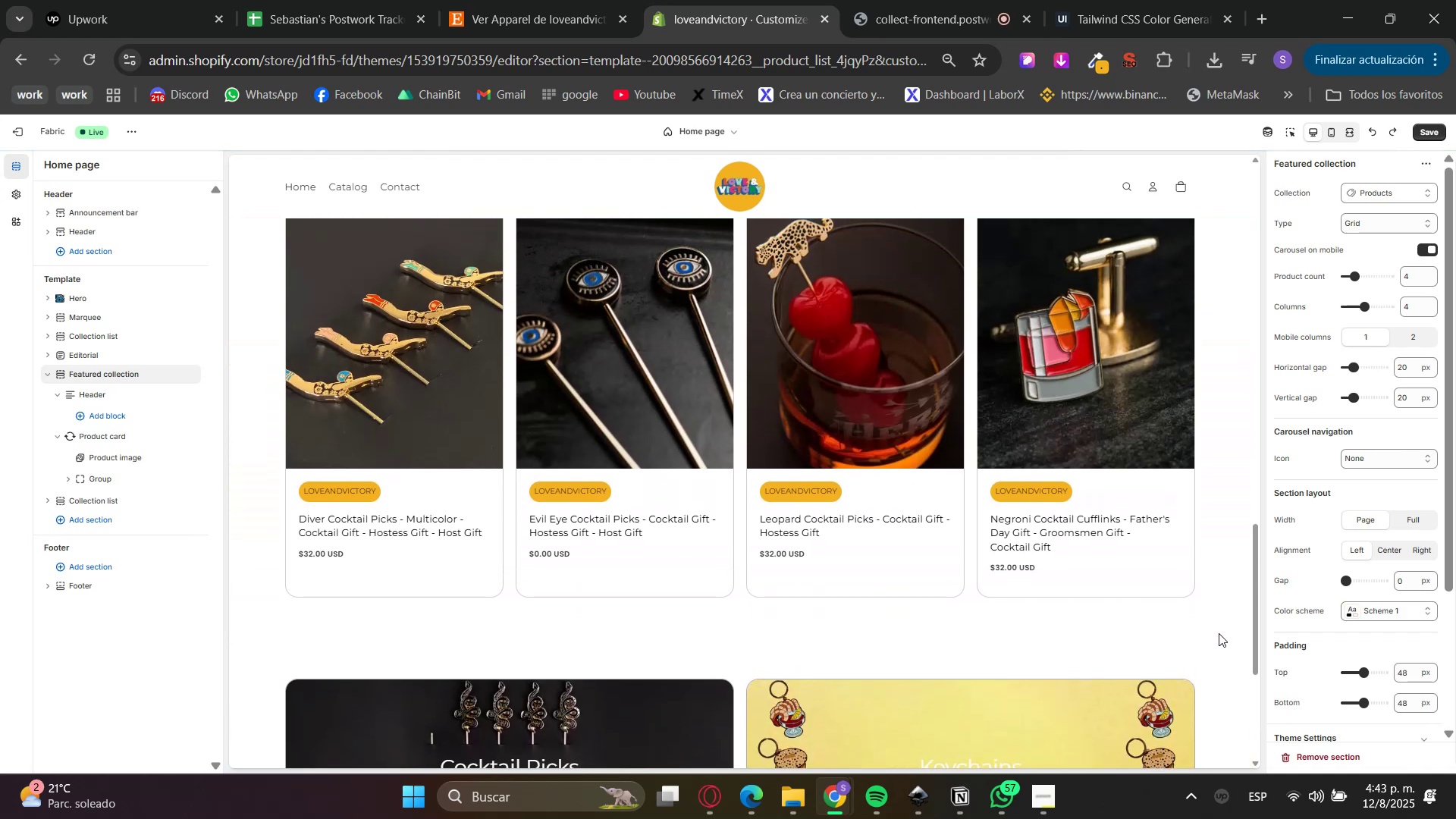 
scroll: coordinate [1219, 633], scroll_direction: down, amount: 3.0
 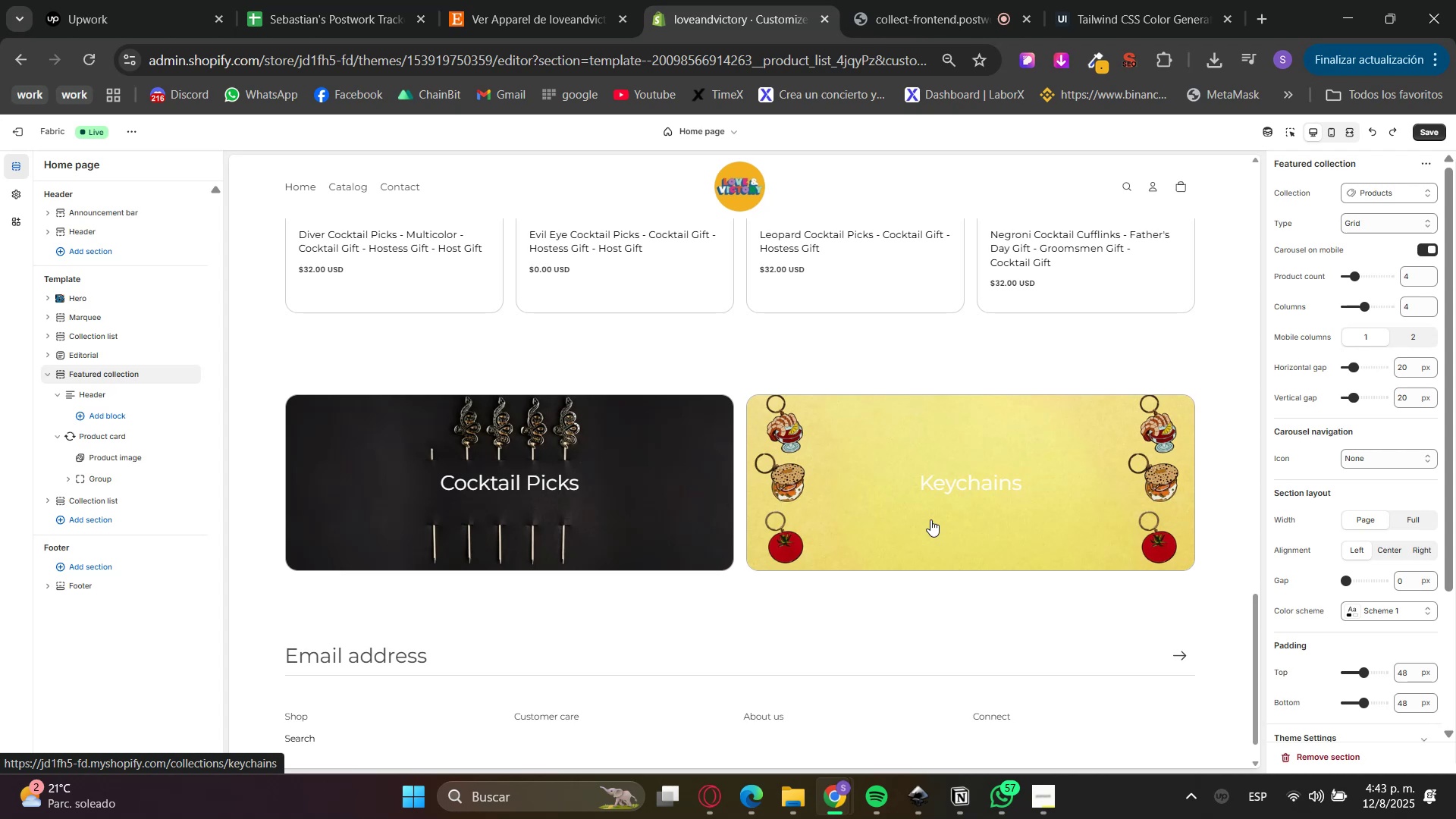 
wait(5.8)
 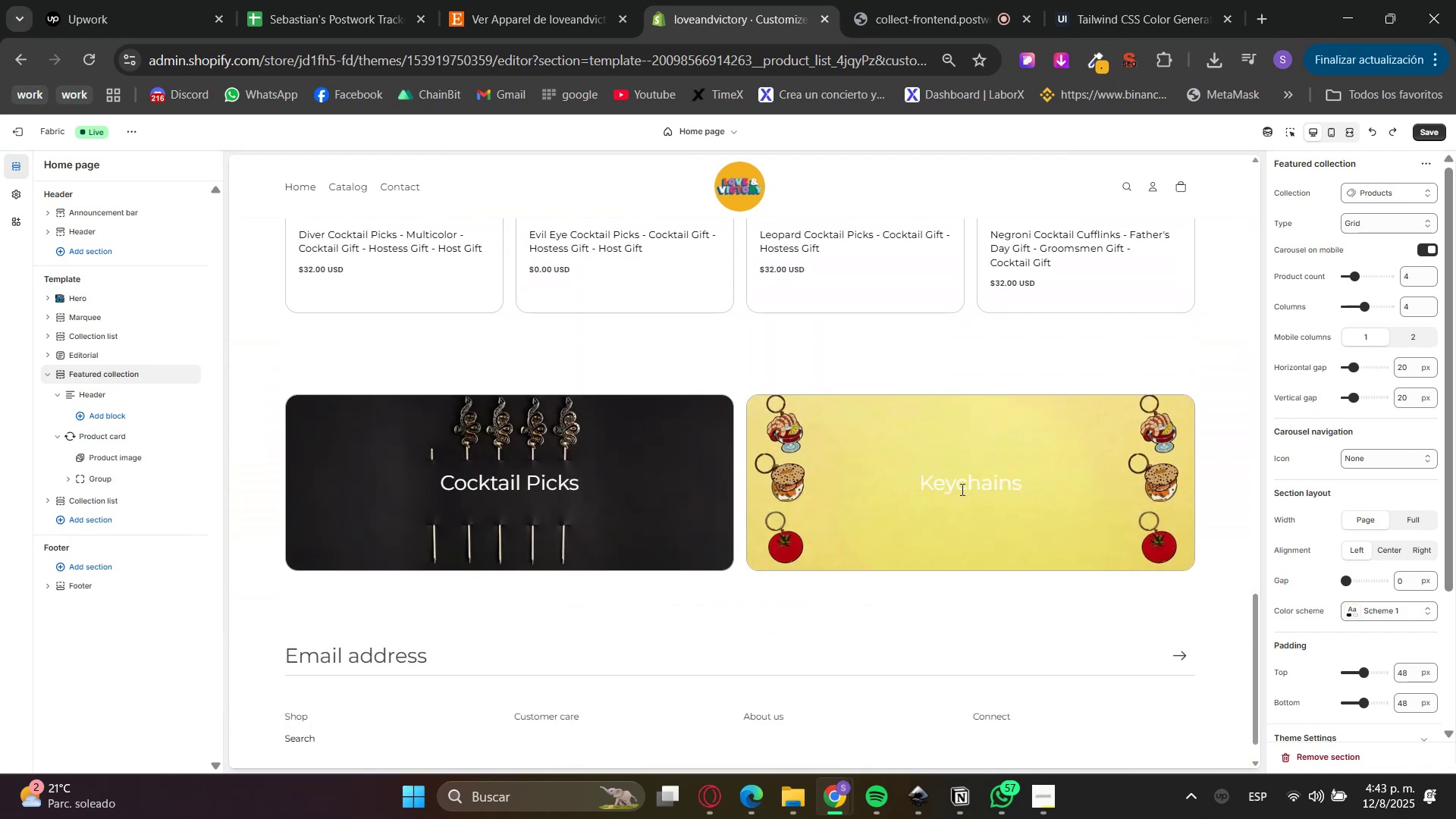 
left_click([918, 807])
 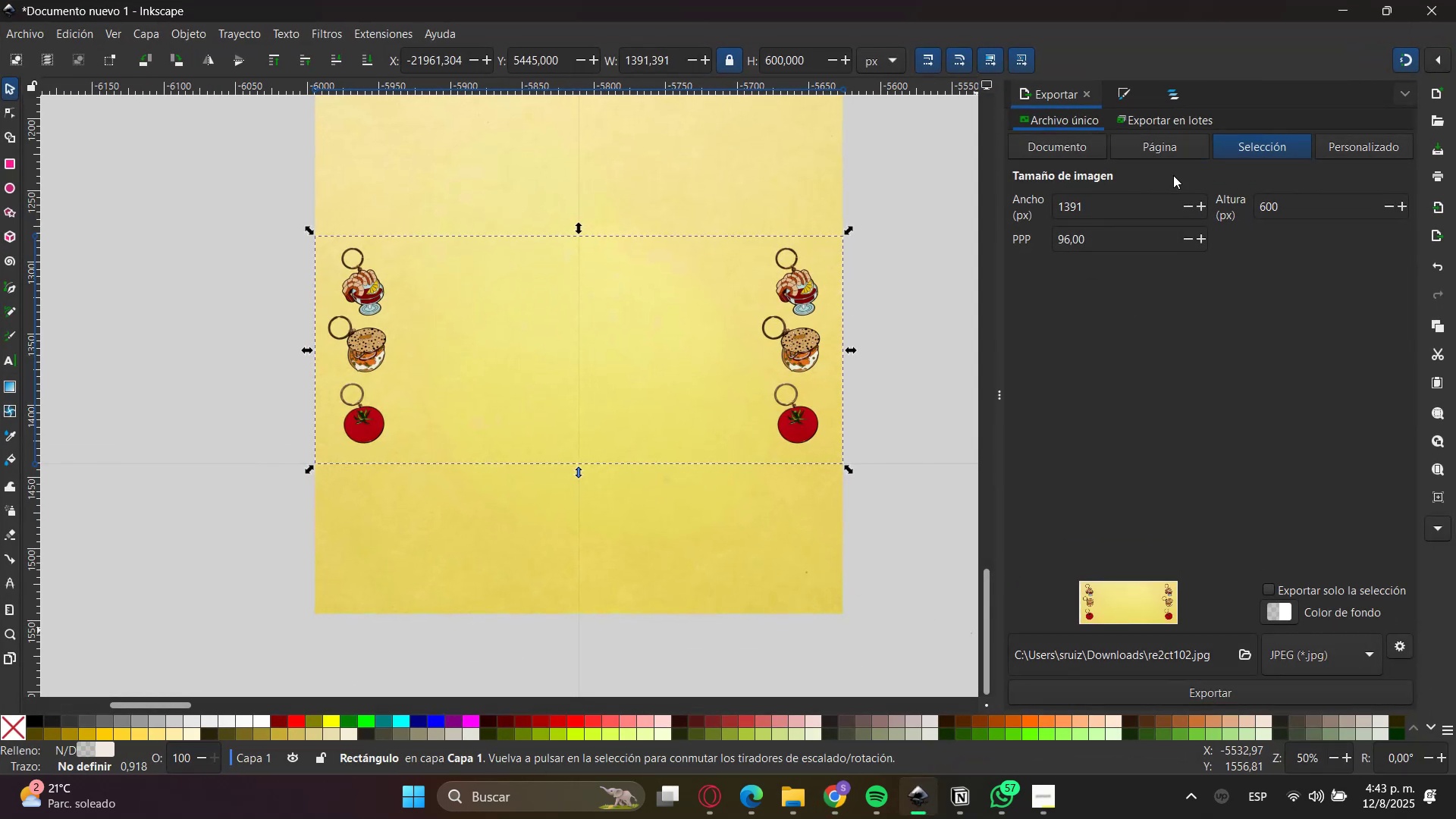 
left_click([1113, 101])
 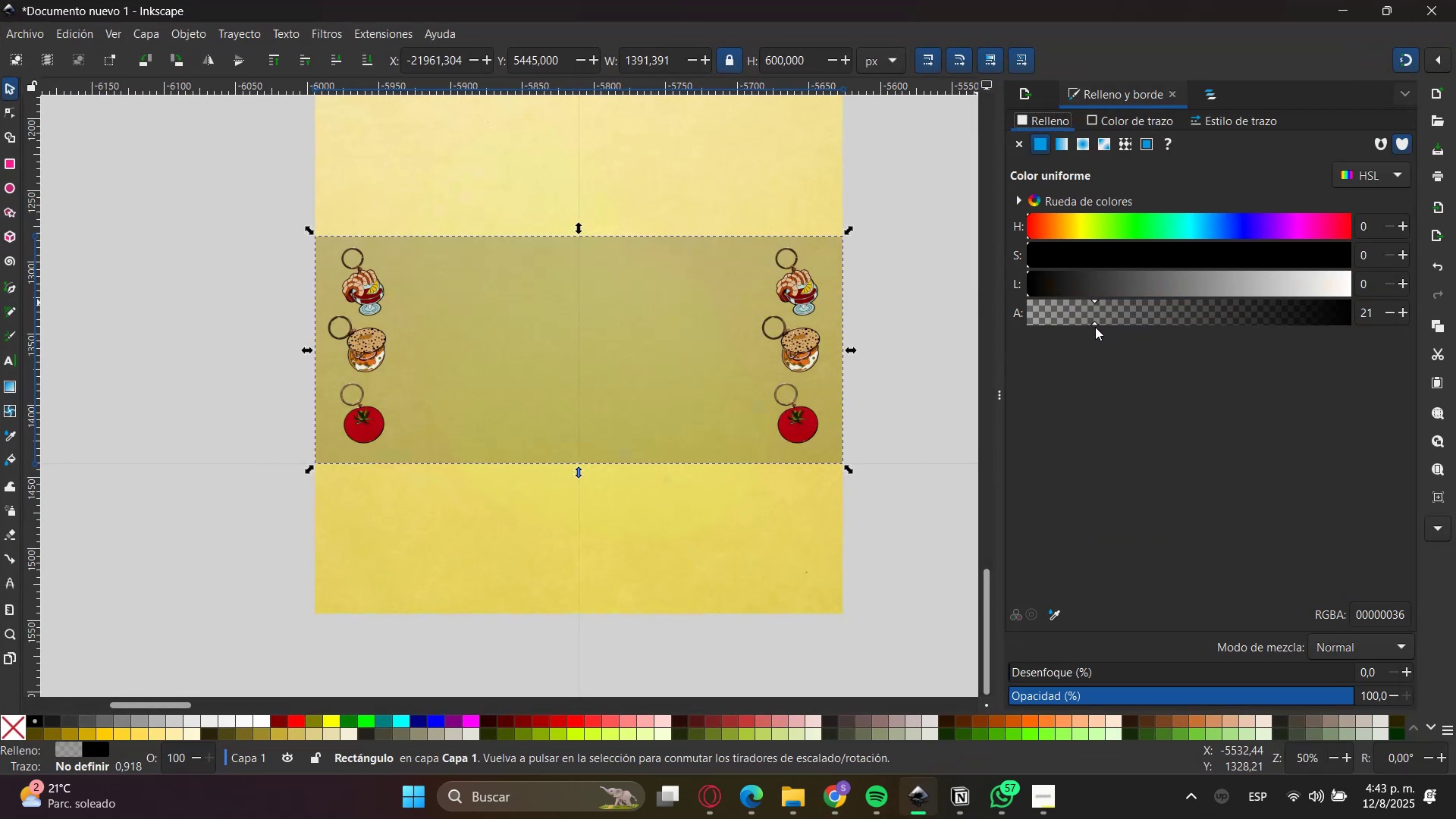 
left_click([1036, 86])
 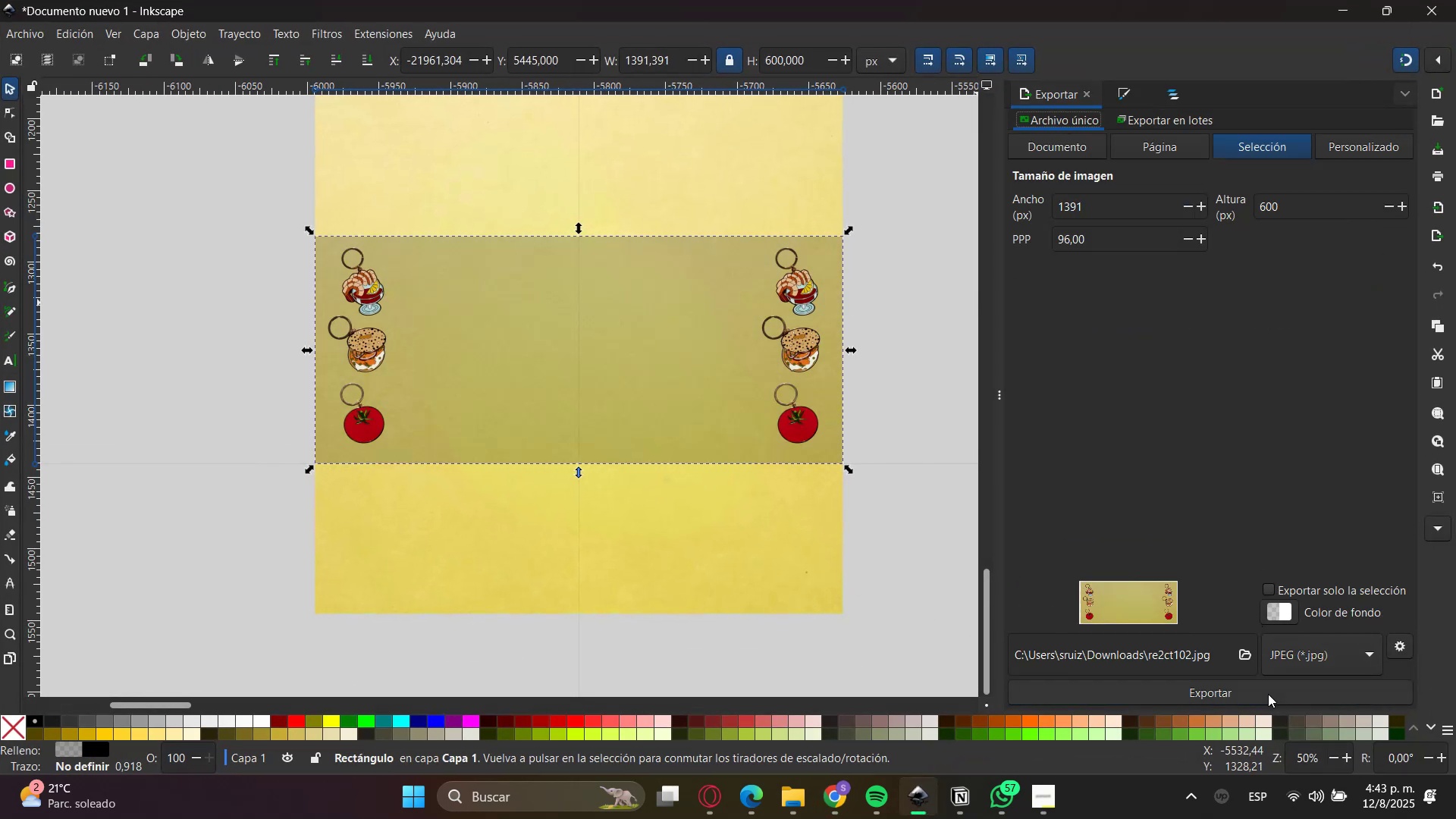 
left_click([1268, 694])
 